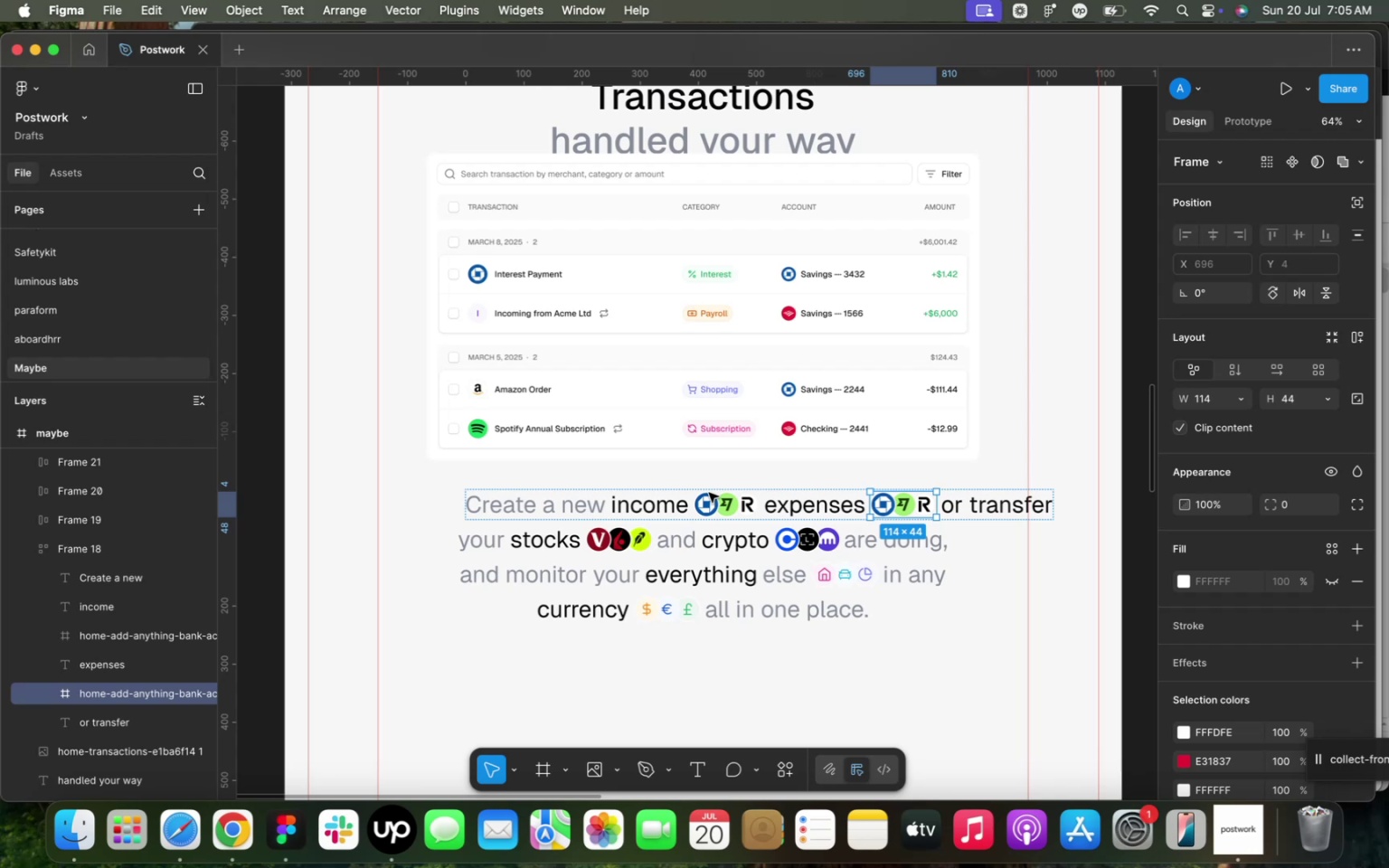 
wait(13.16)
 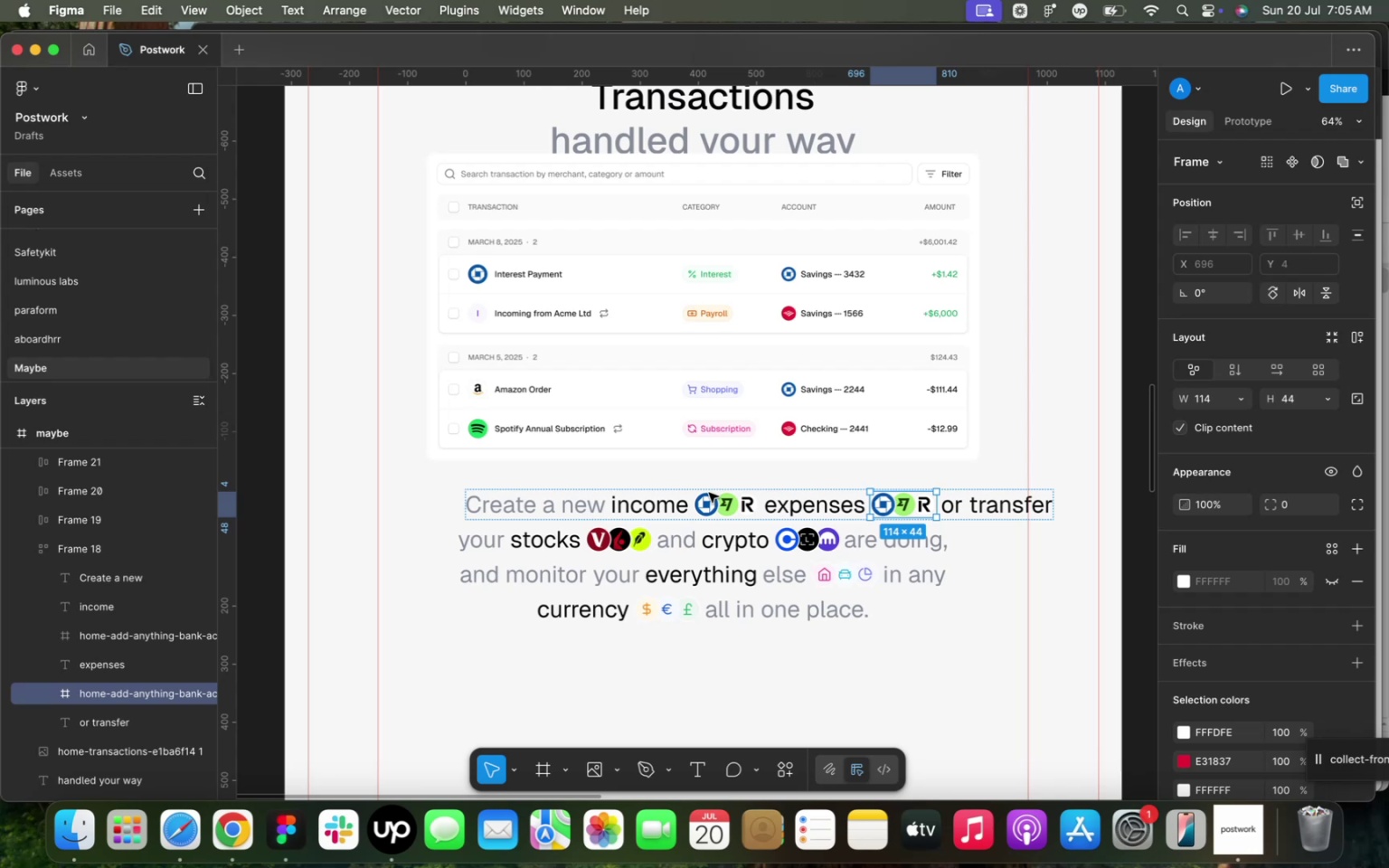 
scroll: coordinate [713, 495], scroll_direction: down, amount: 3.0
 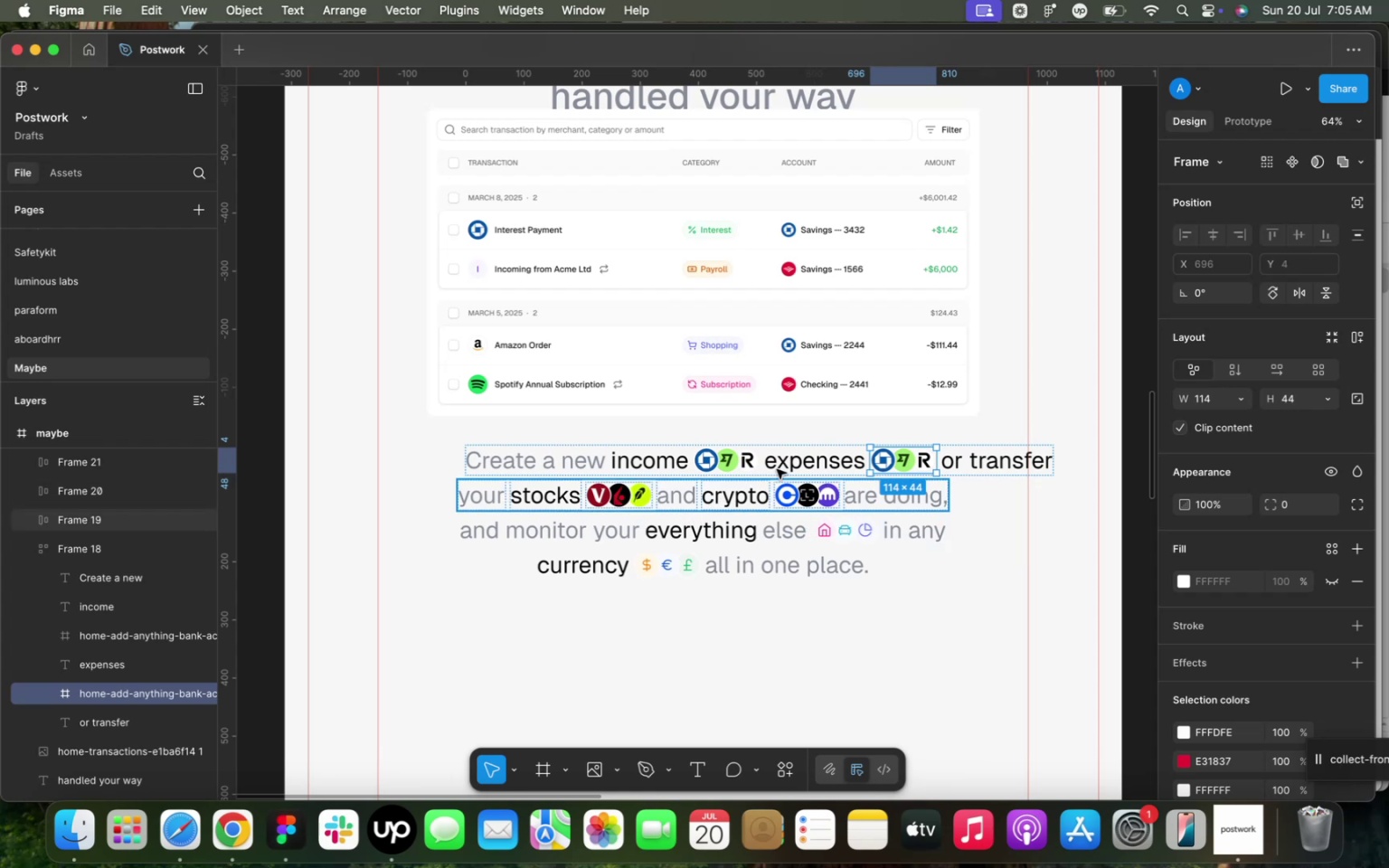 
wait(13.05)
 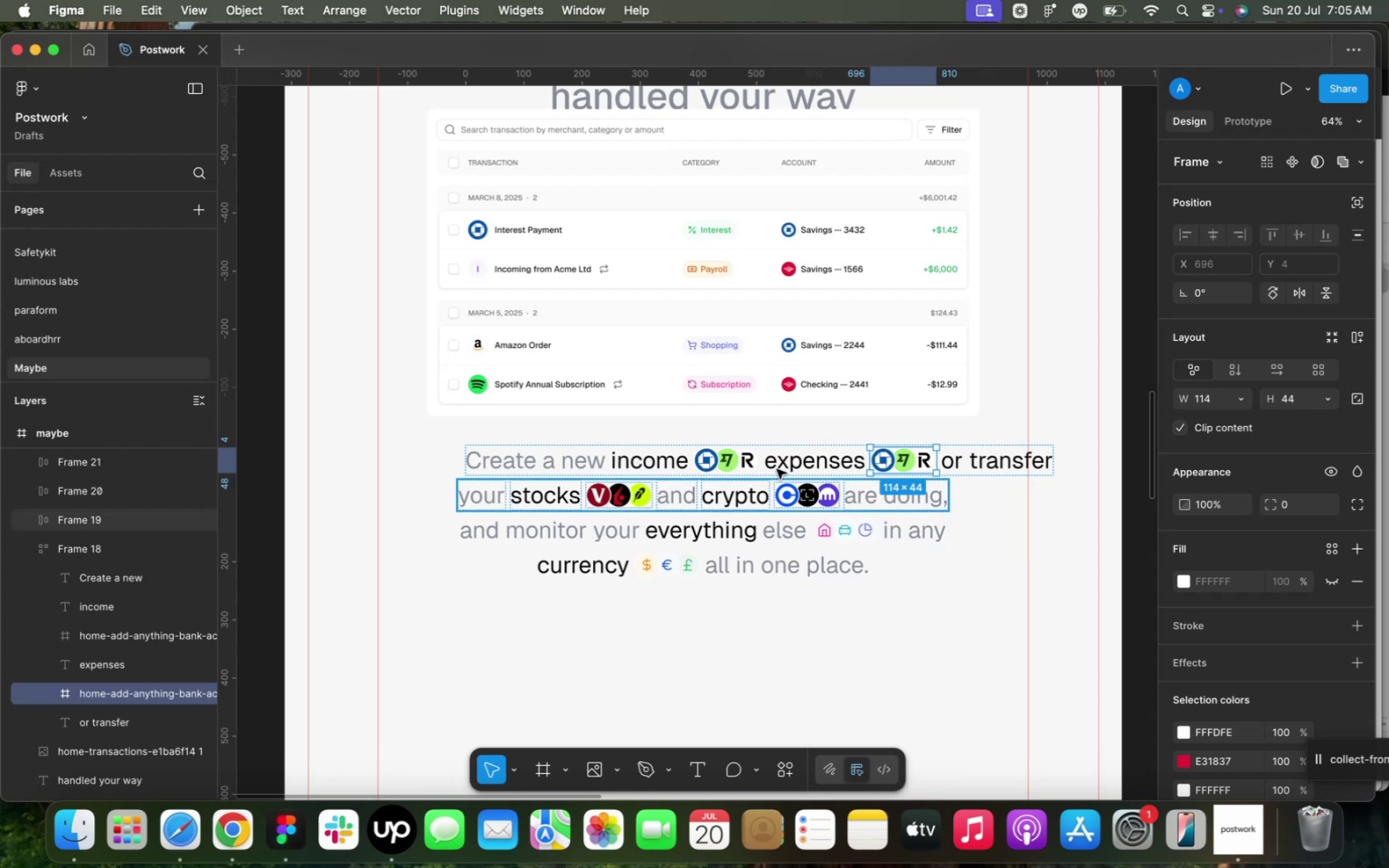 
left_click([686, 601])
 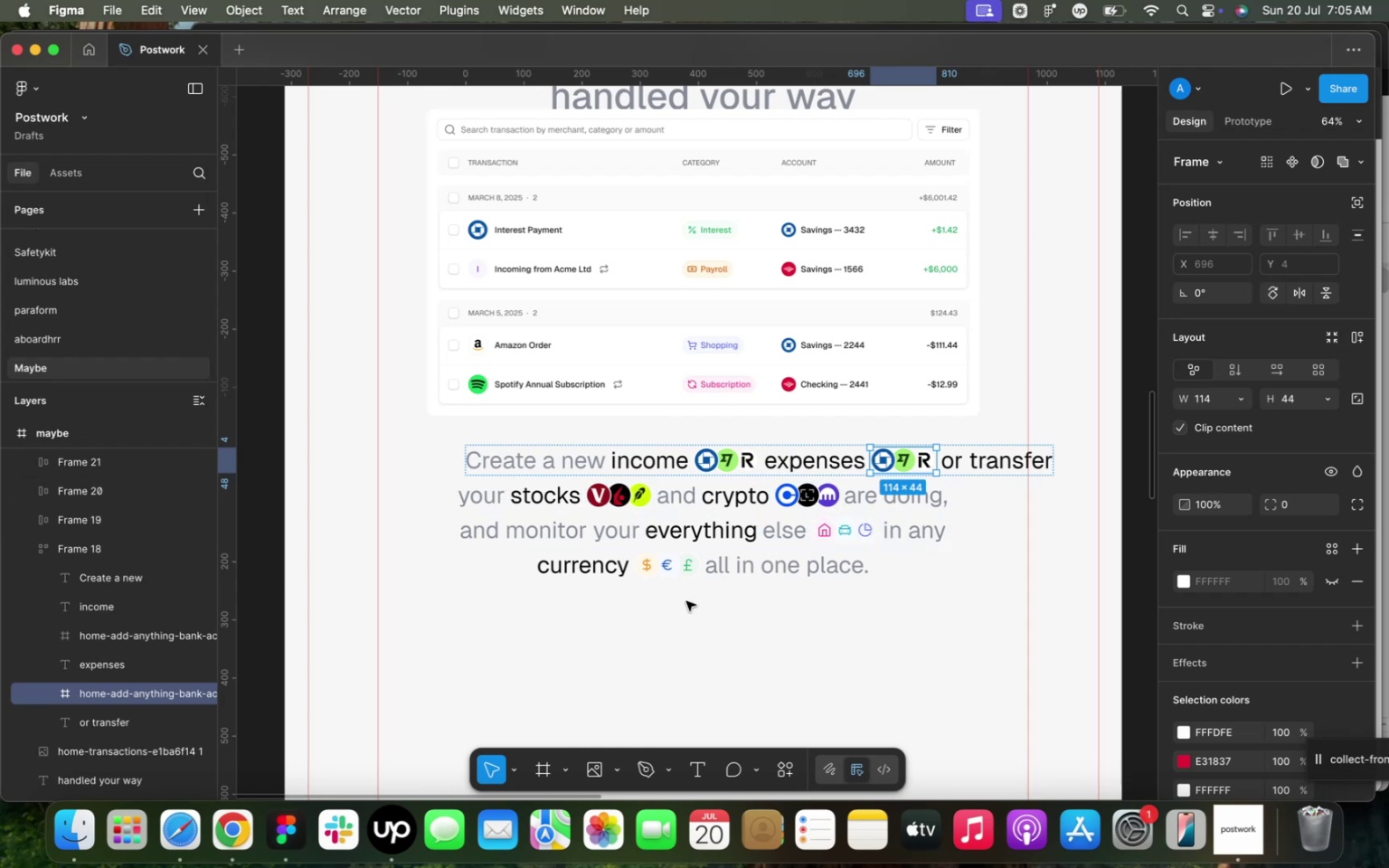 
left_click_drag(start_coordinate=[688, 601], to_coordinate=[649, 533])
 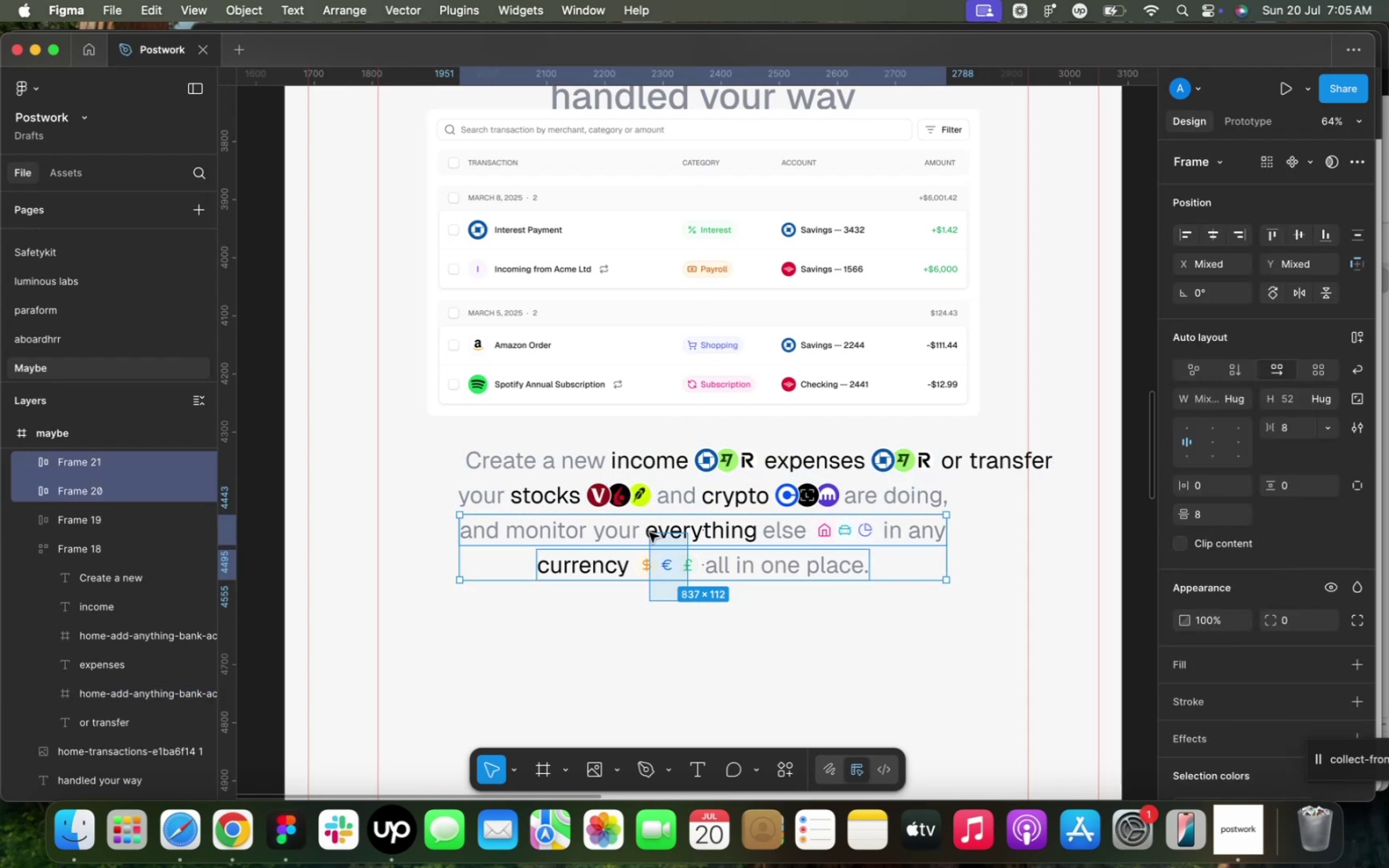 
left_click_drag(start_coordinate=[684, 531], to_coordinate=[669, 635])
 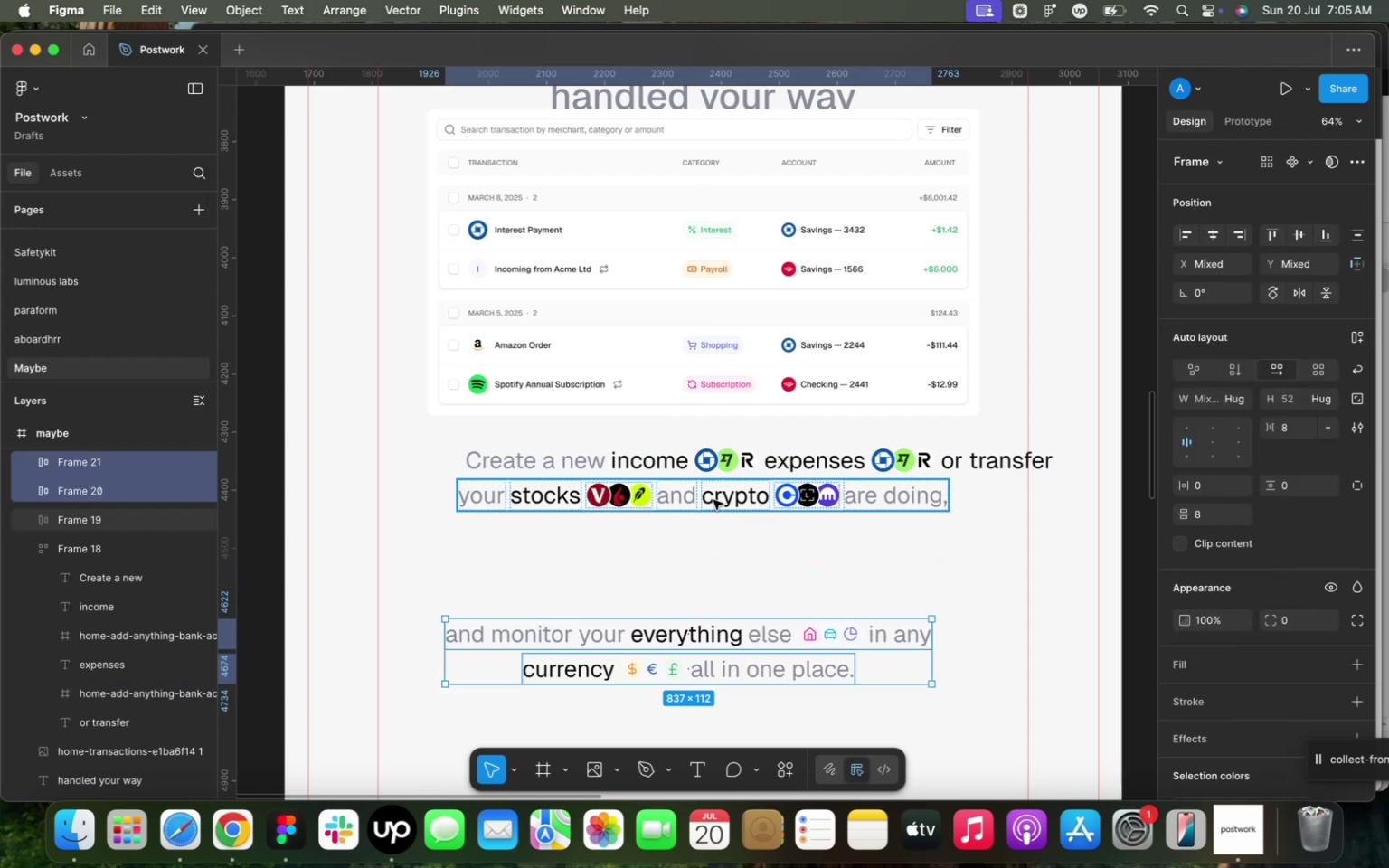 
left_click([693, 501])
 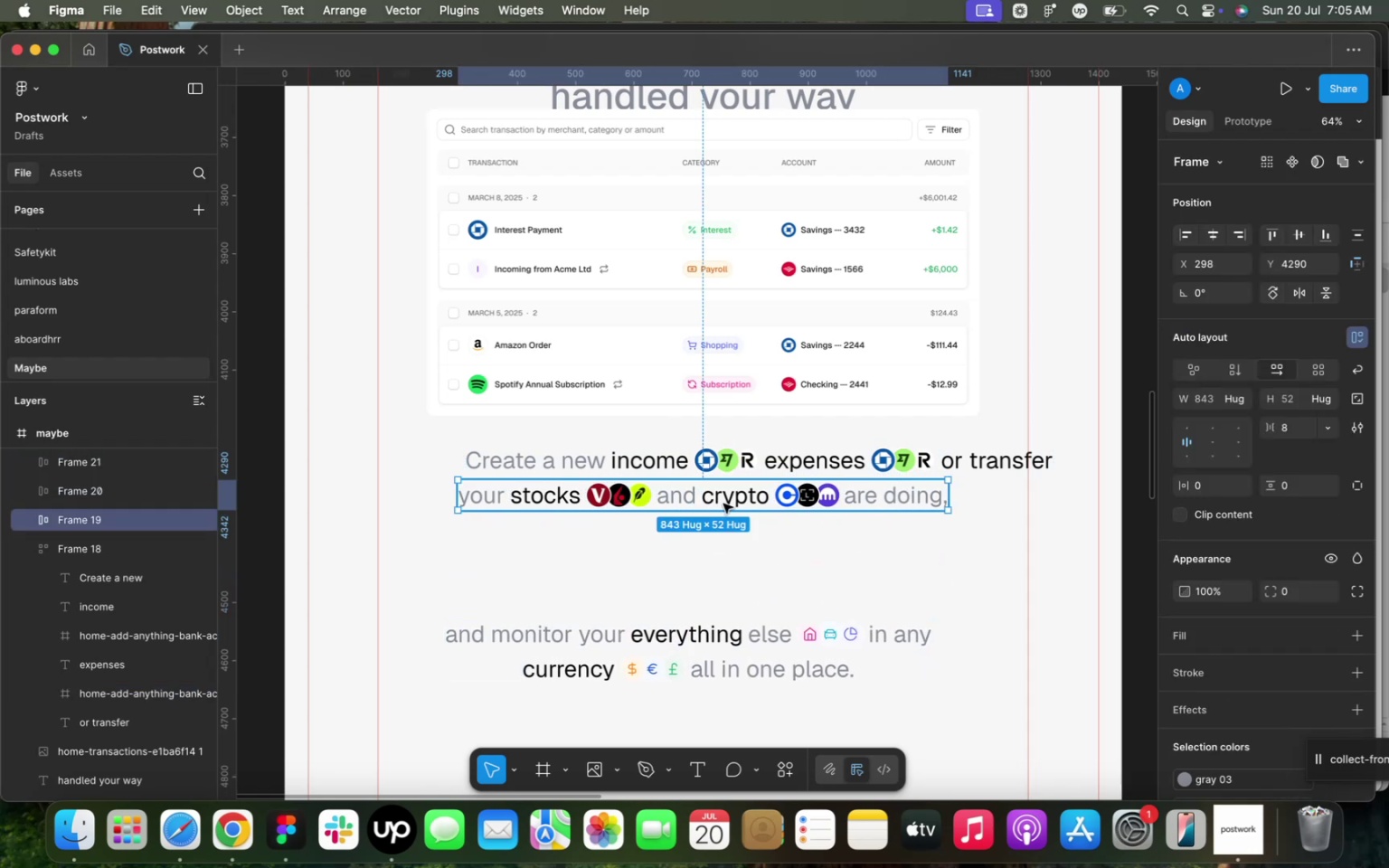 
double_click([693, 503])
 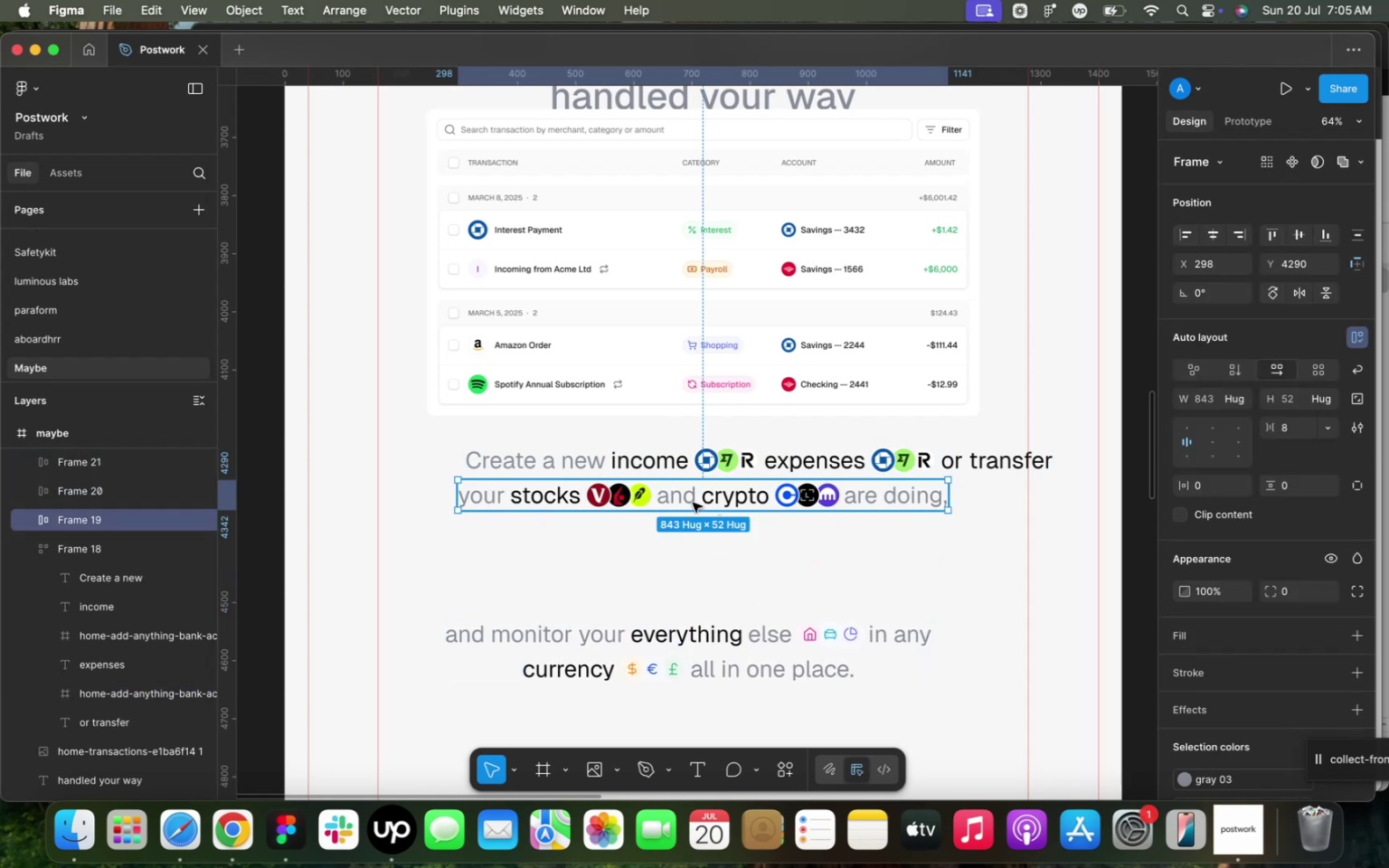 
triple_click([693, 503])
 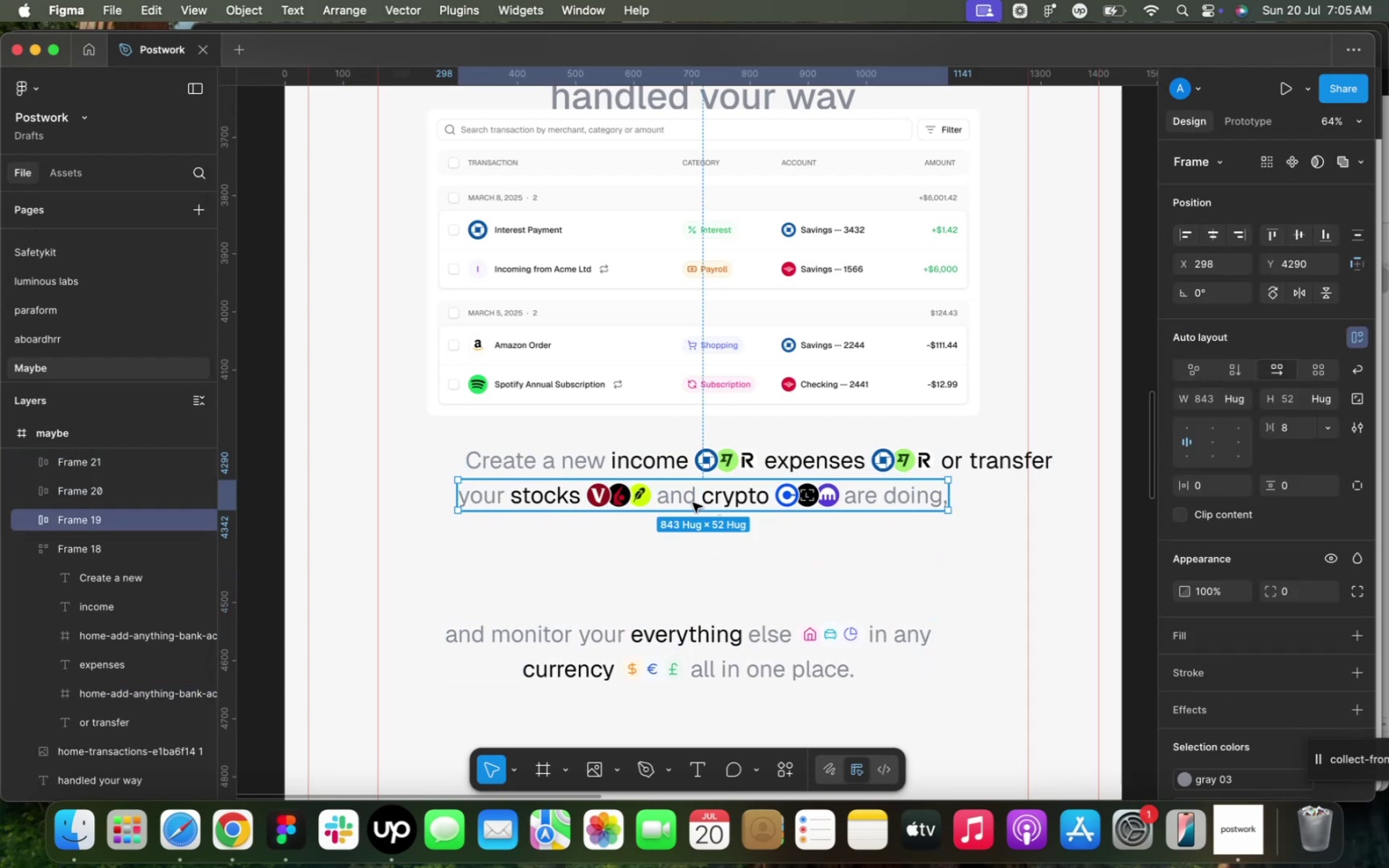 
triple_click([693, 503])
 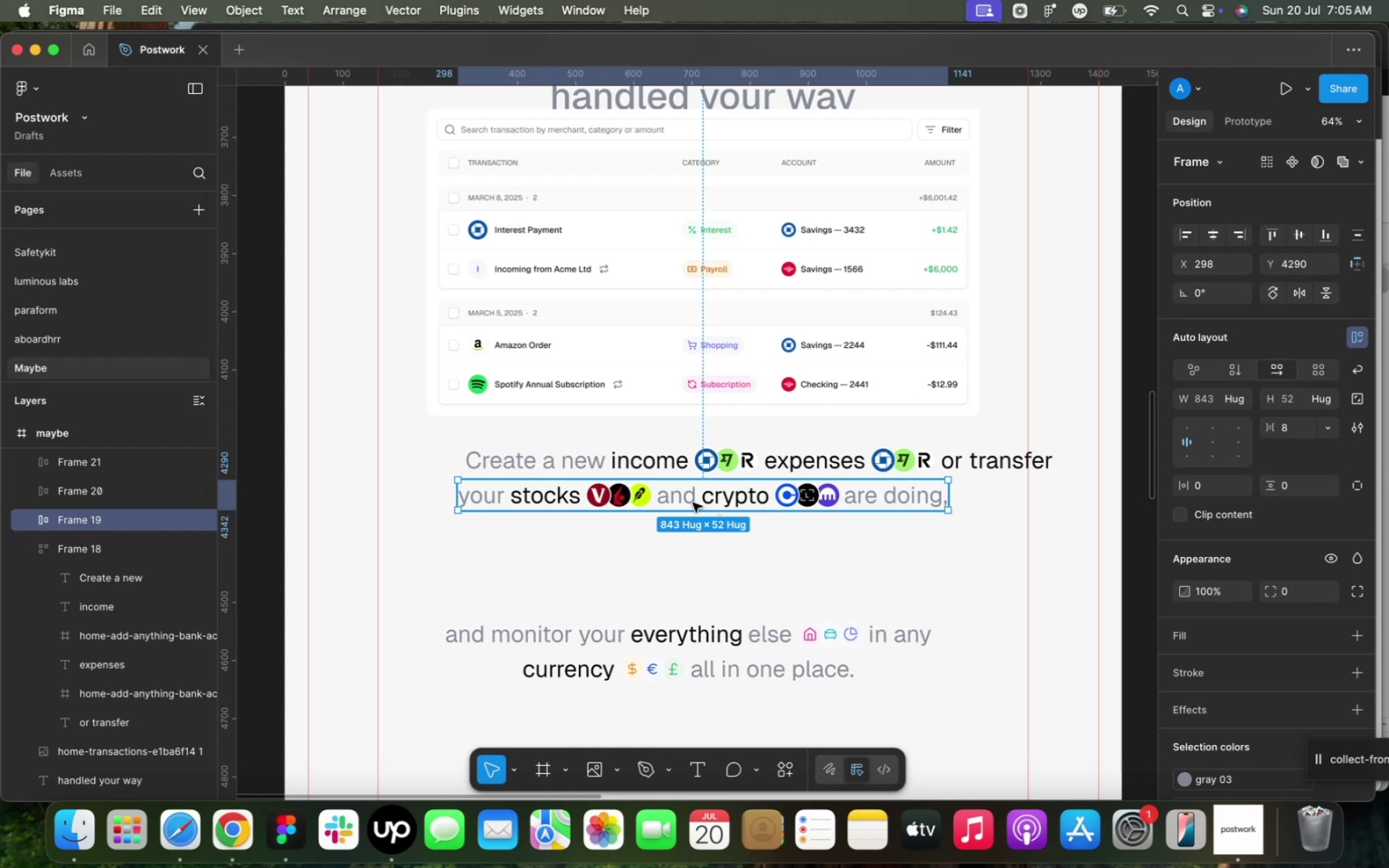 
triple_click([693, 503])
 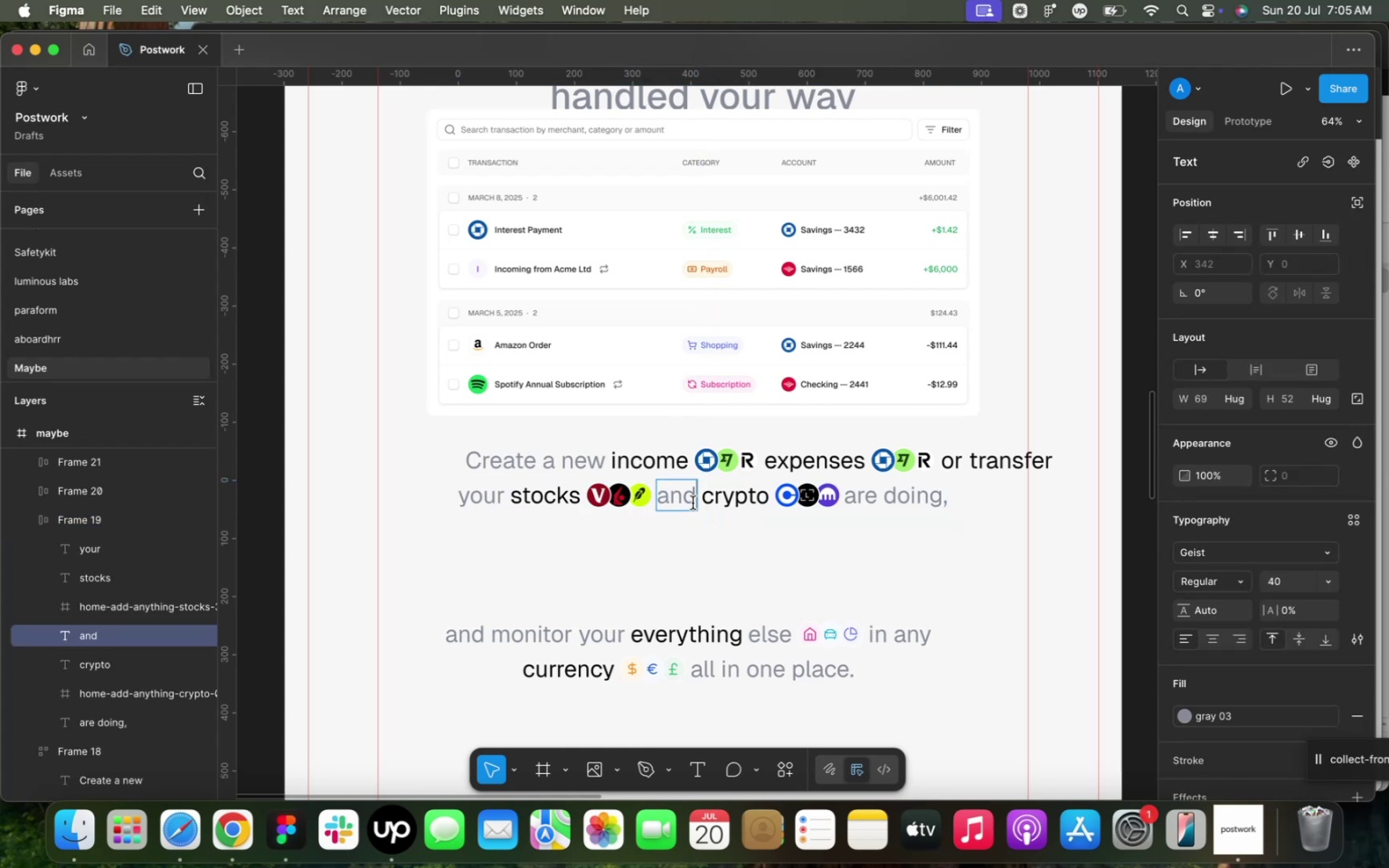 
triple_click([693, 503])
 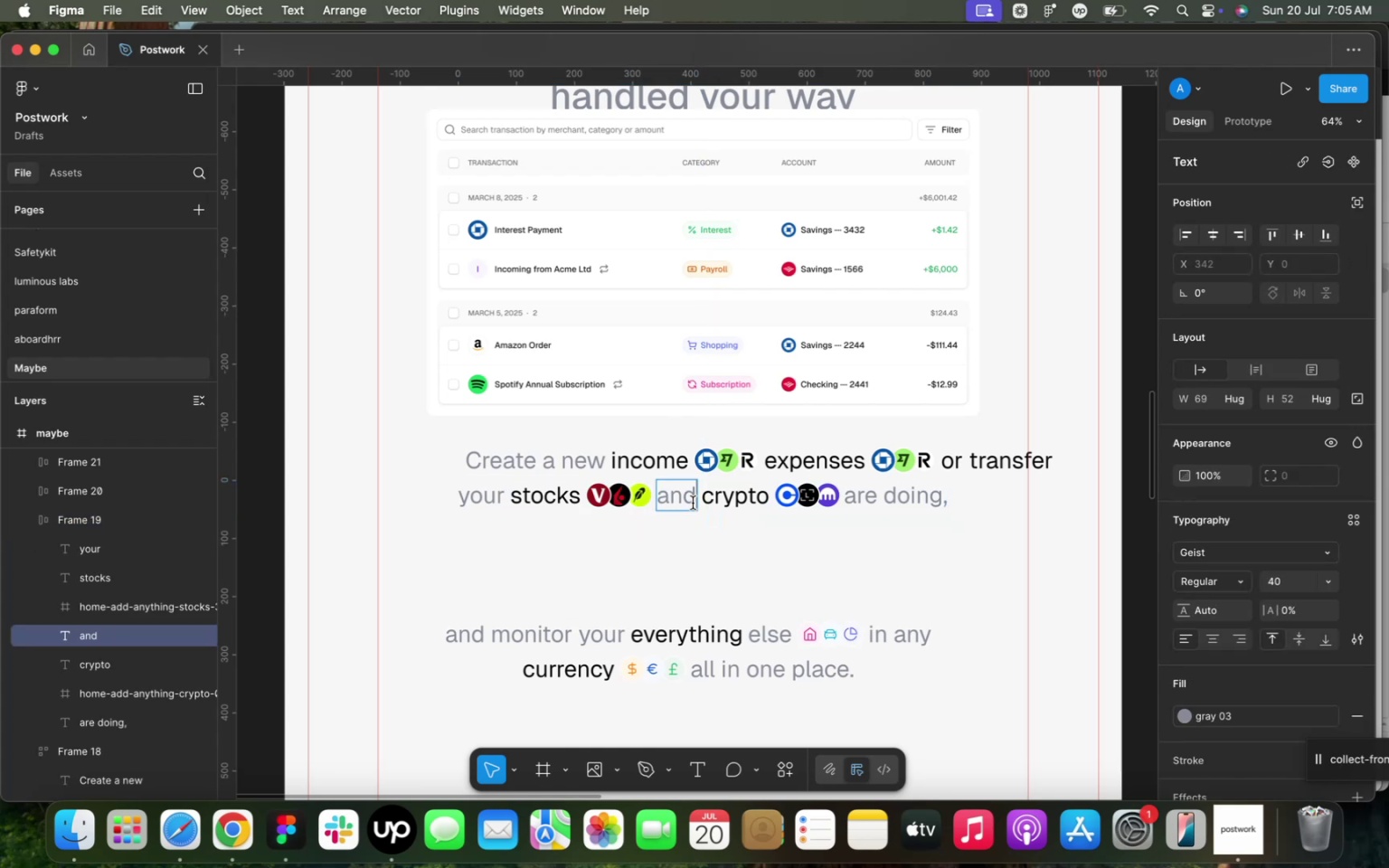 
triple_click([693, 503])
 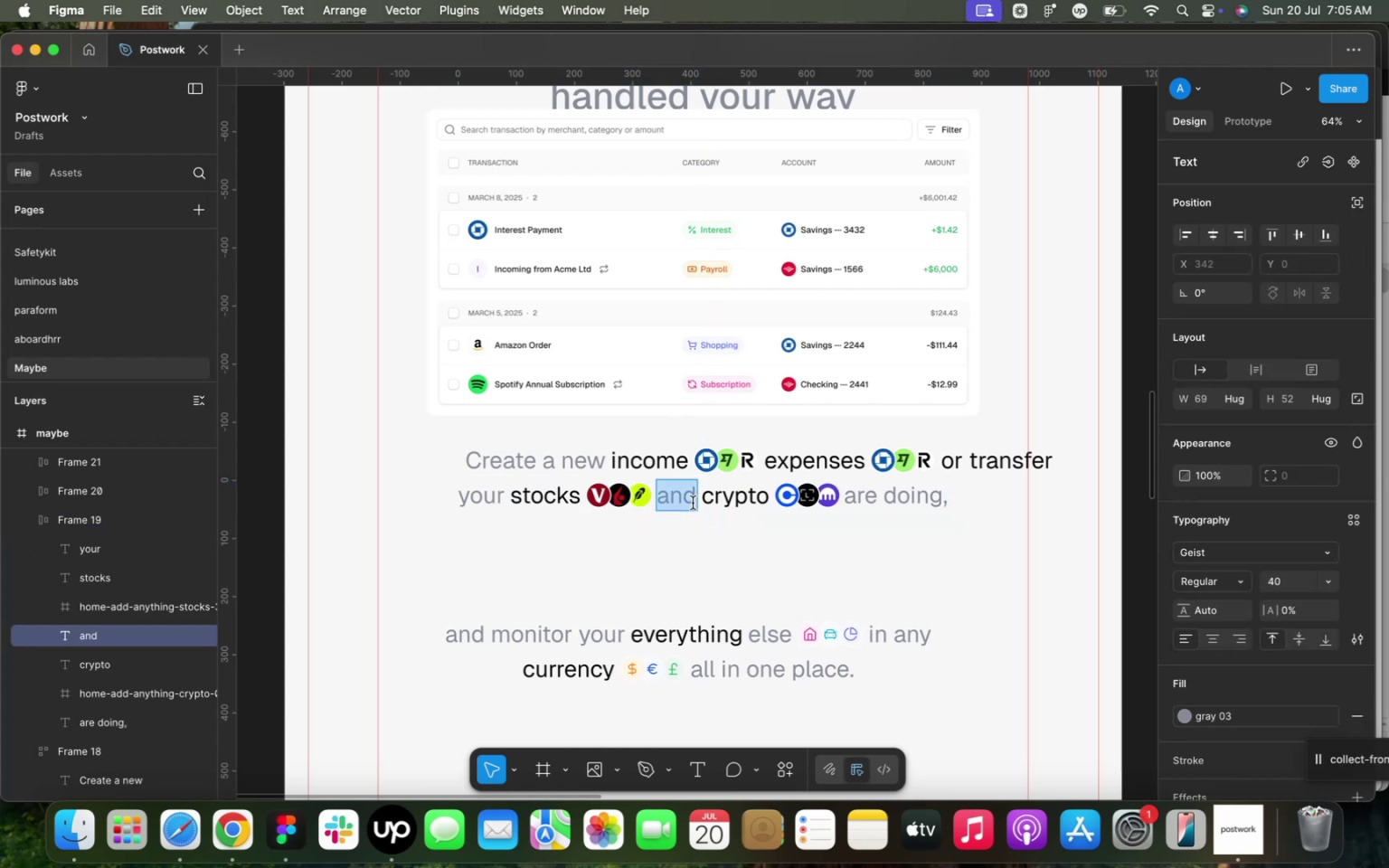 
type(transaction)
 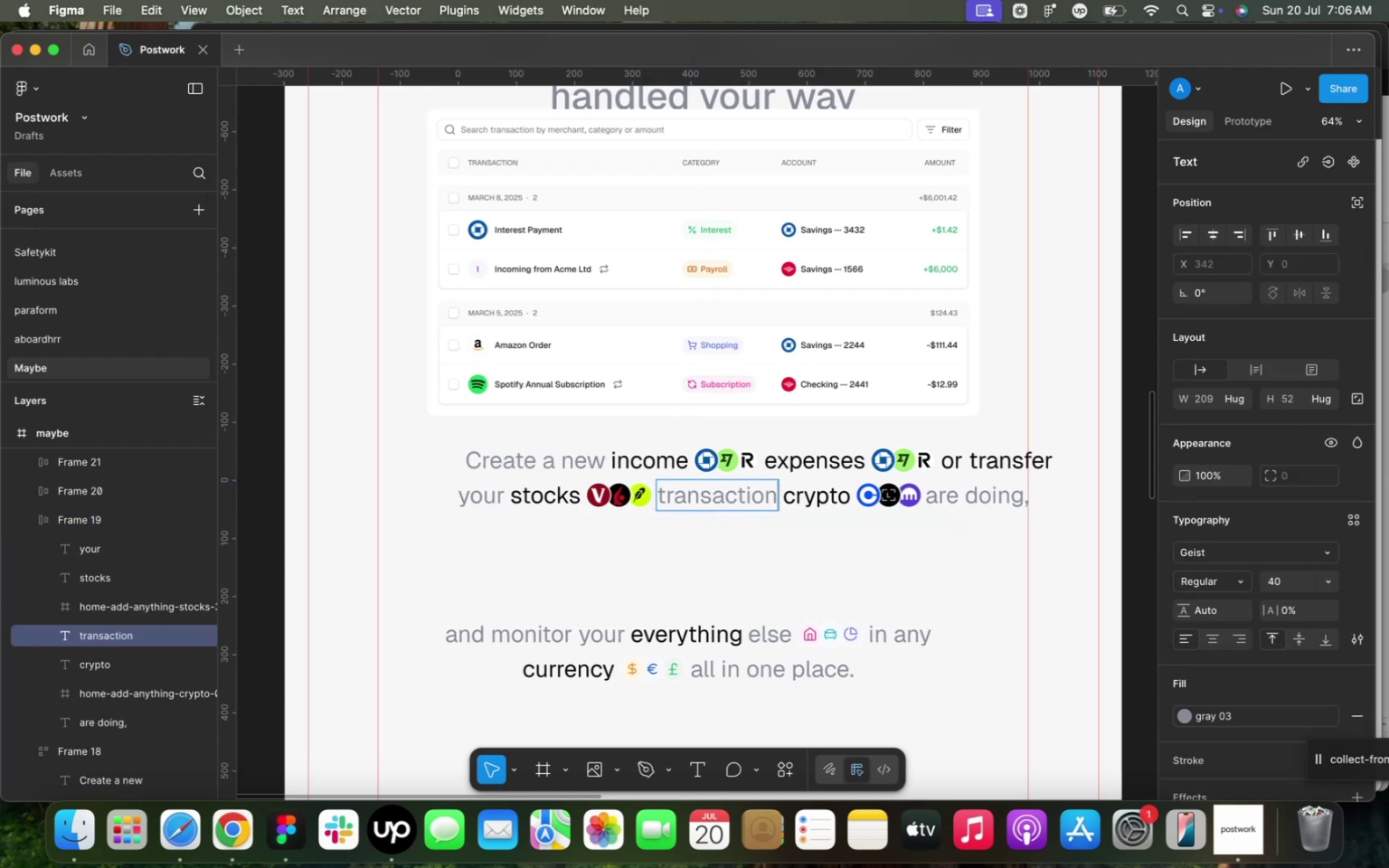 
left_click([738, 542])
 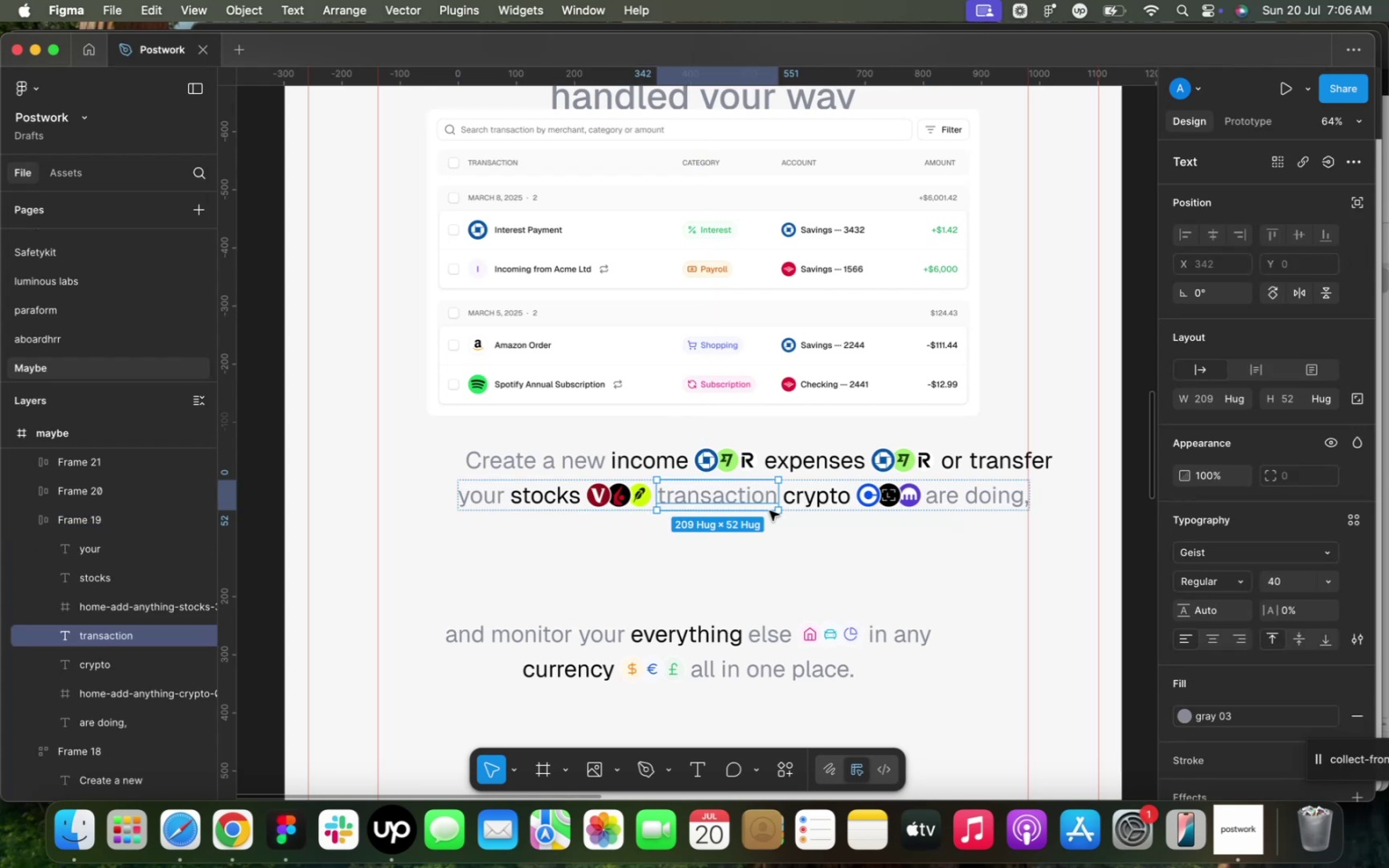 
left_click([813, 496])
 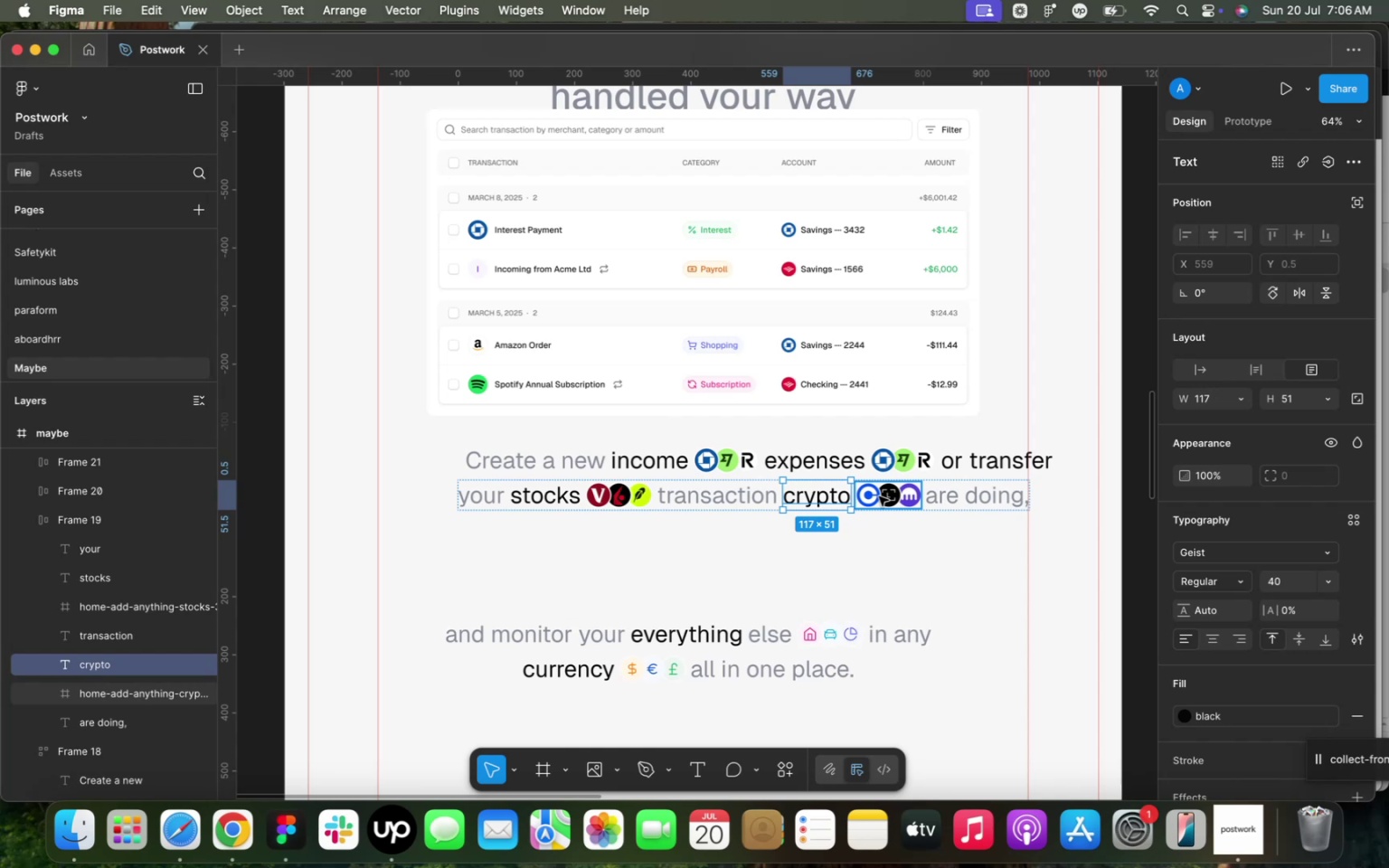 
hold_key(key=ShiftLeft, duration=2.31)
double_click([957, 495])
 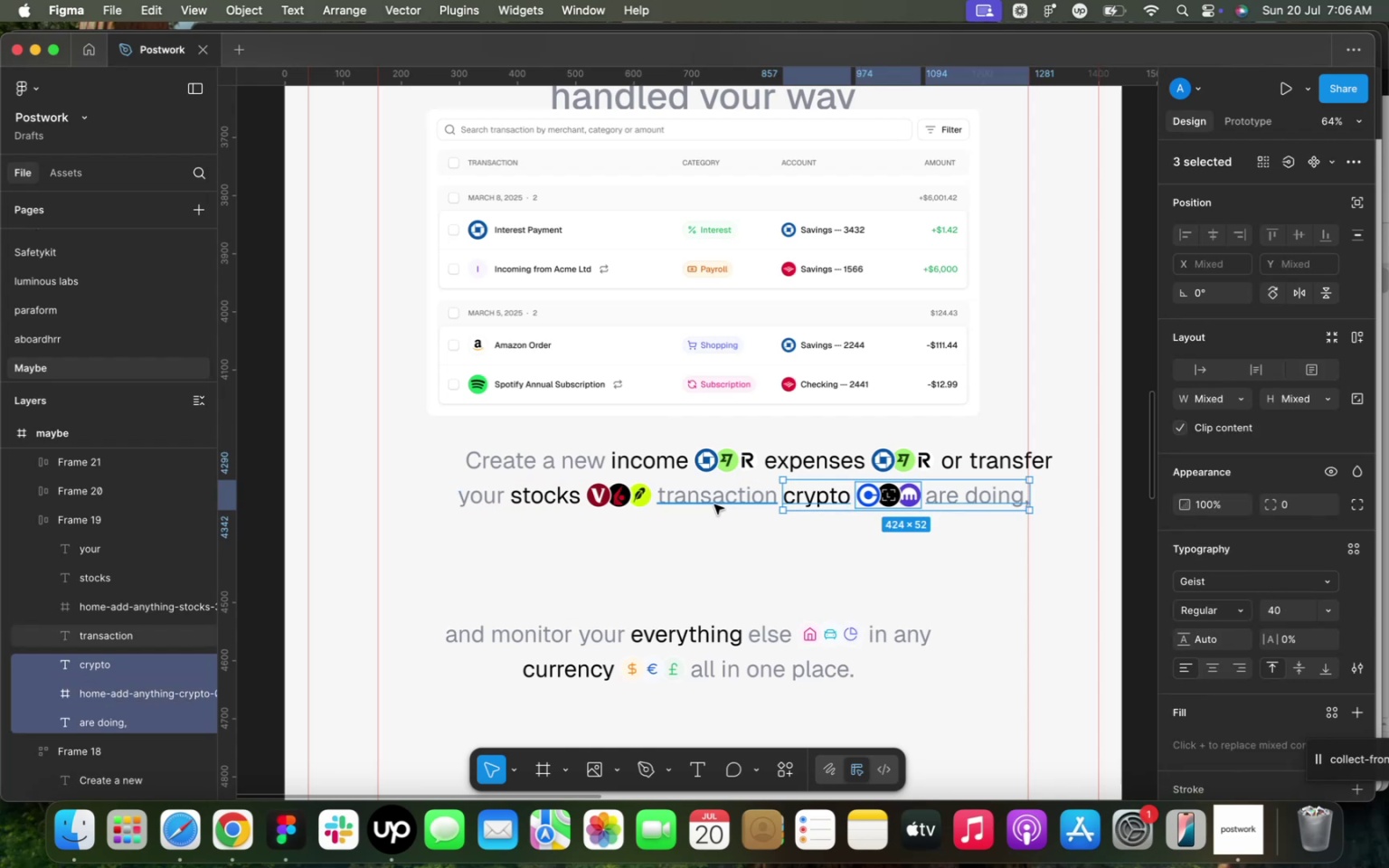 
left_click([626, 492])
 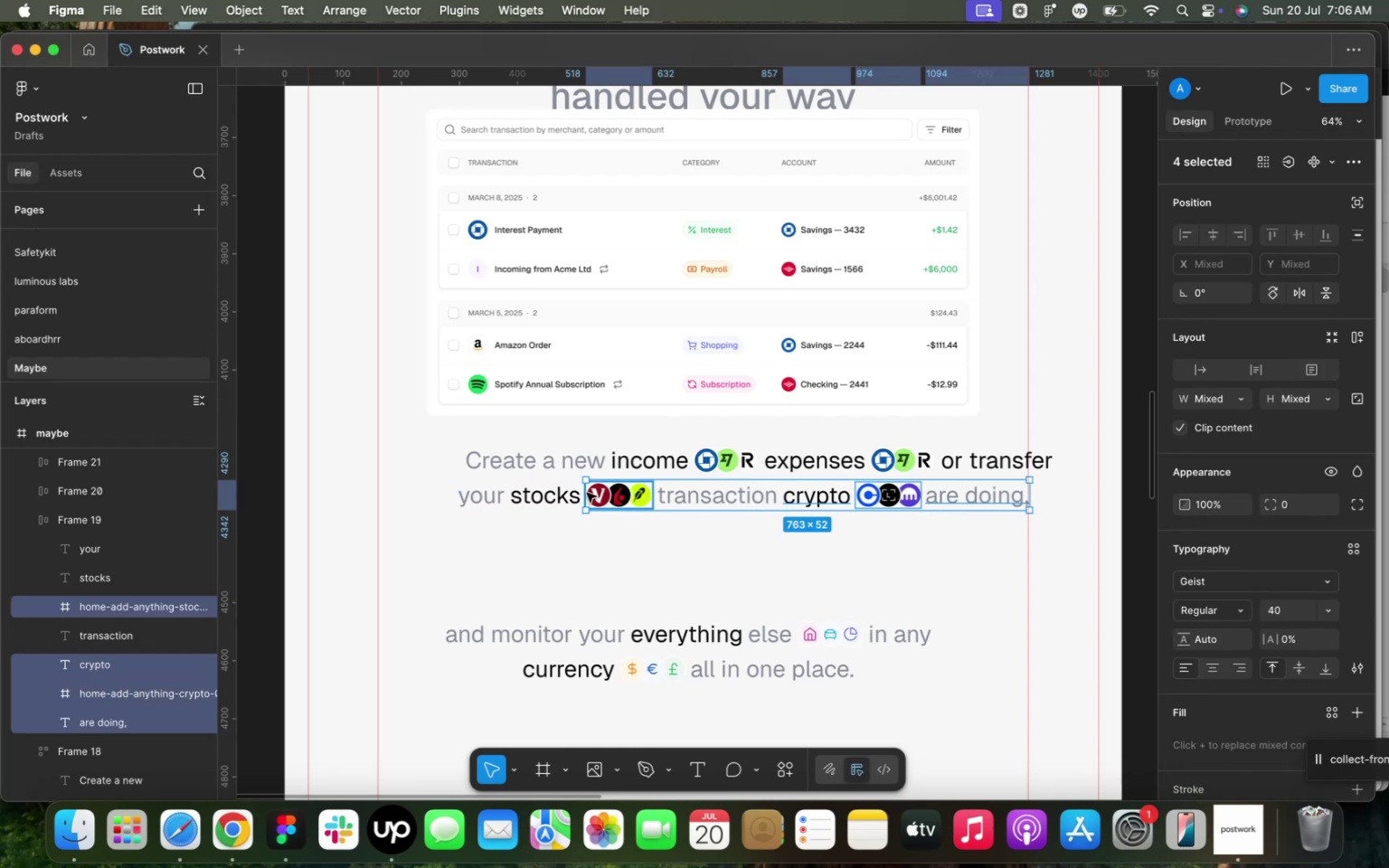 
left_click([562, 493])
 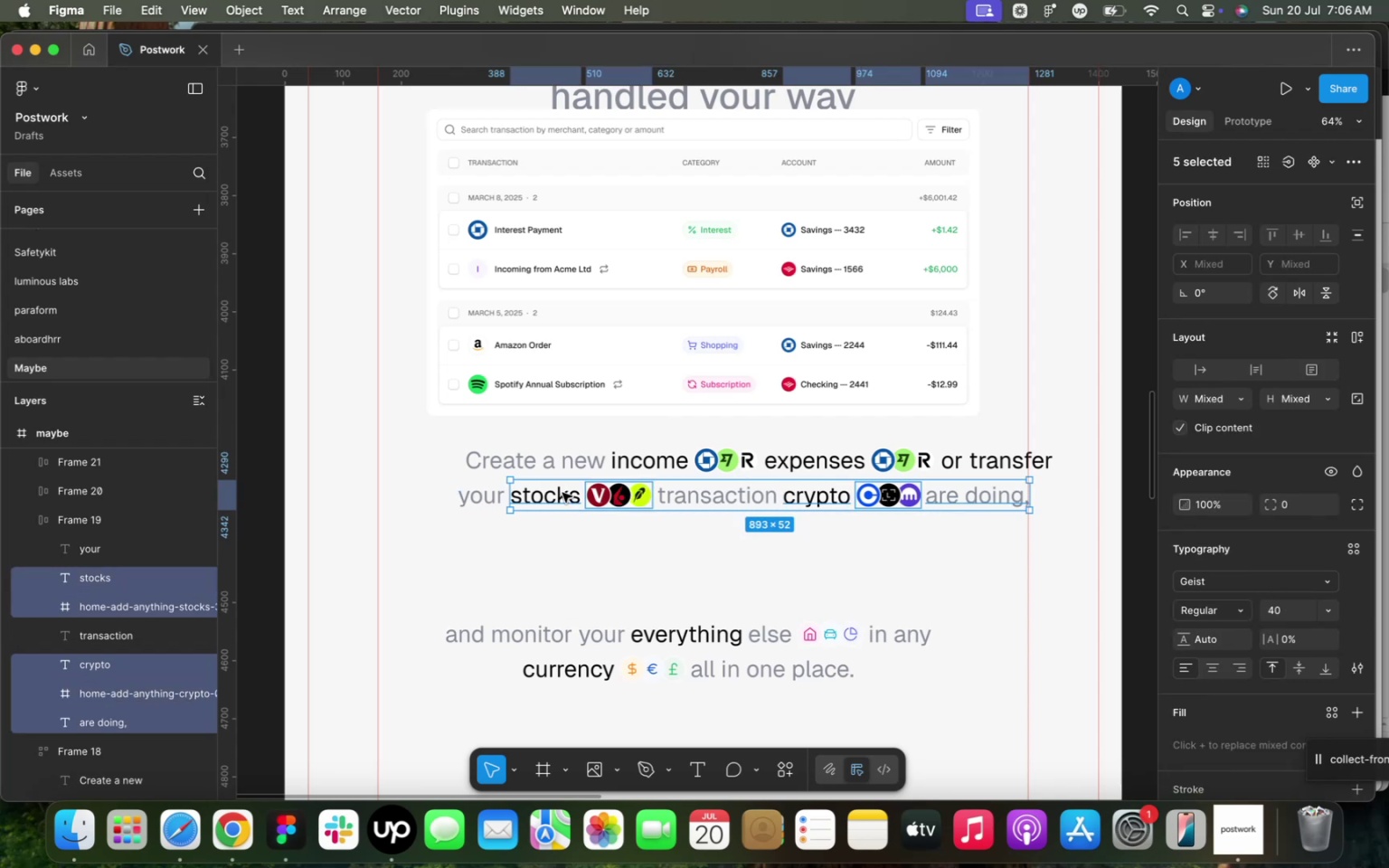 
key(Backspace)
 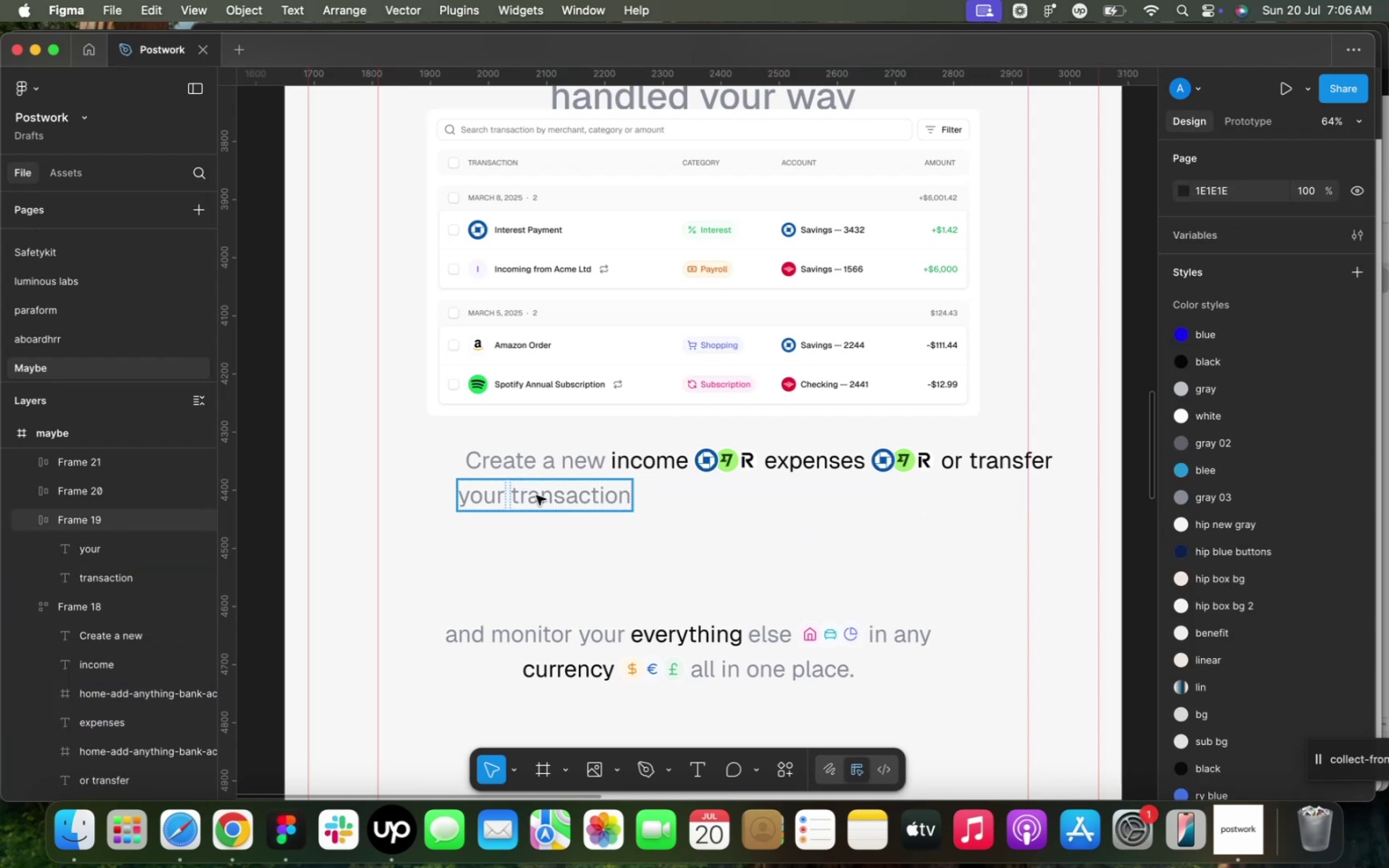 
left_click([494, 498])
 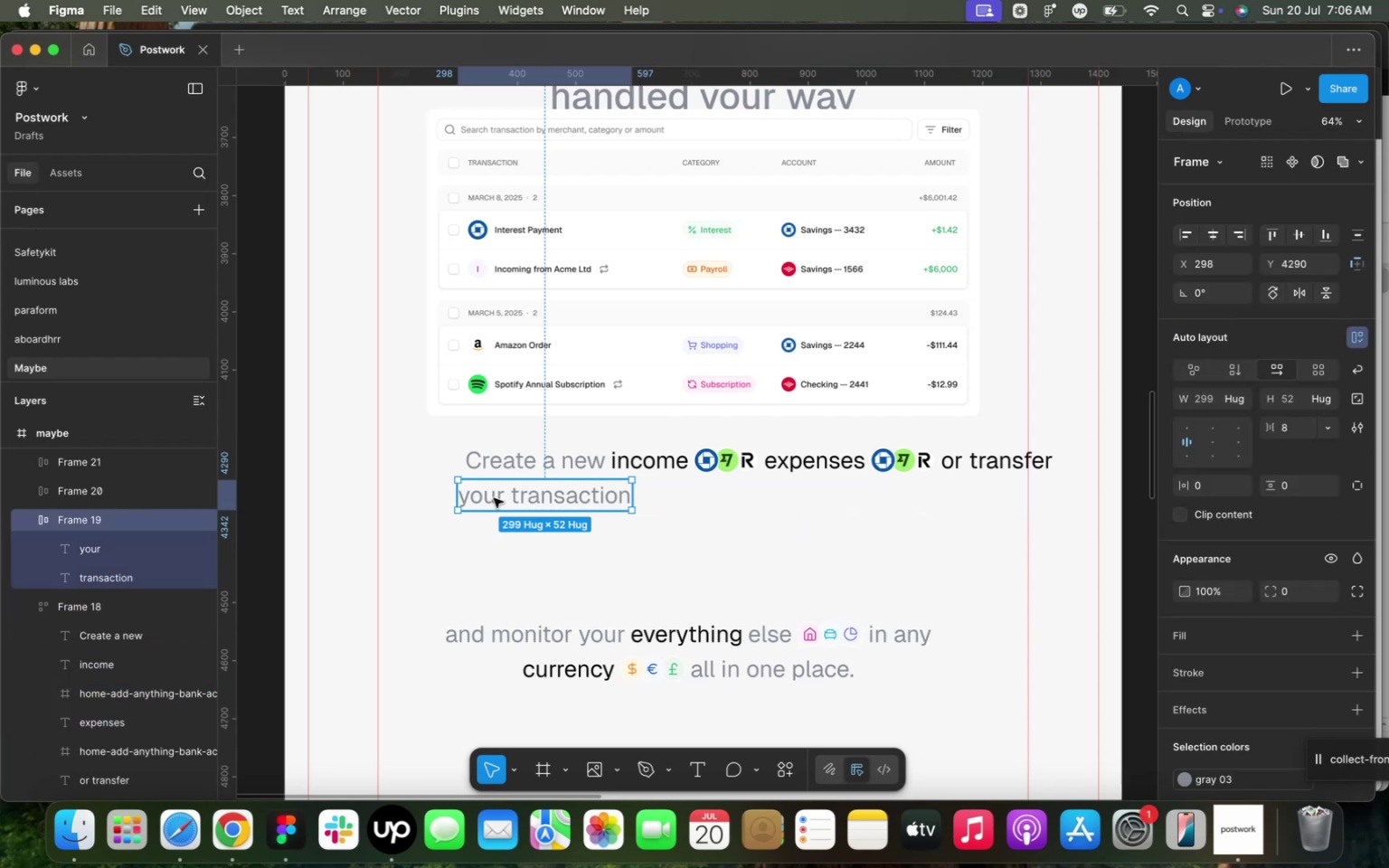 
double_click([498, 498])
 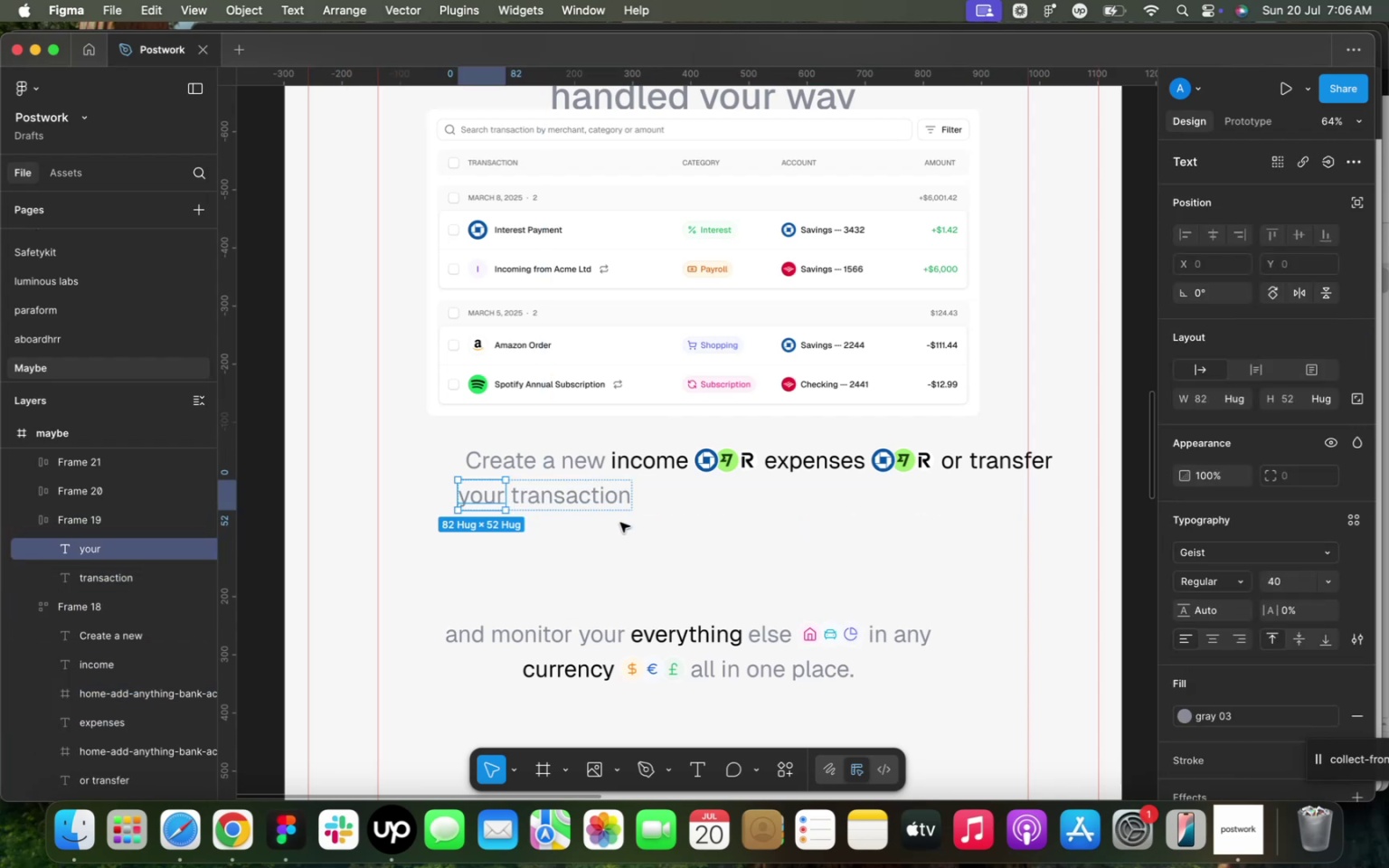 
left_click([590, 506])
 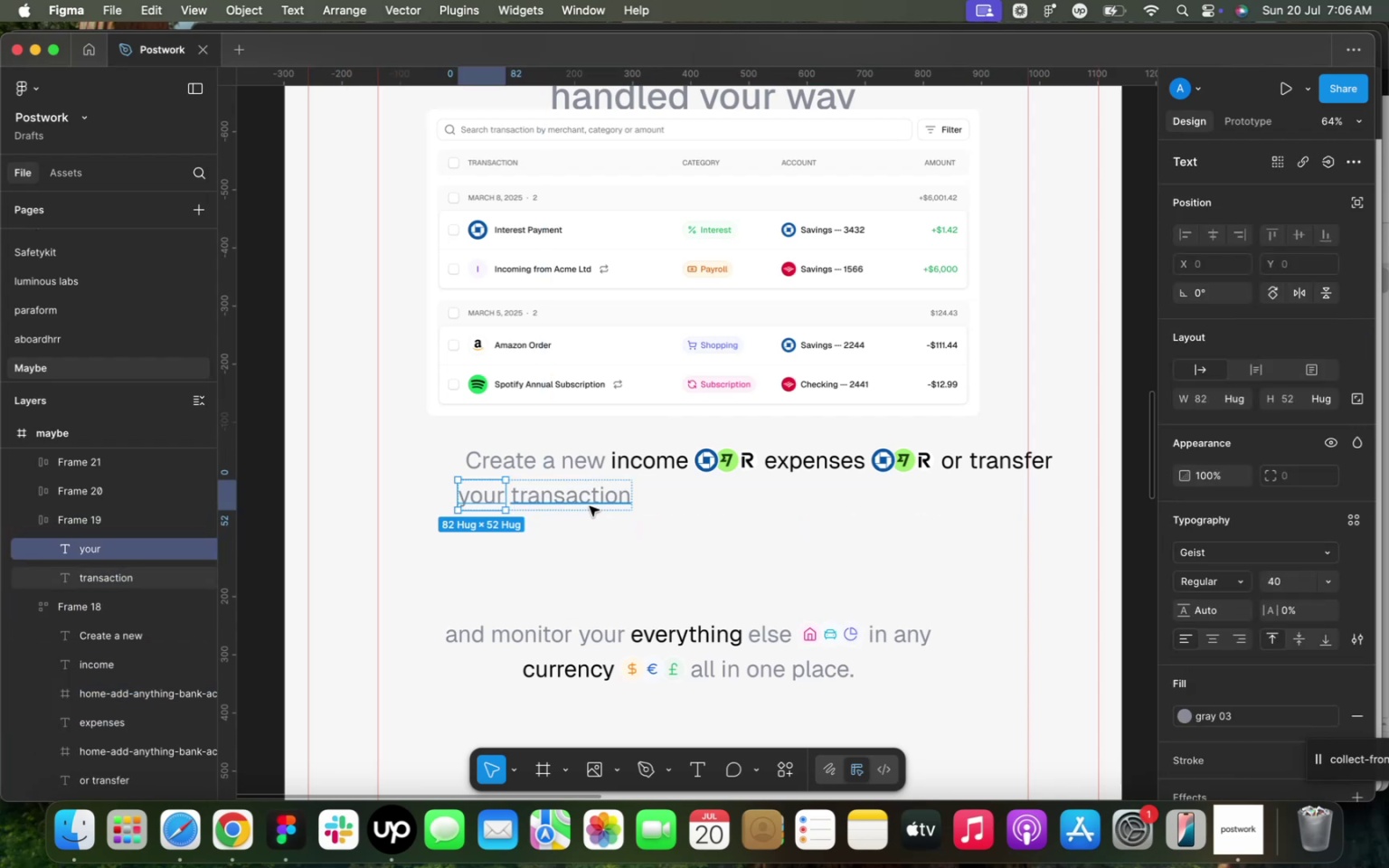 
left_click([572, 529])
 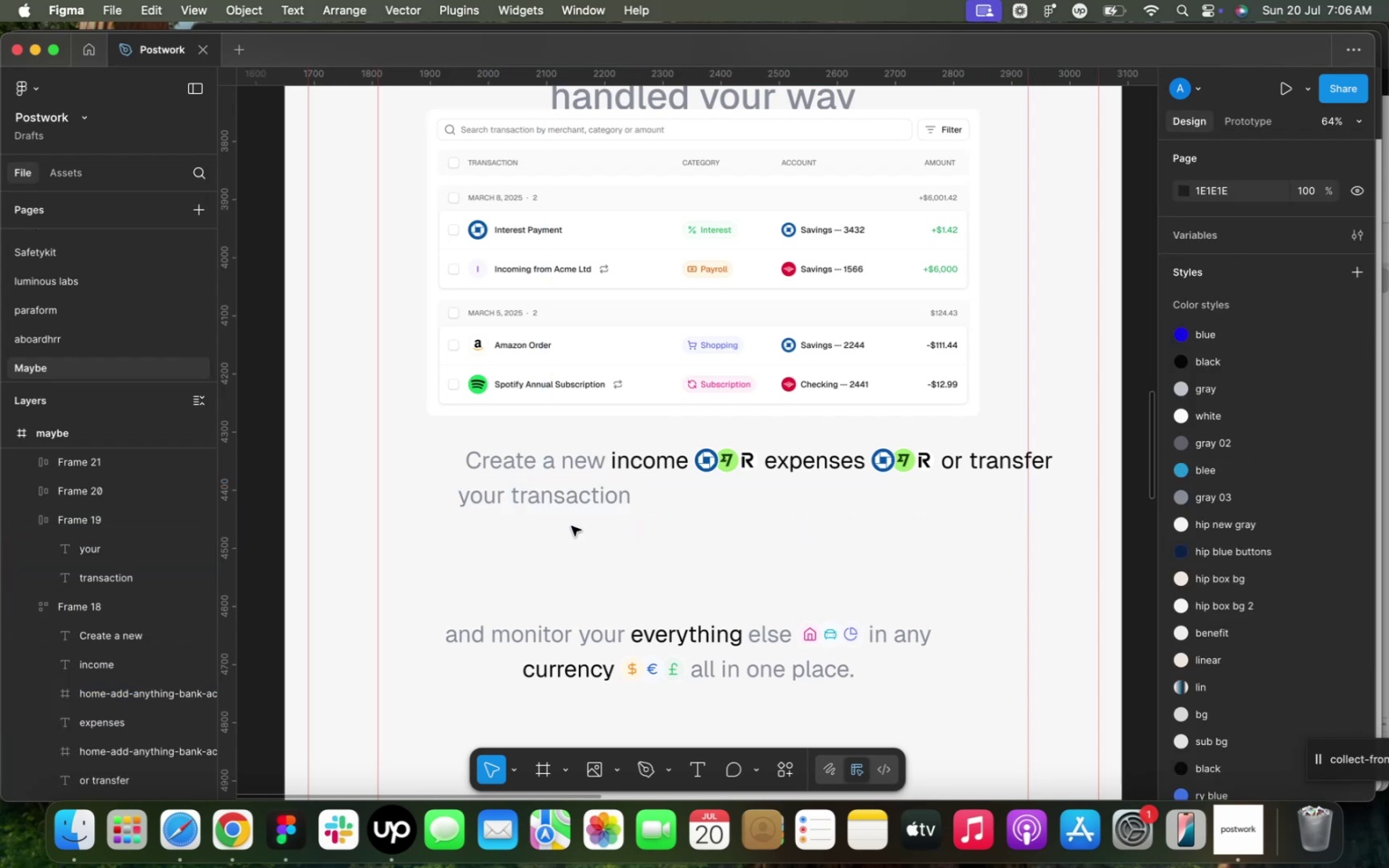 
left_click([561, 501])
 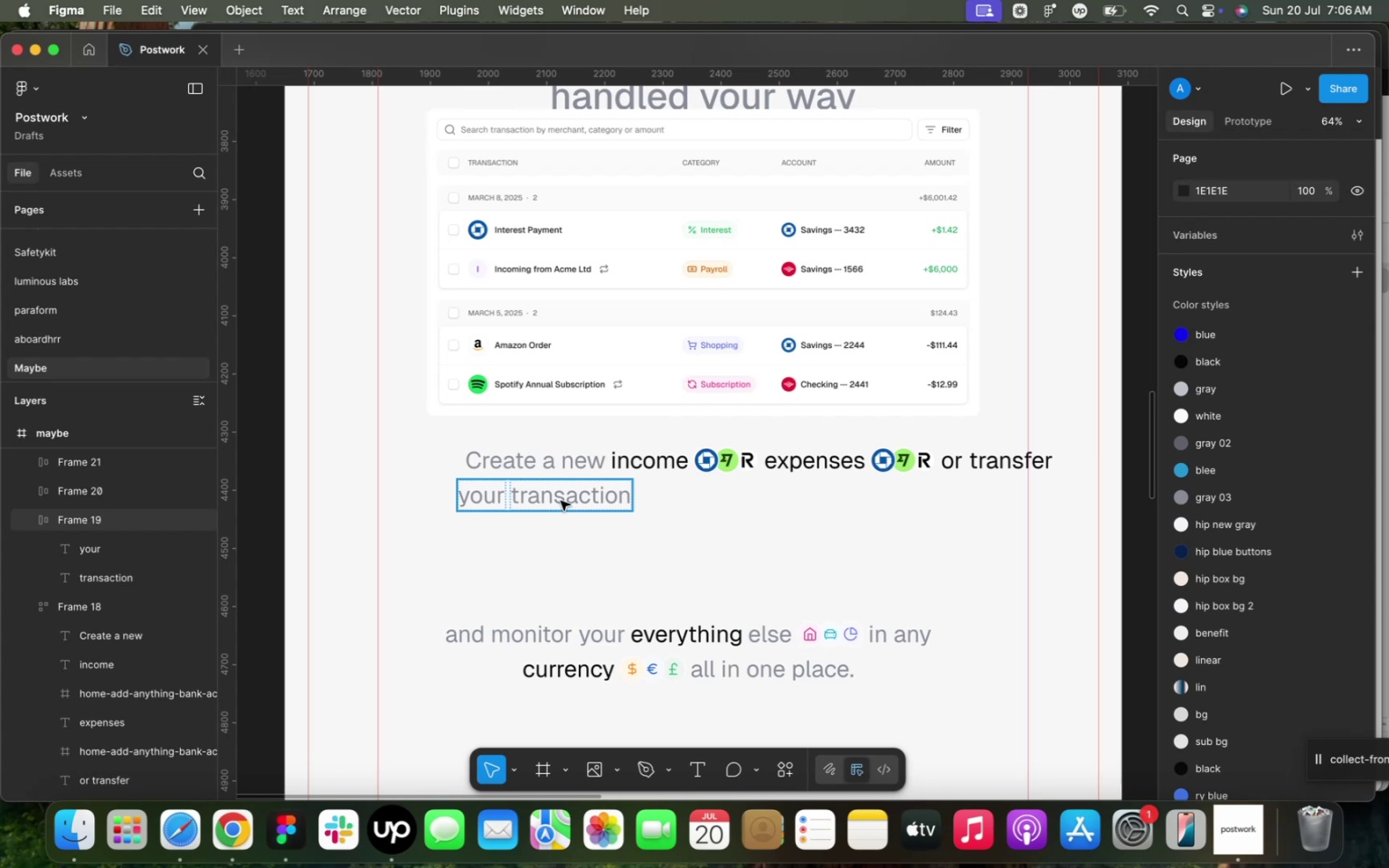 
left_click_drag(start_coordinate=[551, 501], to_coordinate=[670, 504])
 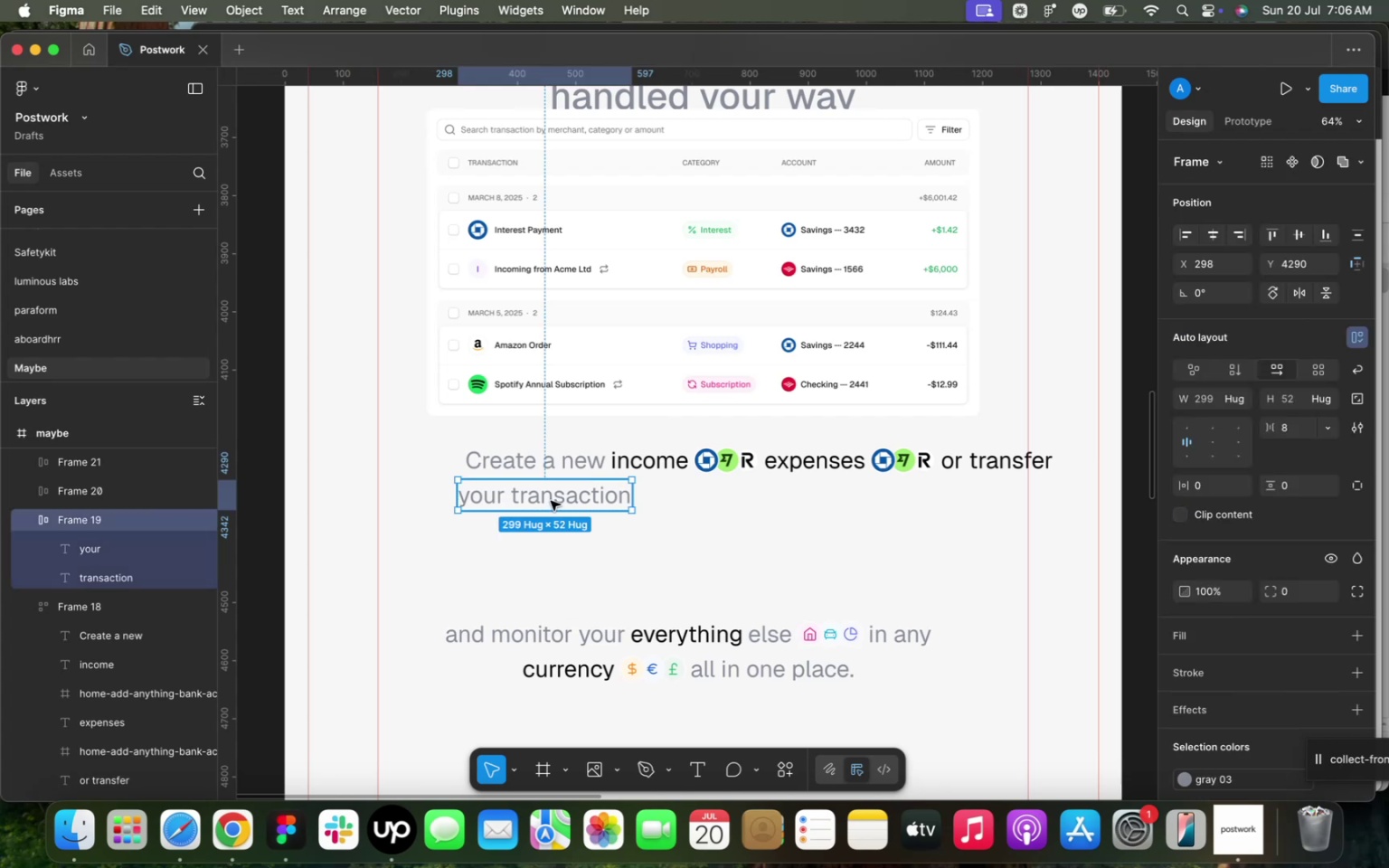 
left_click_drag(start_coordinate=[685, 504], to_coordinate=[722, 505])
 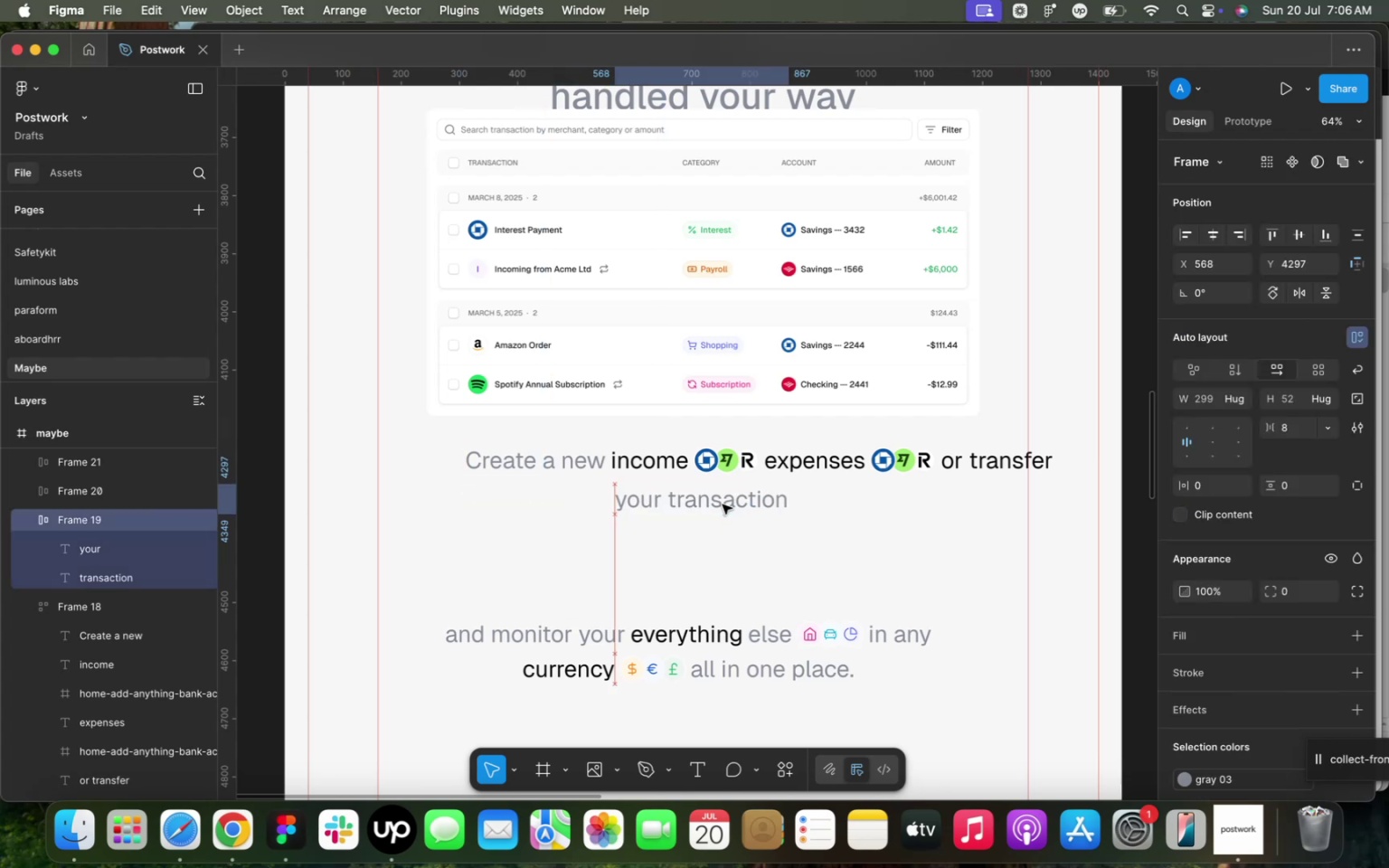 
left_click_drag(start_coordinate=[730, 464], to_coordinate=[667, 459])
 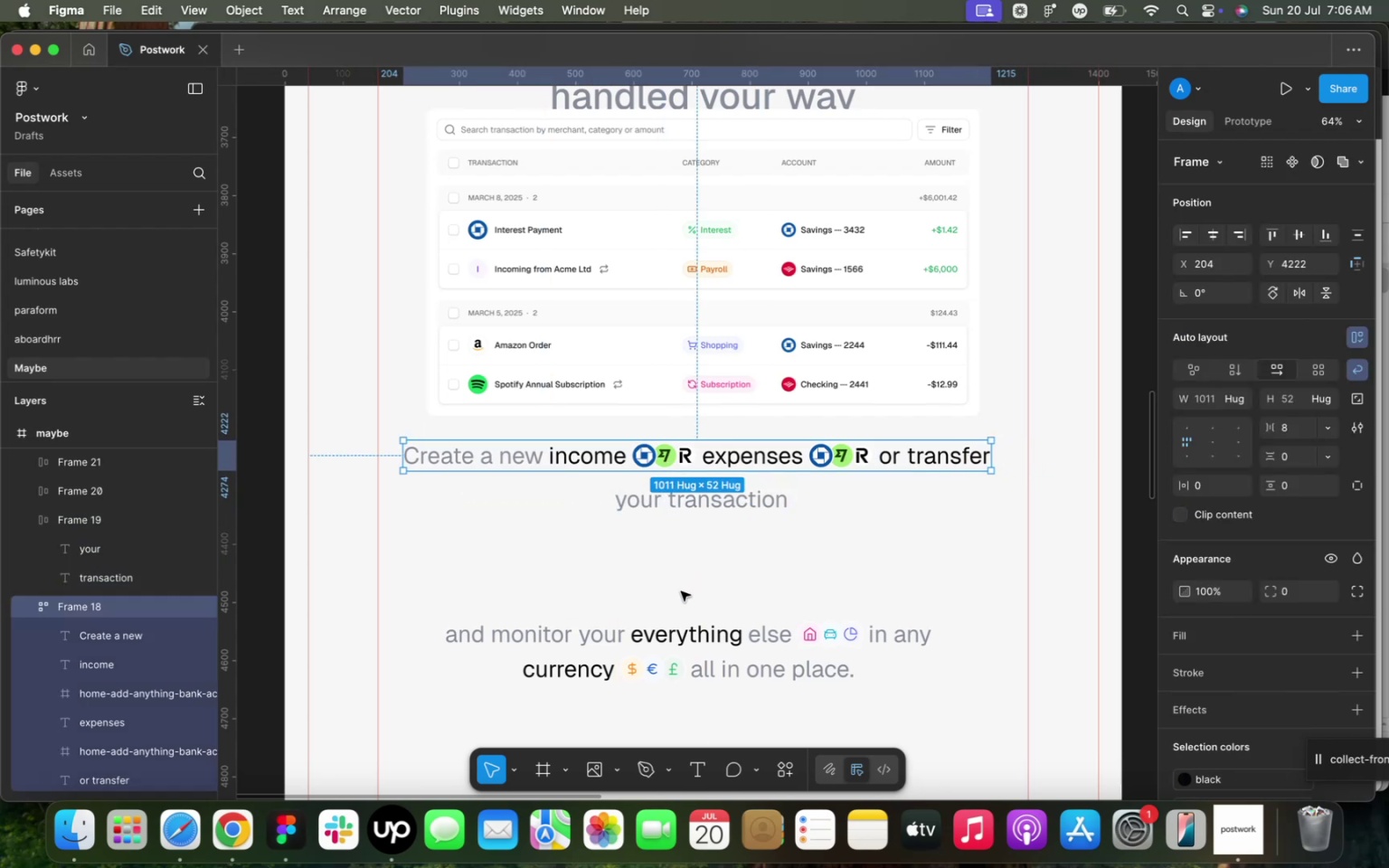 
left_click_drag(start_coordinate=[658, 643], to_coordinate=[658, 567])
 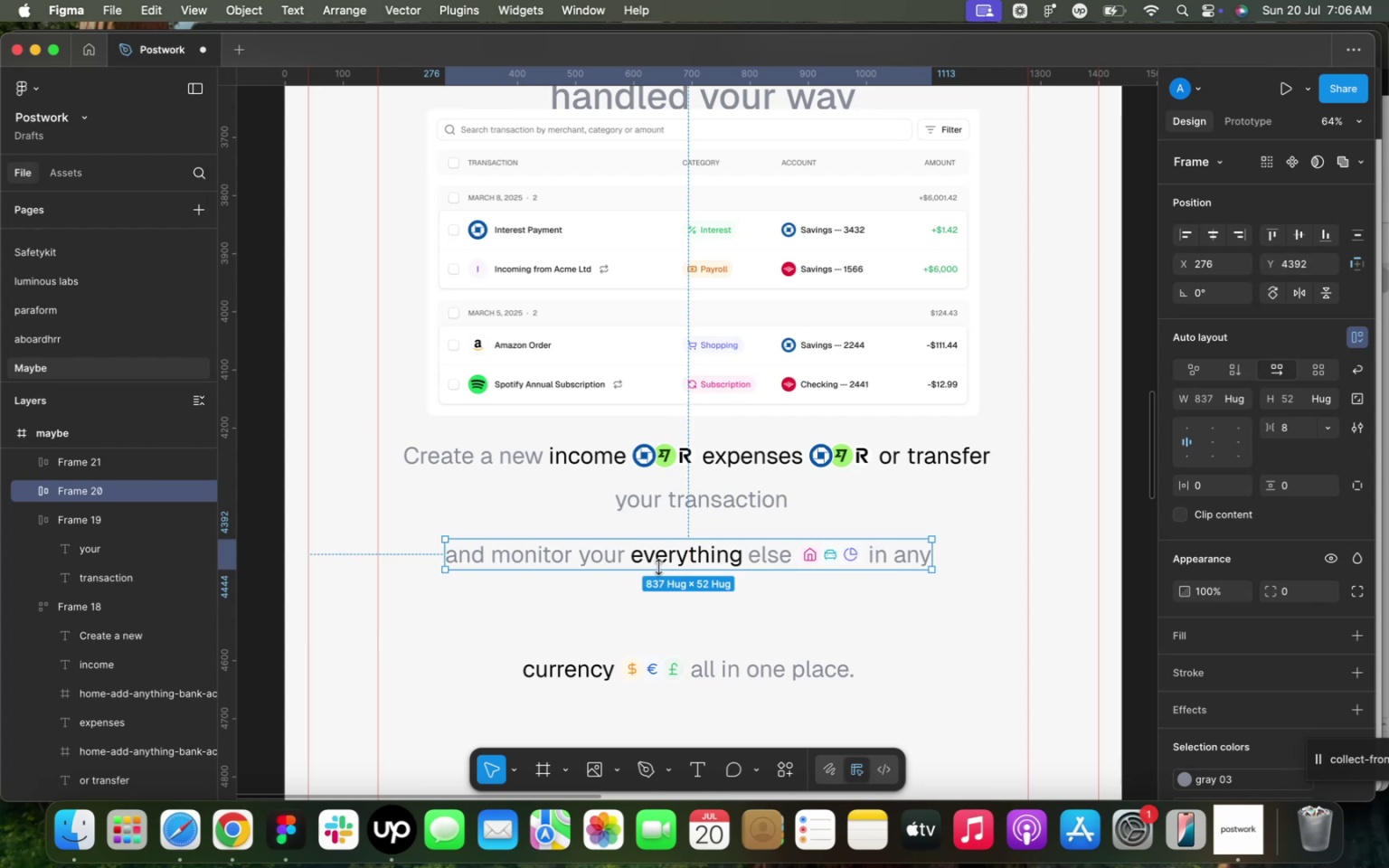 
double_click([660, 558])
 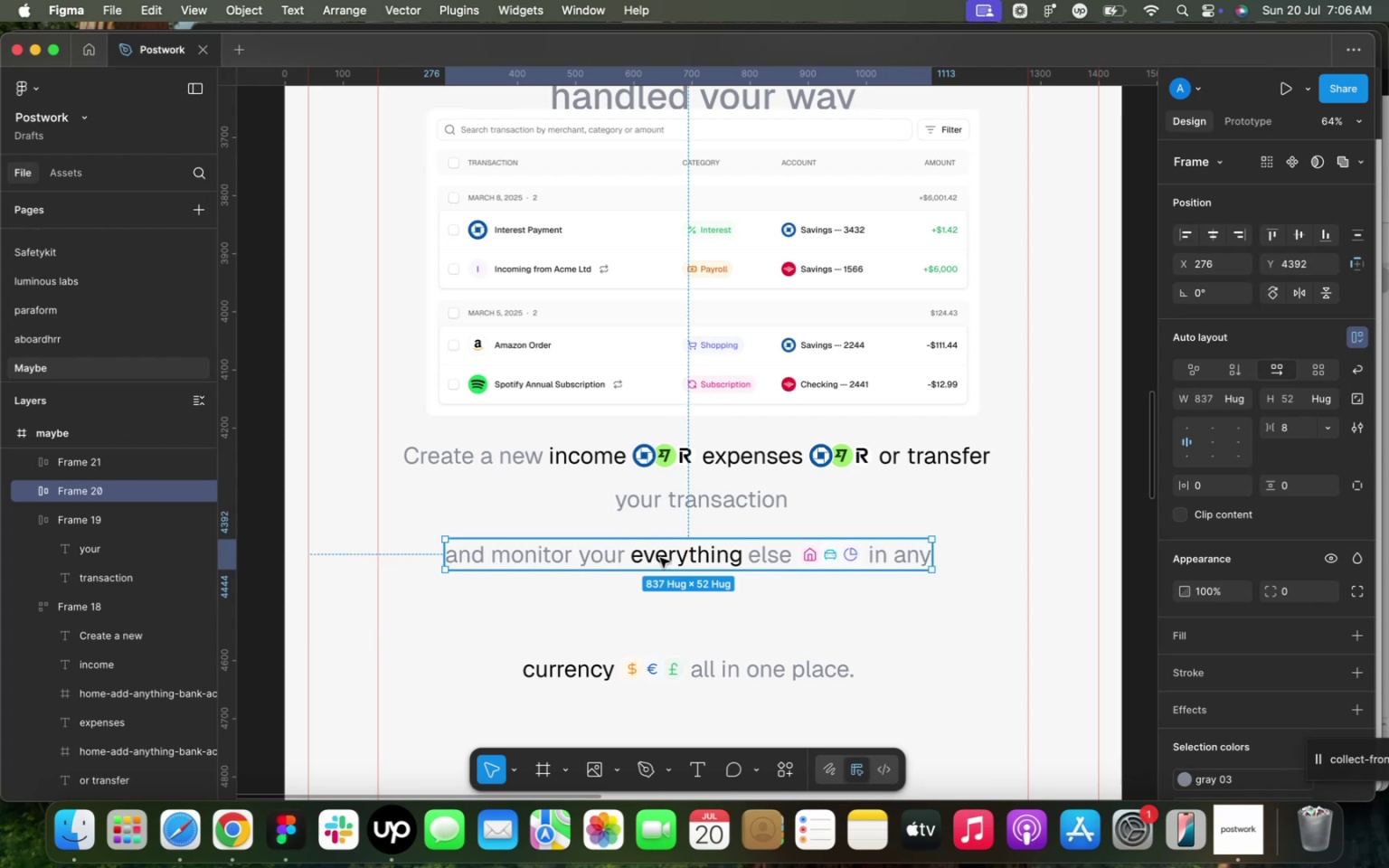 
triple_click([660, 558])
 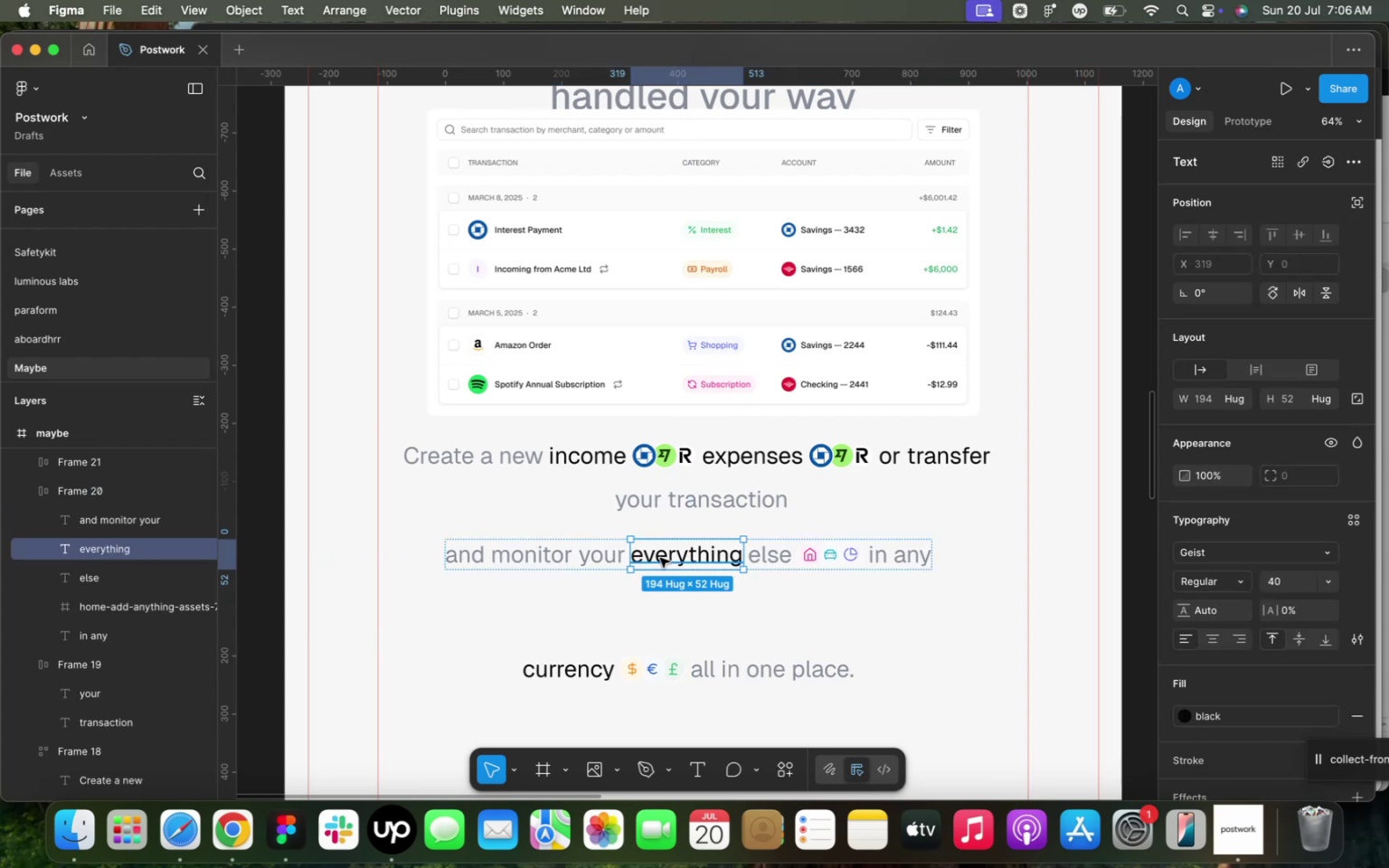 
left_click_drag(start_coordinate=[682, 556], to_coordinate=[545, 549])
 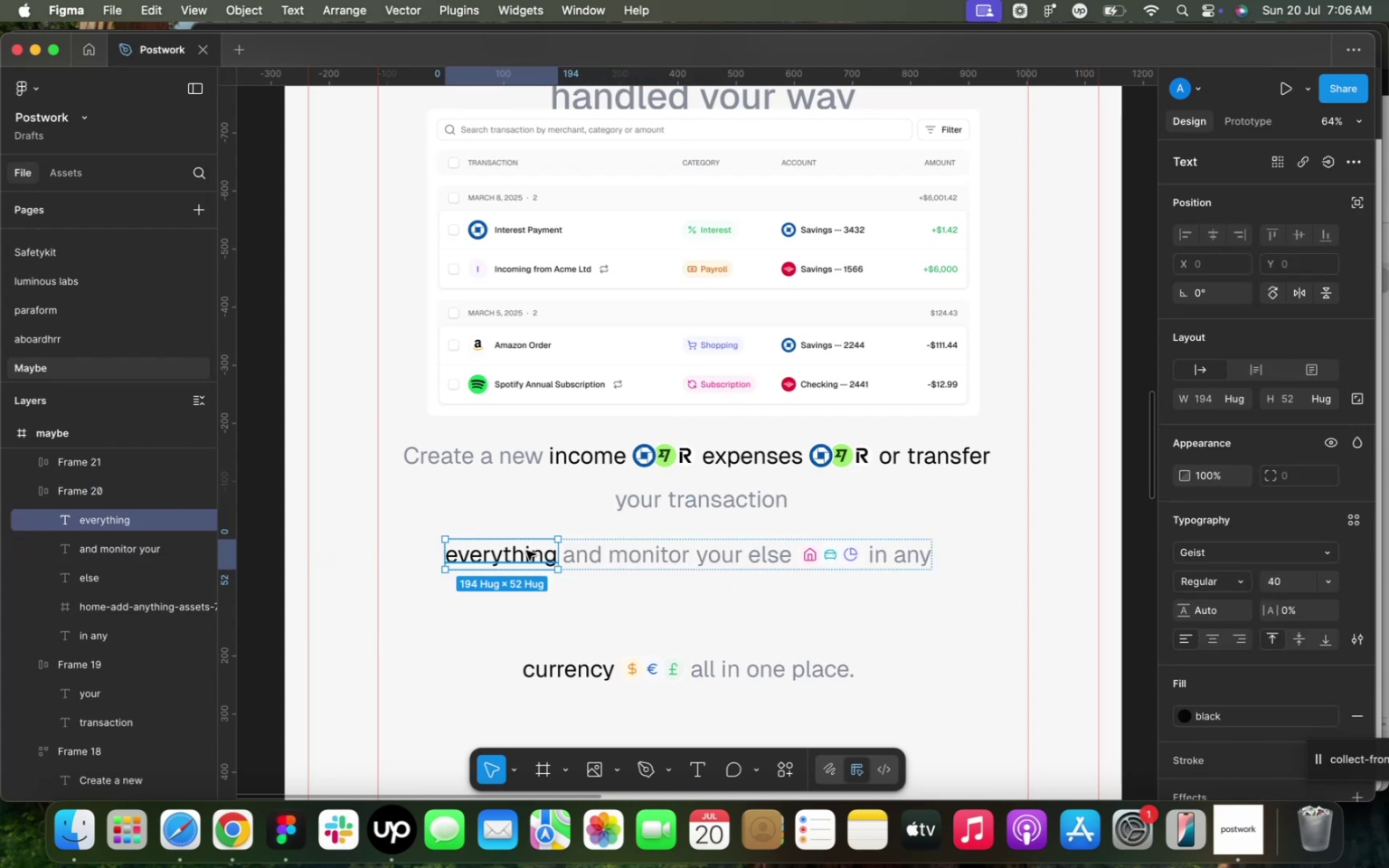 
double_click([506, 557])
 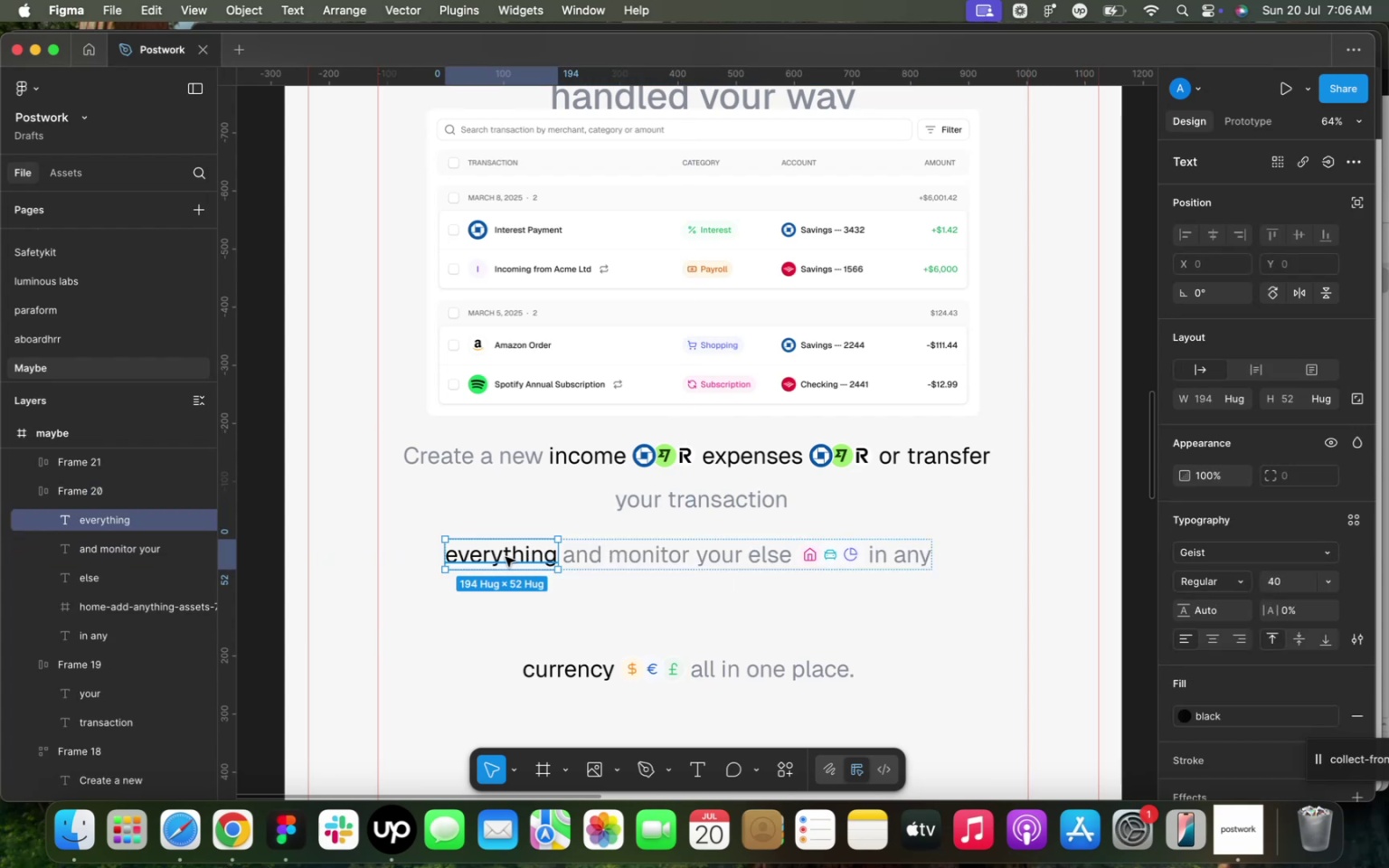 
triple_click([506, 557])
 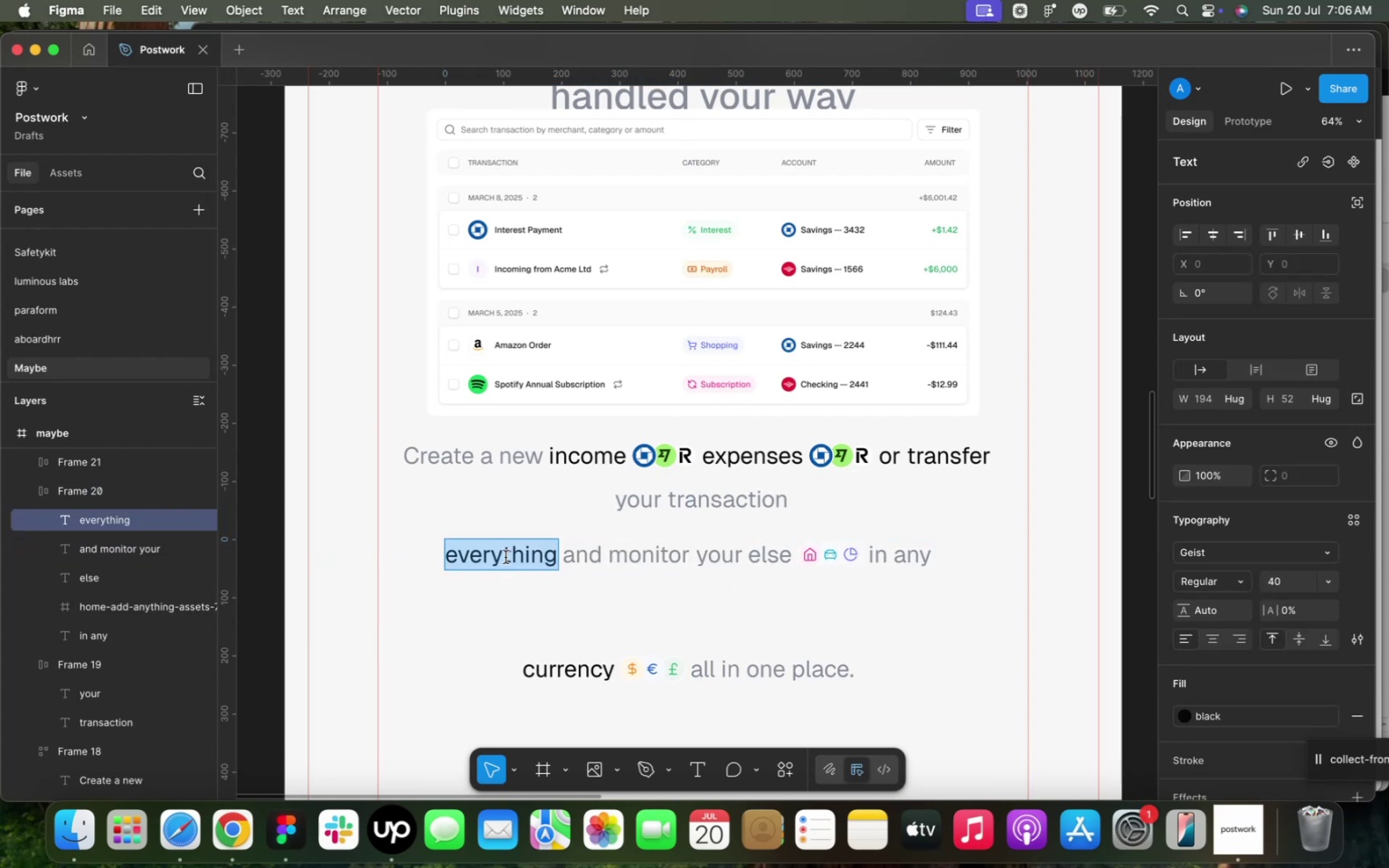 
type(Edit )
key(Backspace)
 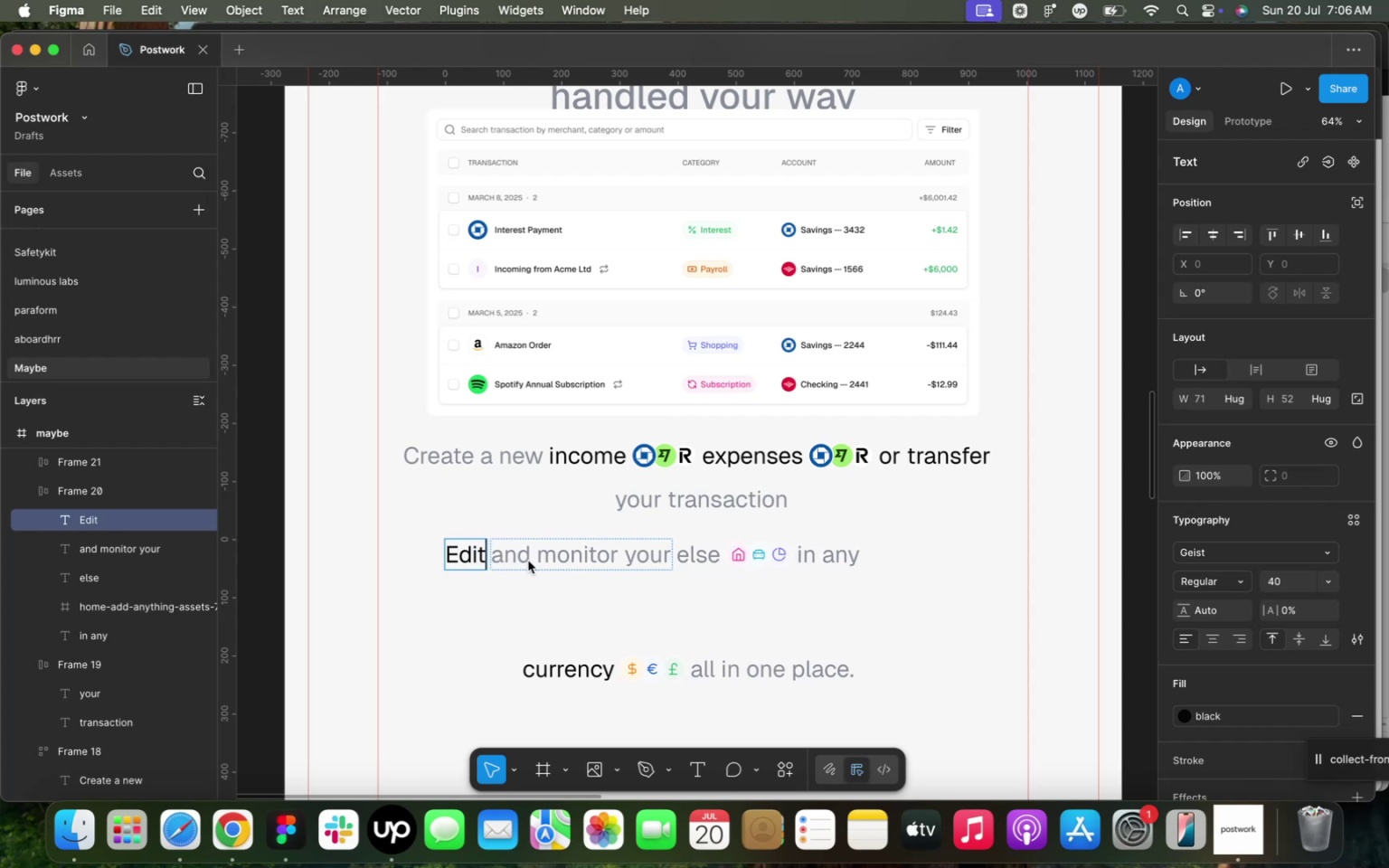 
double_click([528, 560])
 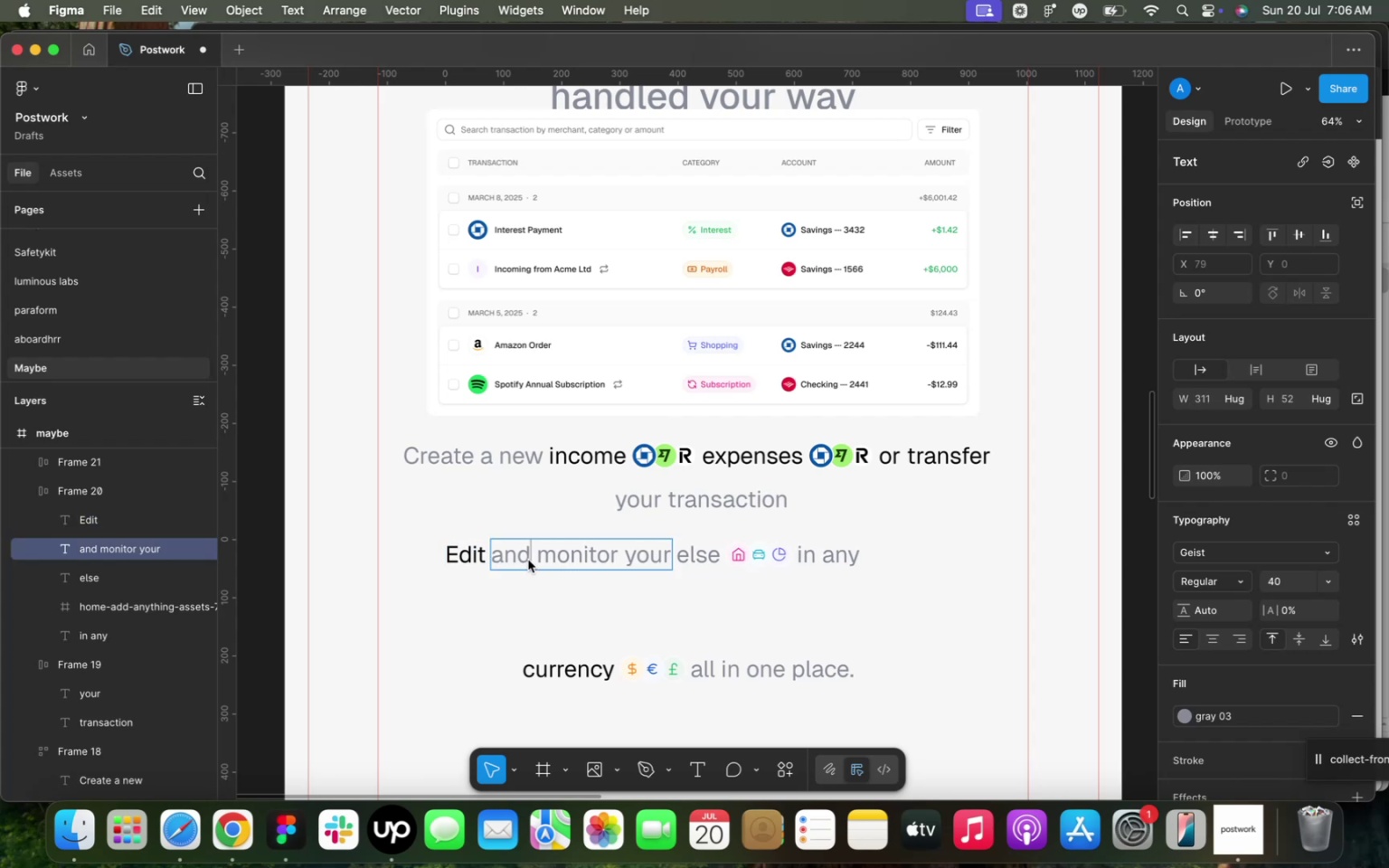 
triple_click([528, 560])
 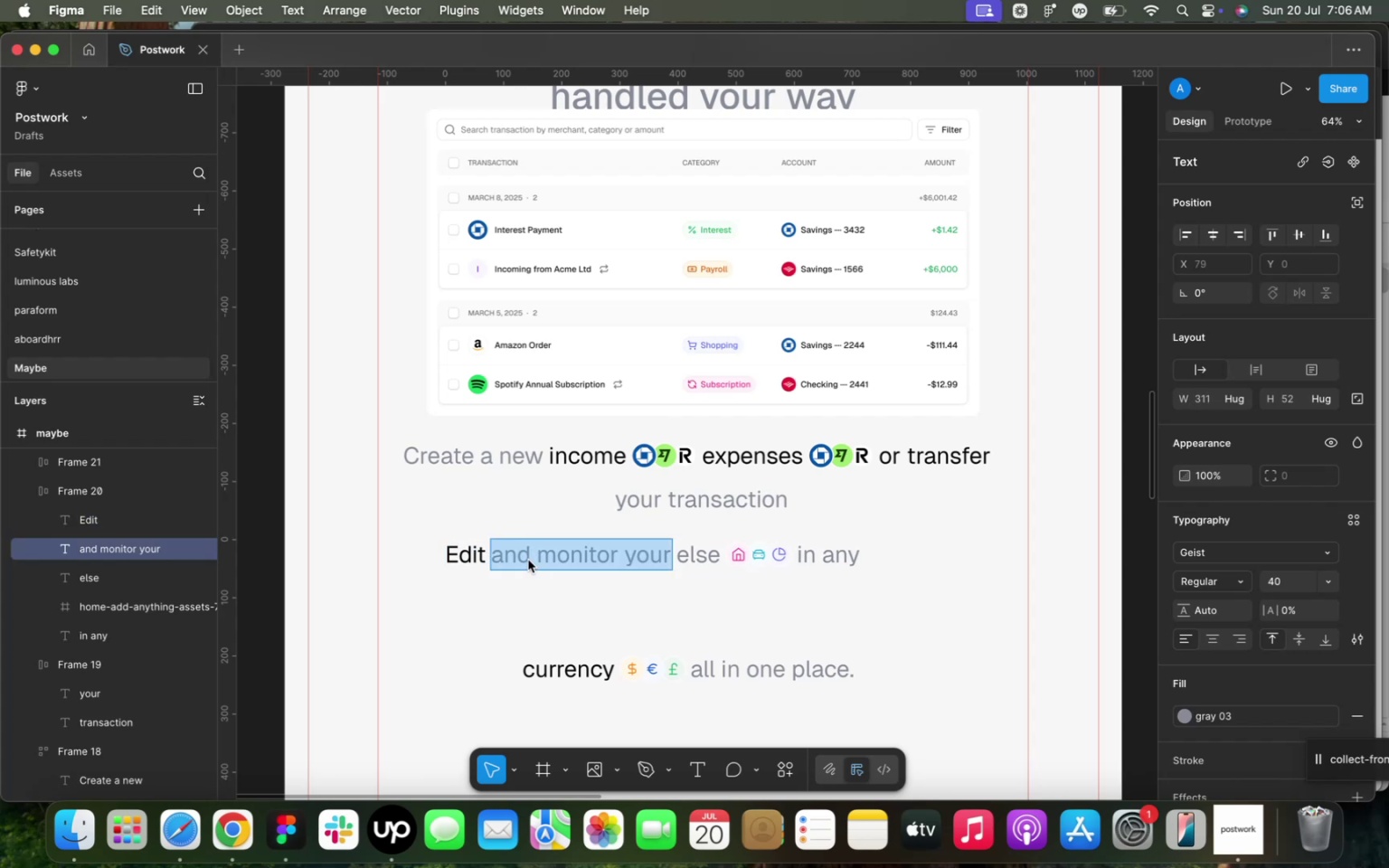 
type(it)
 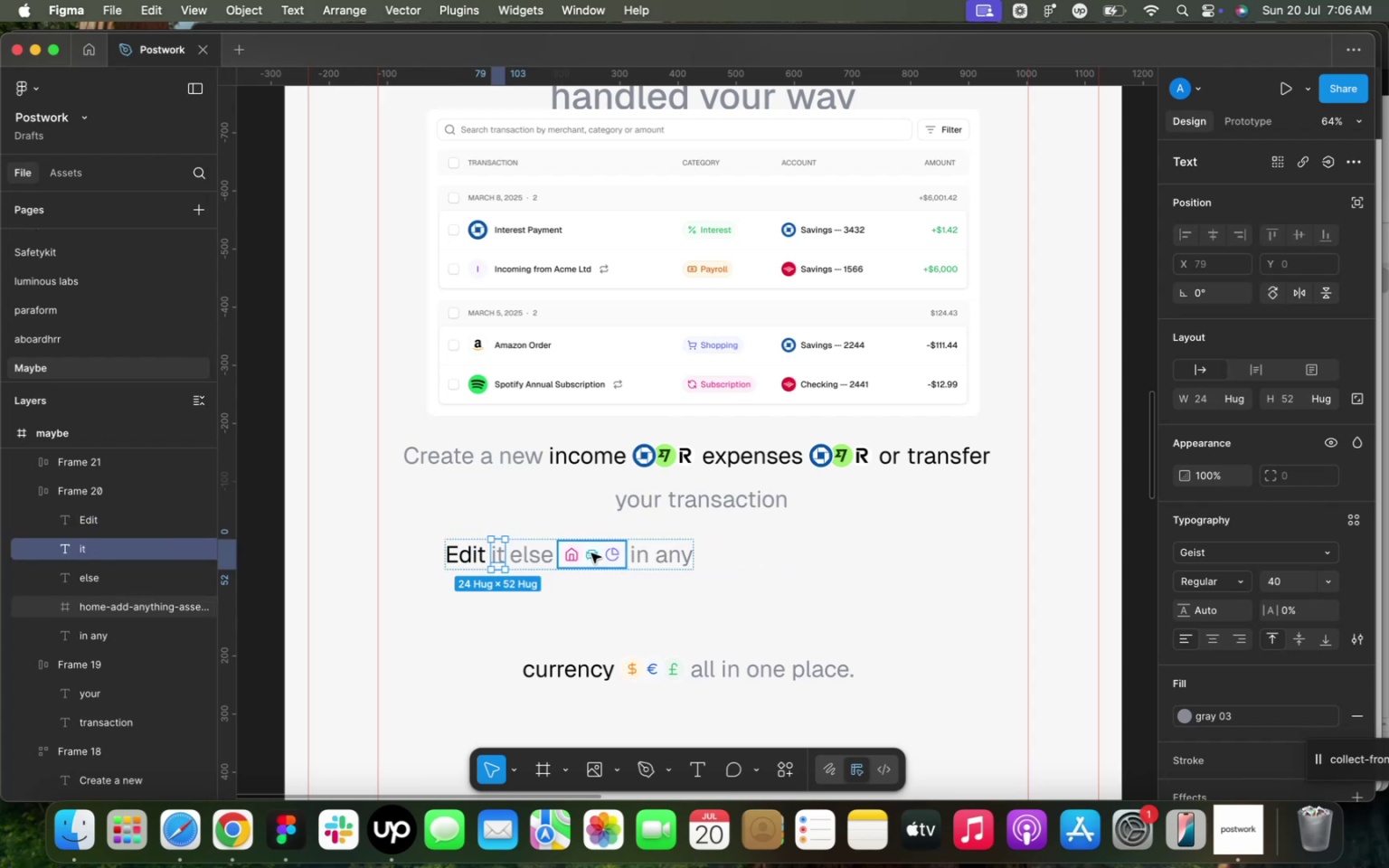 
left_click_drag(start_coordinate=[595, 553], to_coordinate=[538, 553])
 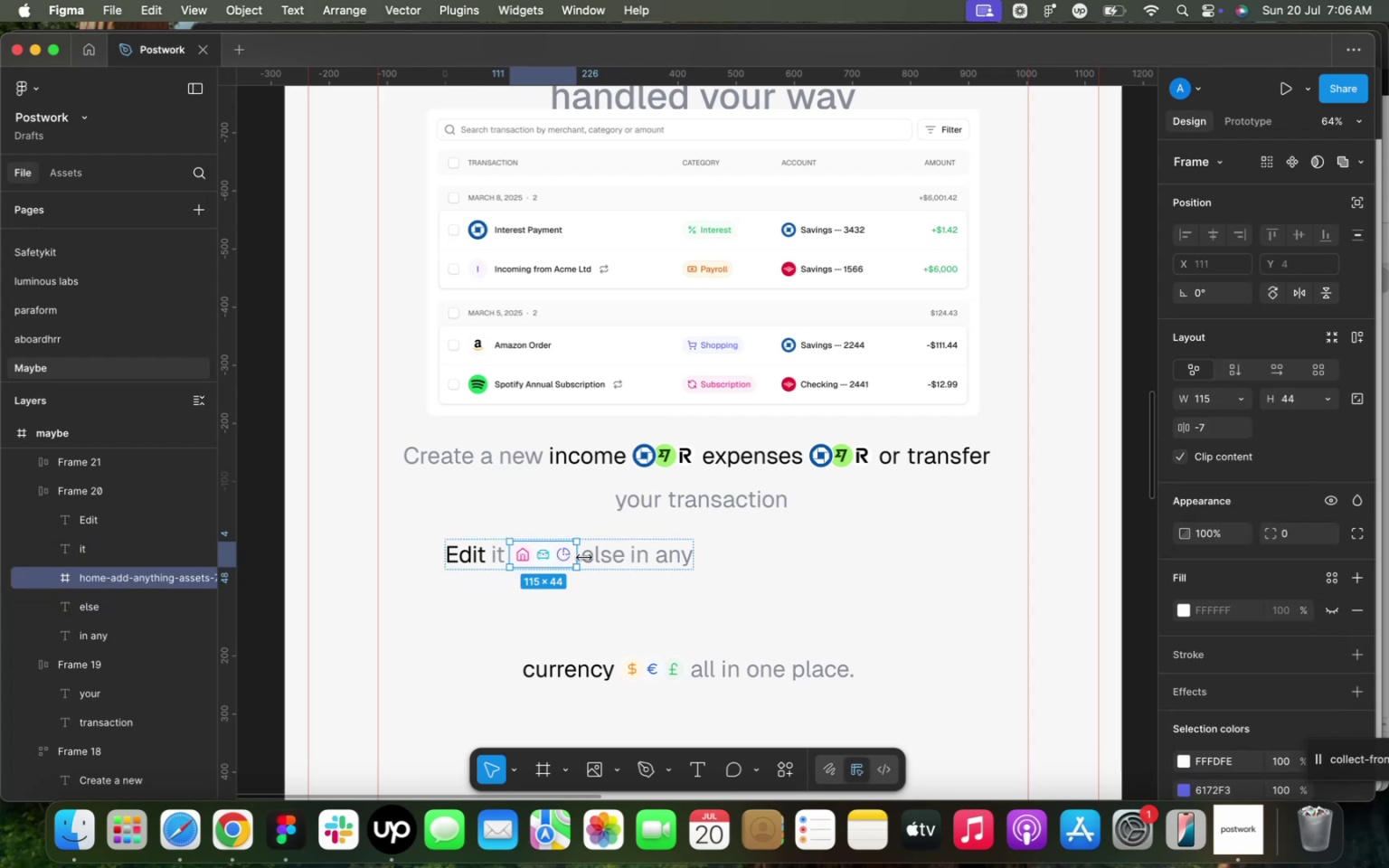 
left_click([600, 559])
 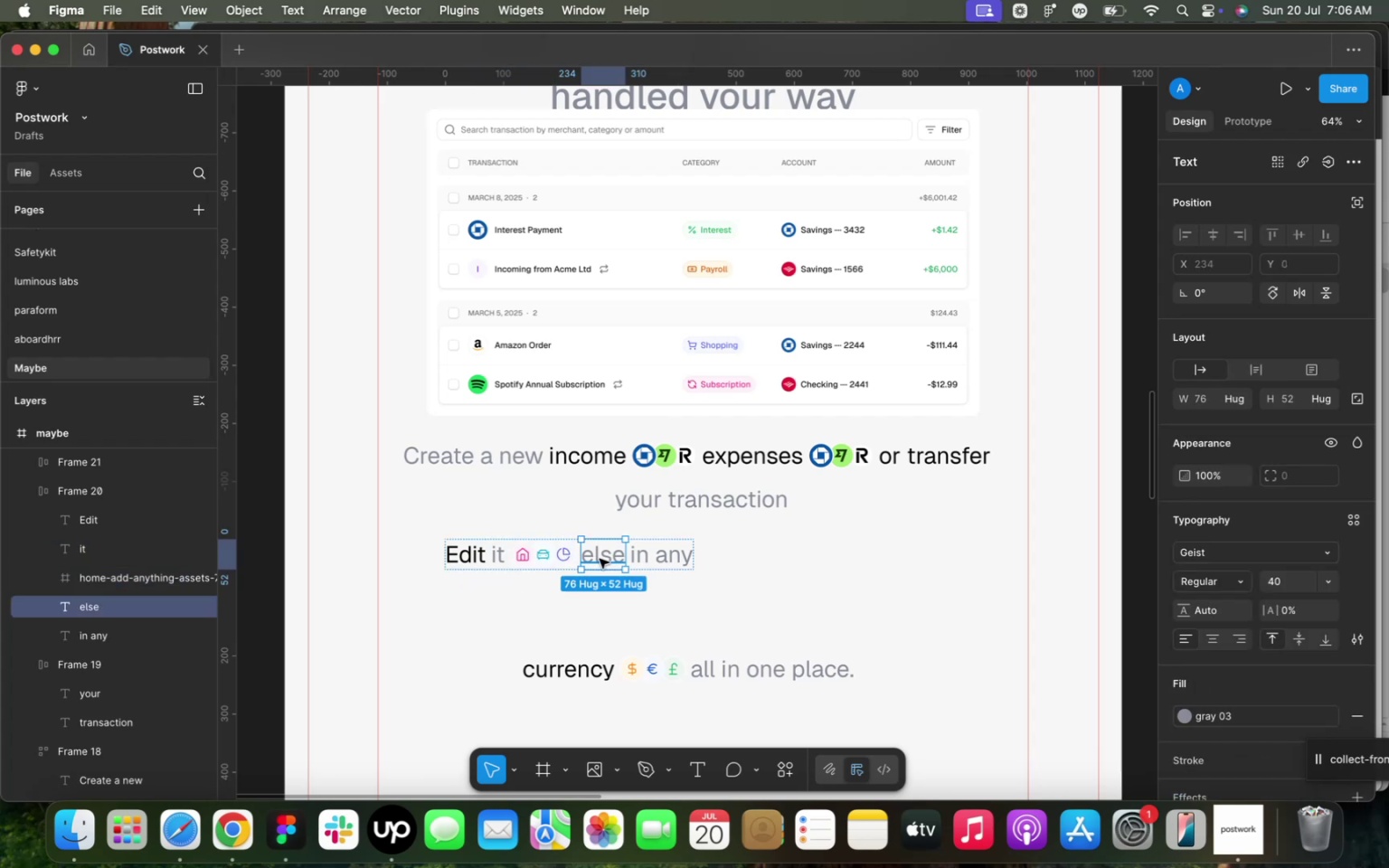 
left_click([600, 559])
 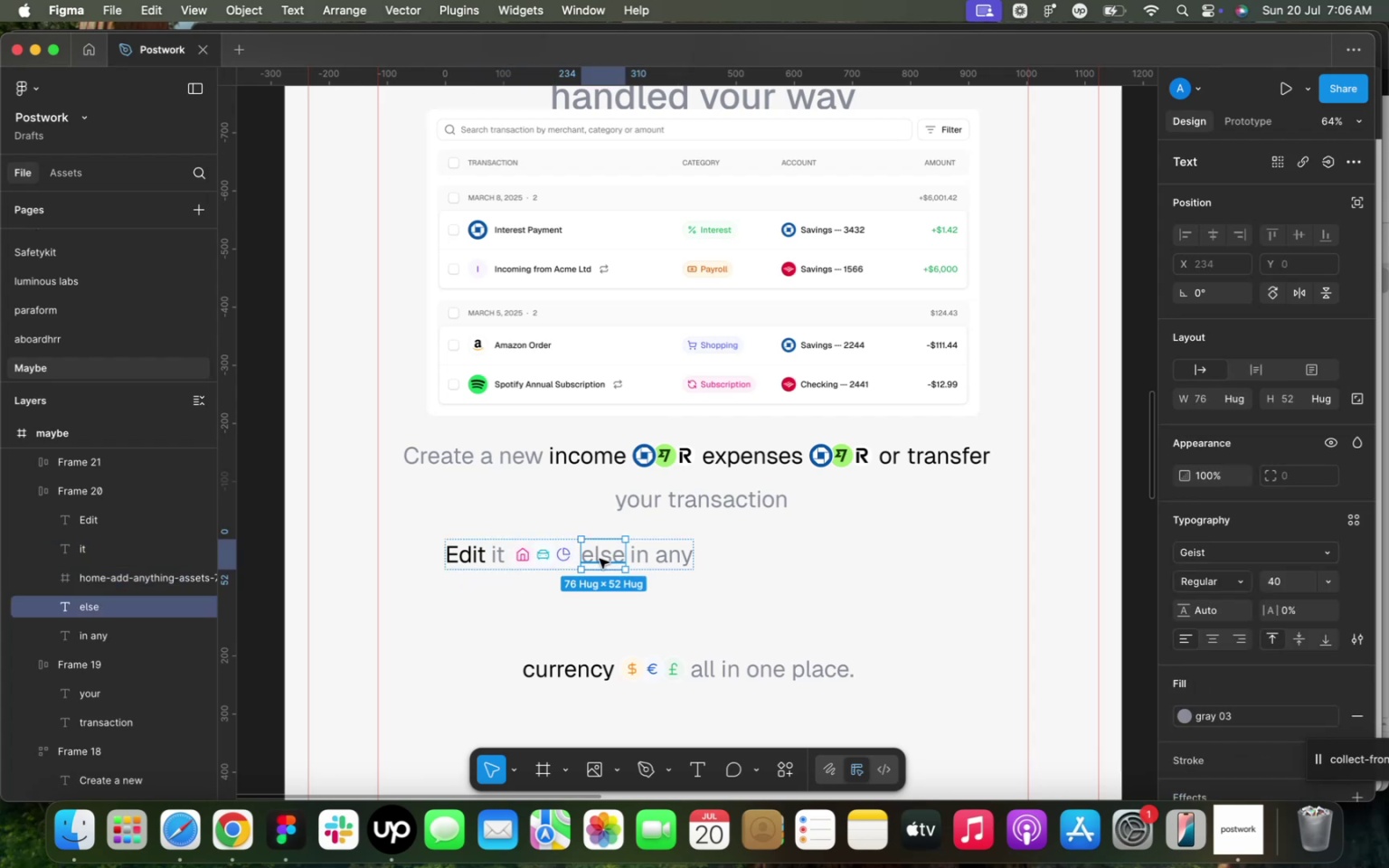 
double_click([600, 559])
 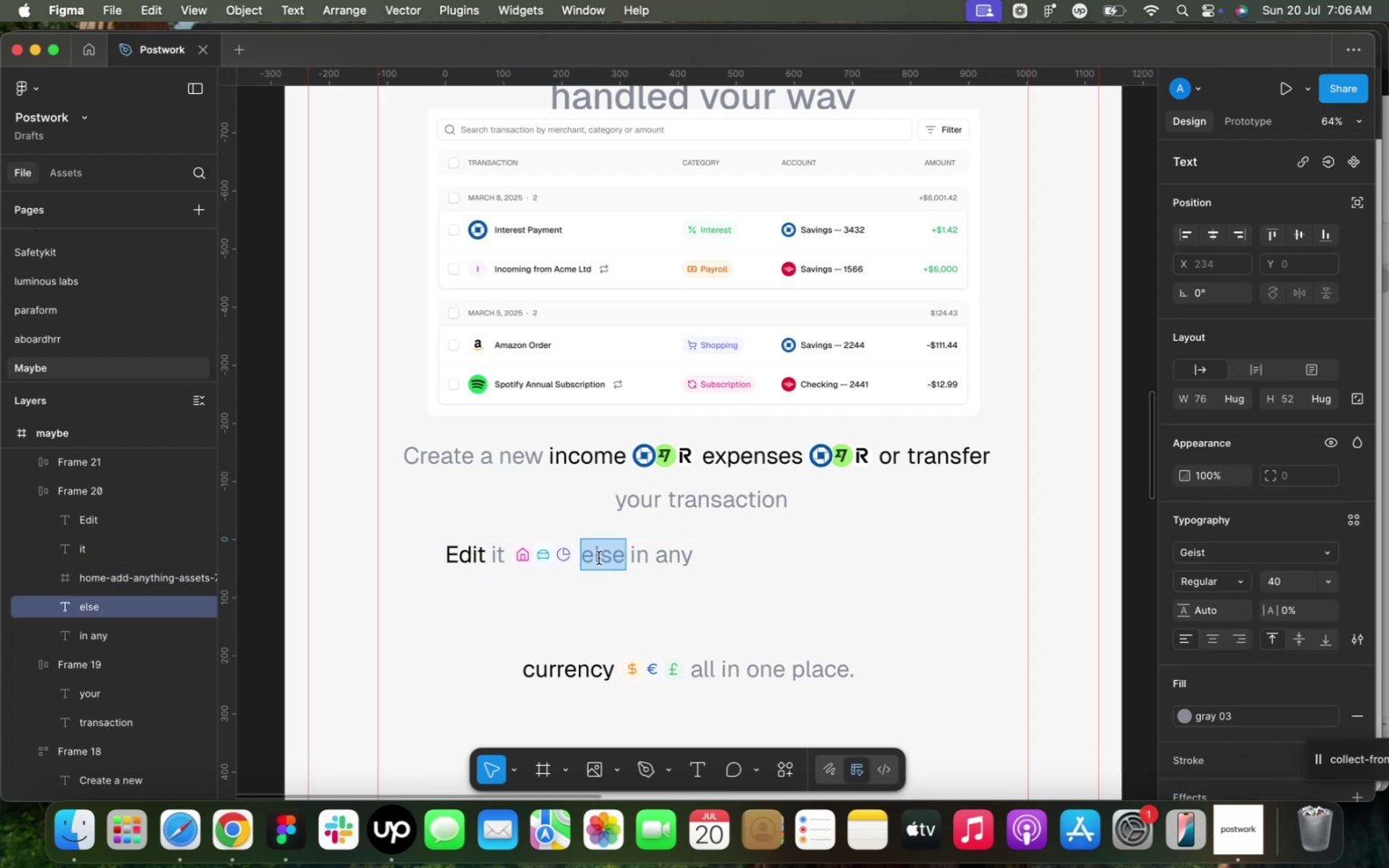 
type(add cus)
 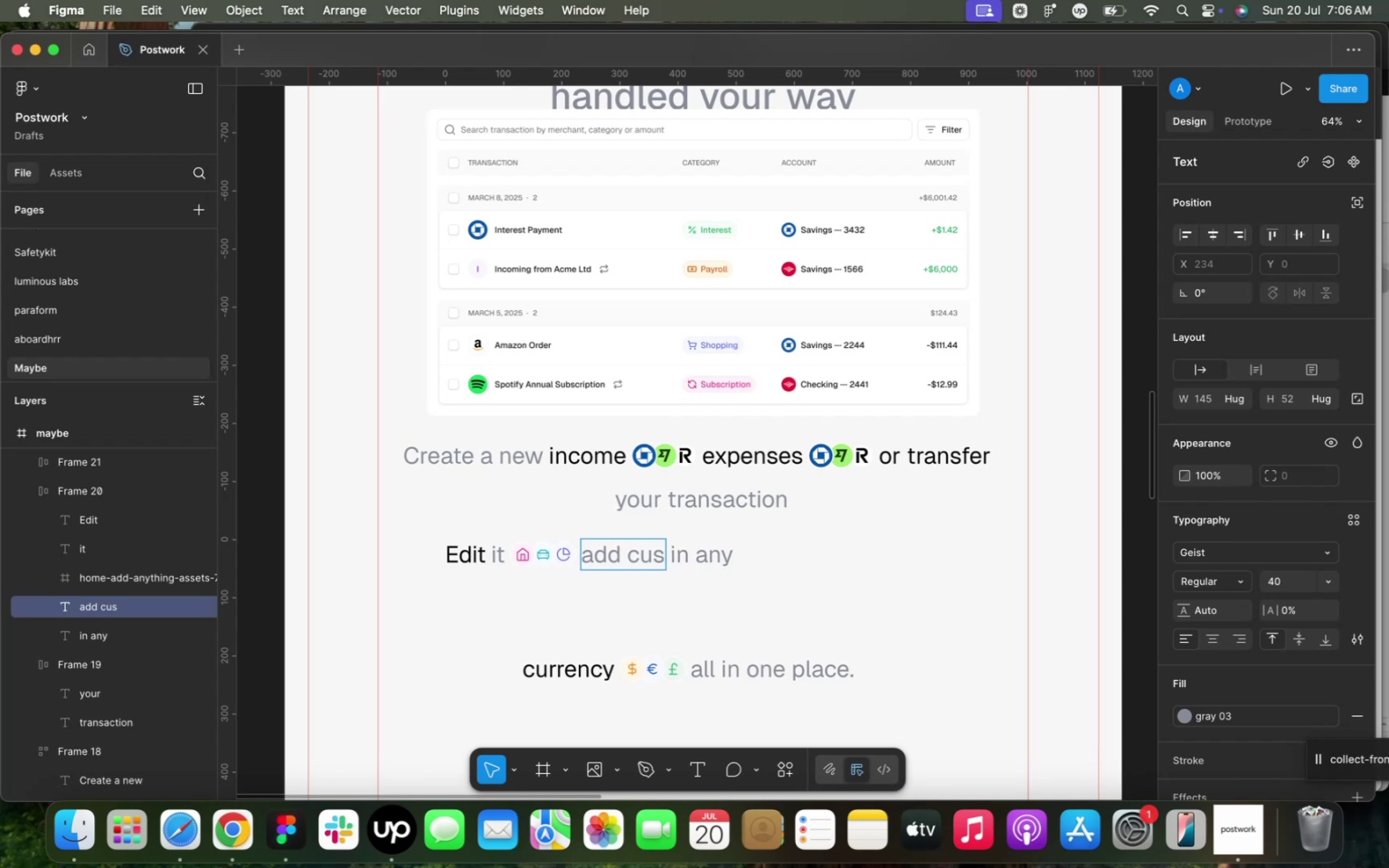 
type(tom)
 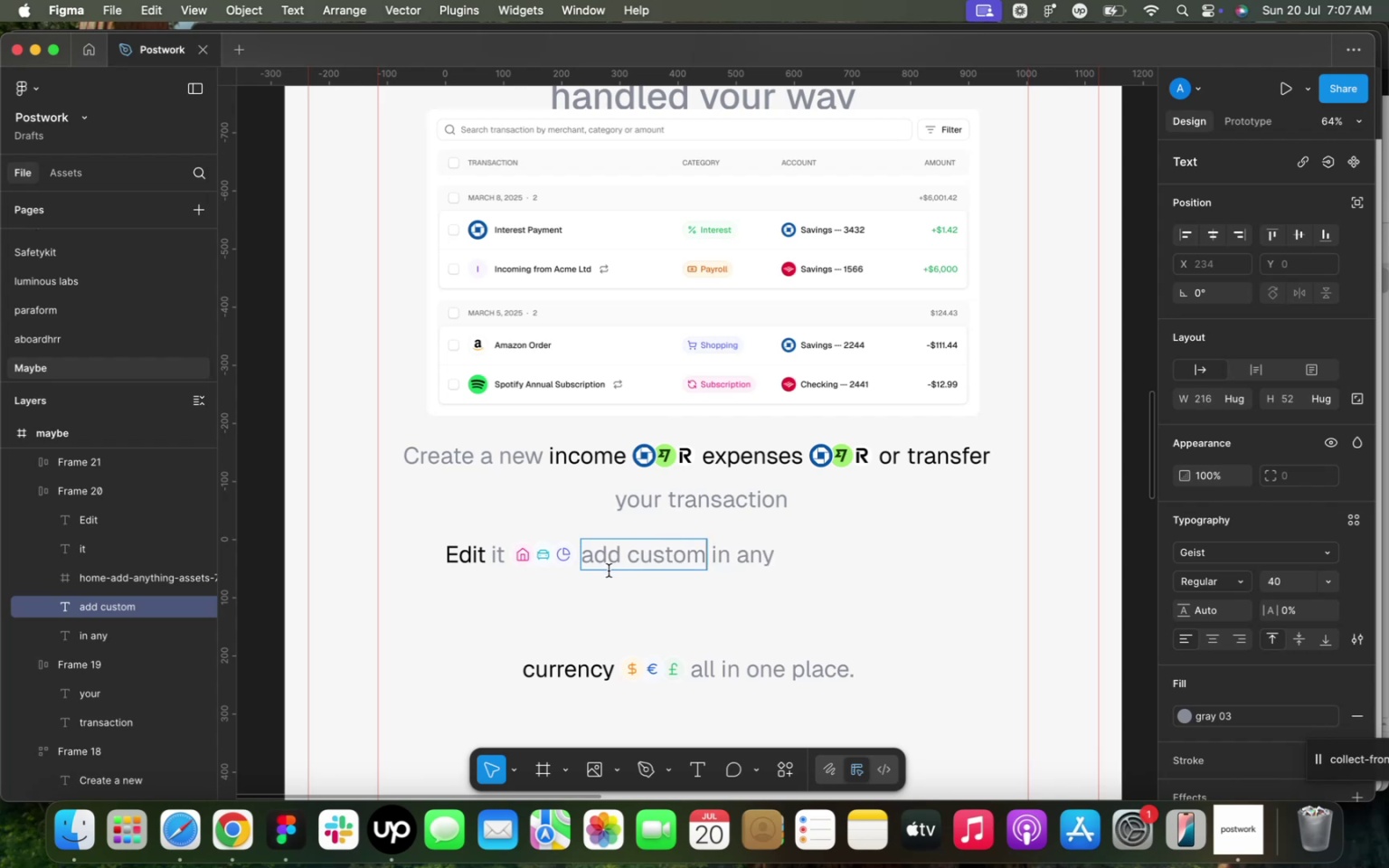 
double_click([472, 588])
 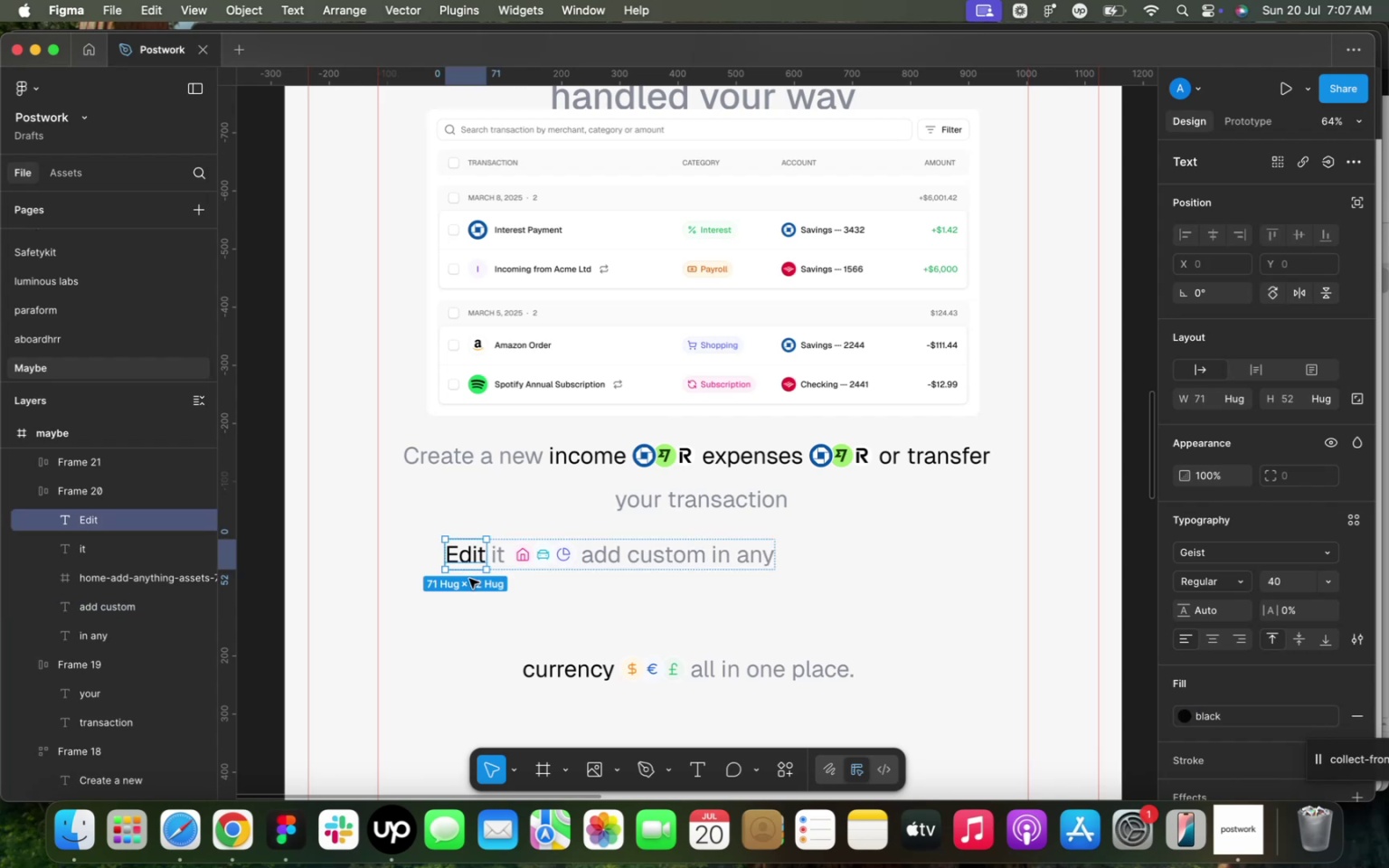 
key(Meta+D)
 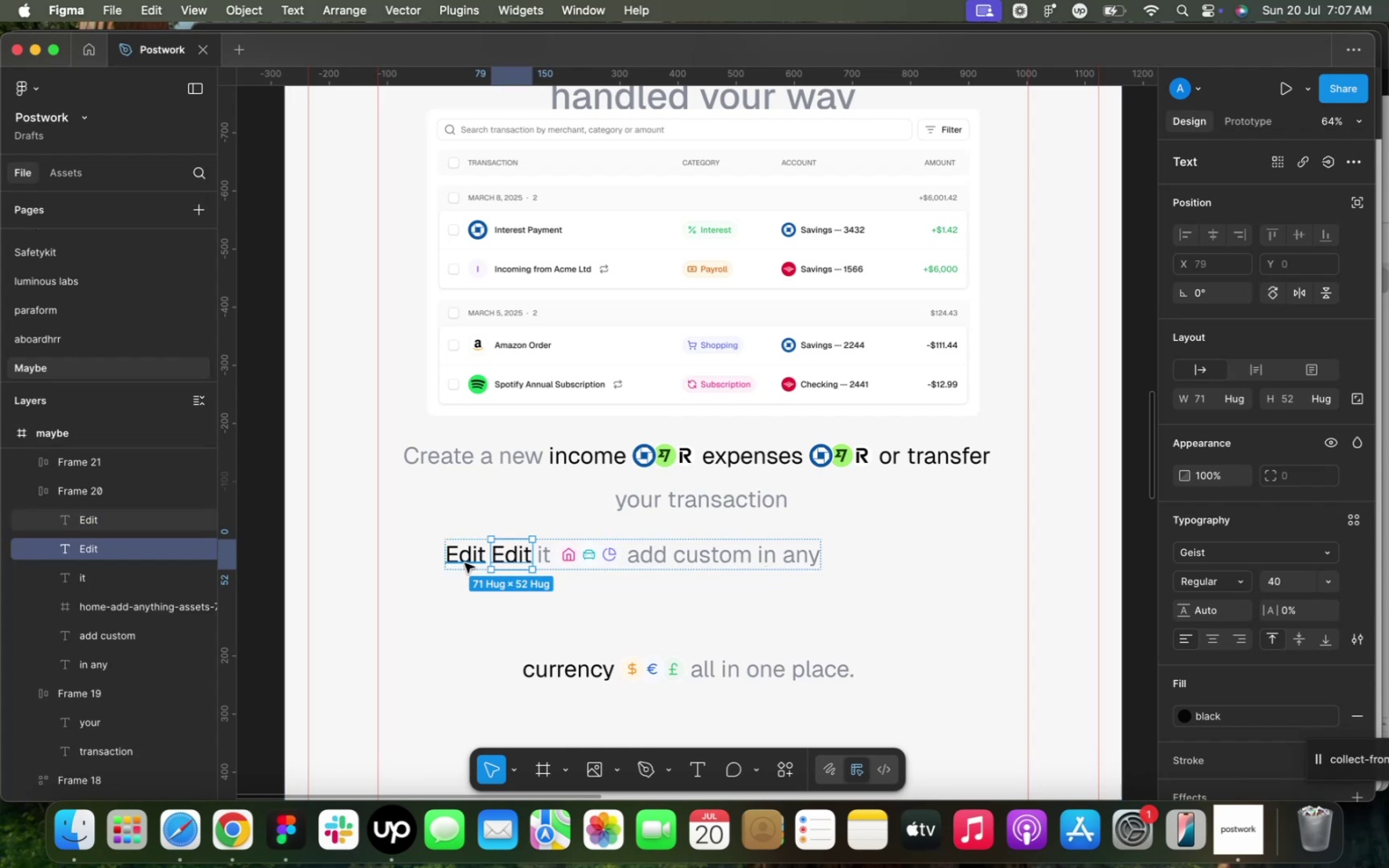 
left_click_drag(start_coordinate=[502, 558], to_coordinate=[702, 558])
 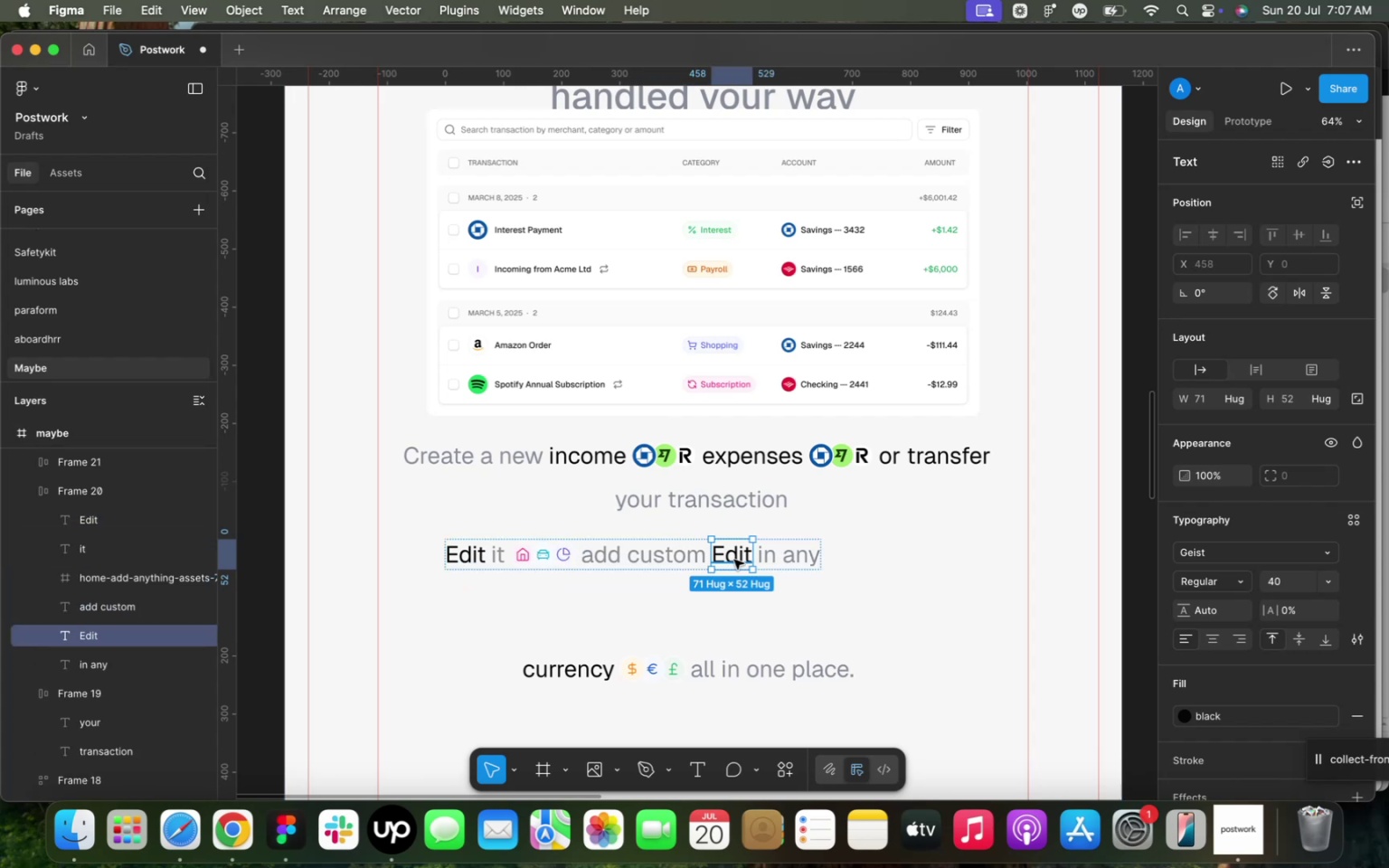 
double_click([741, 561])
 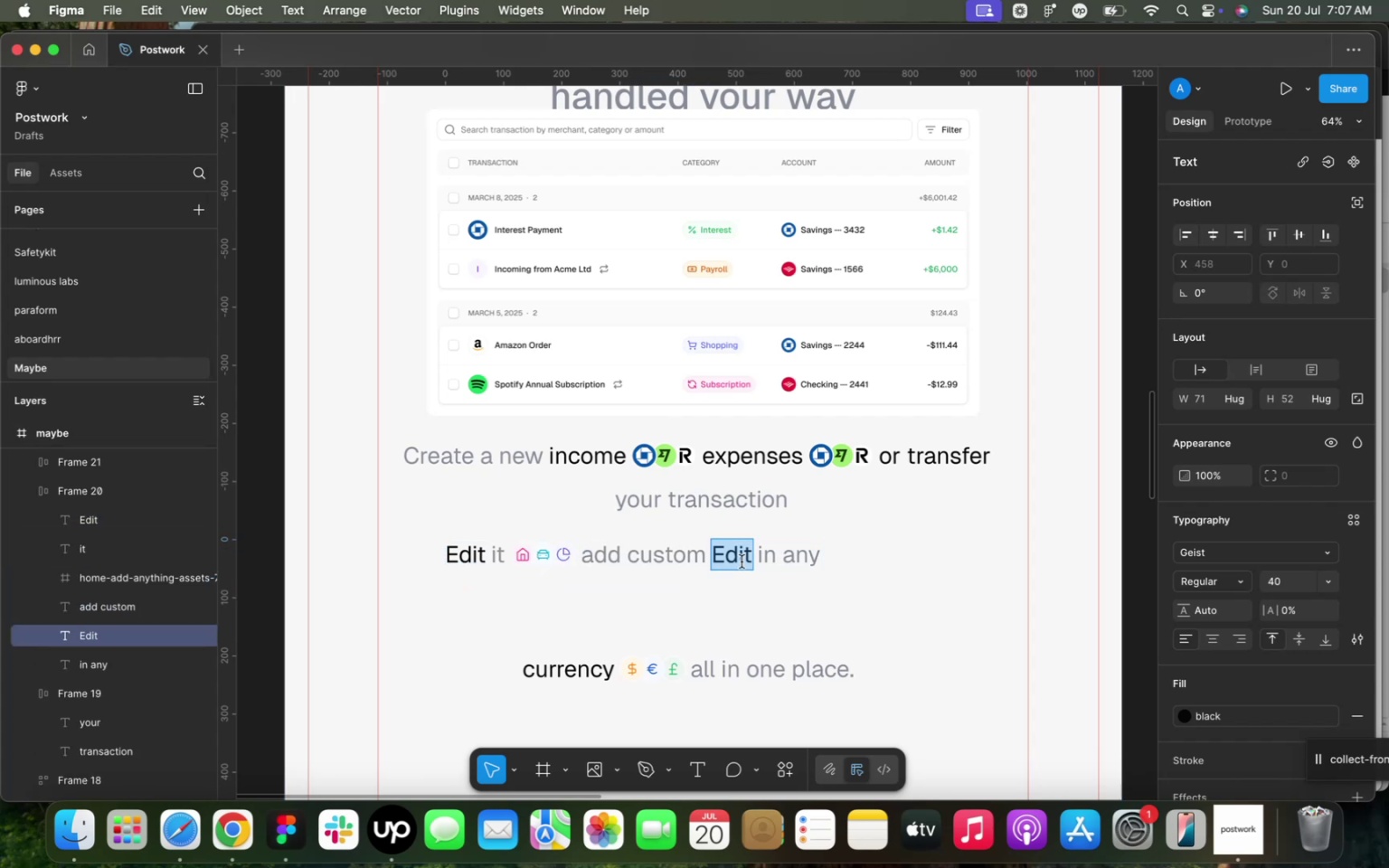 
type(categories)
 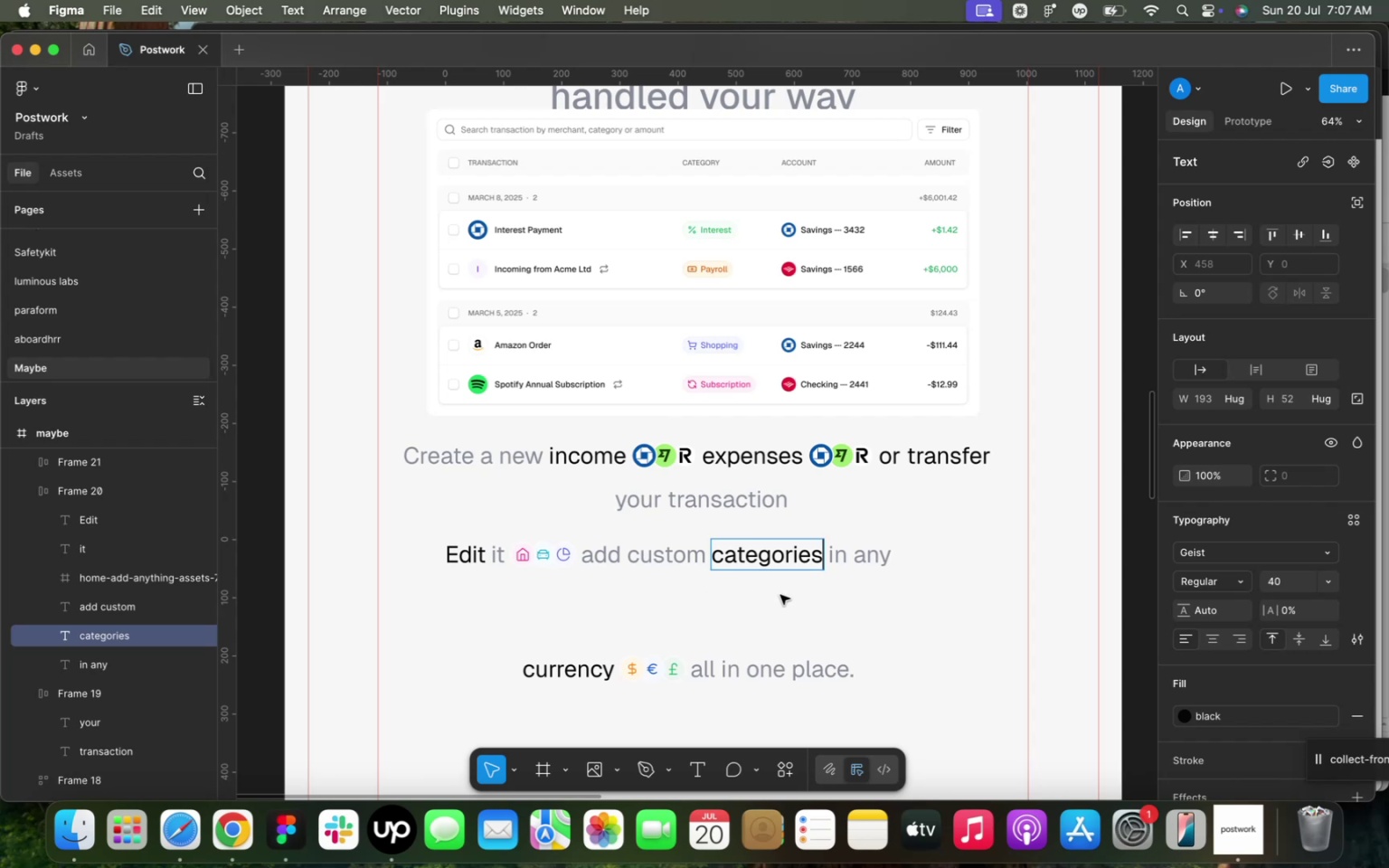 
left_click([795, 600])
 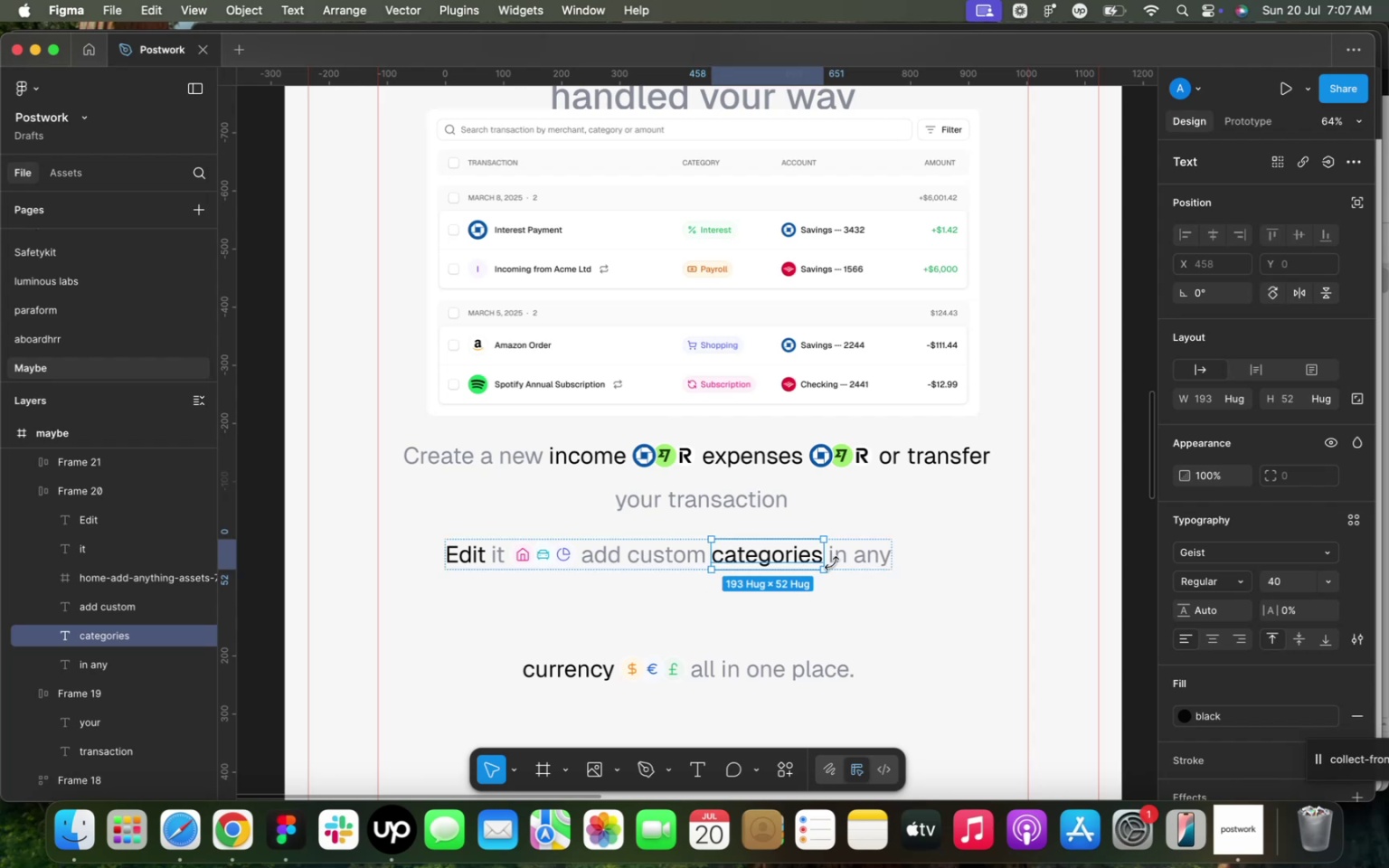 
left_click([854, 556])
 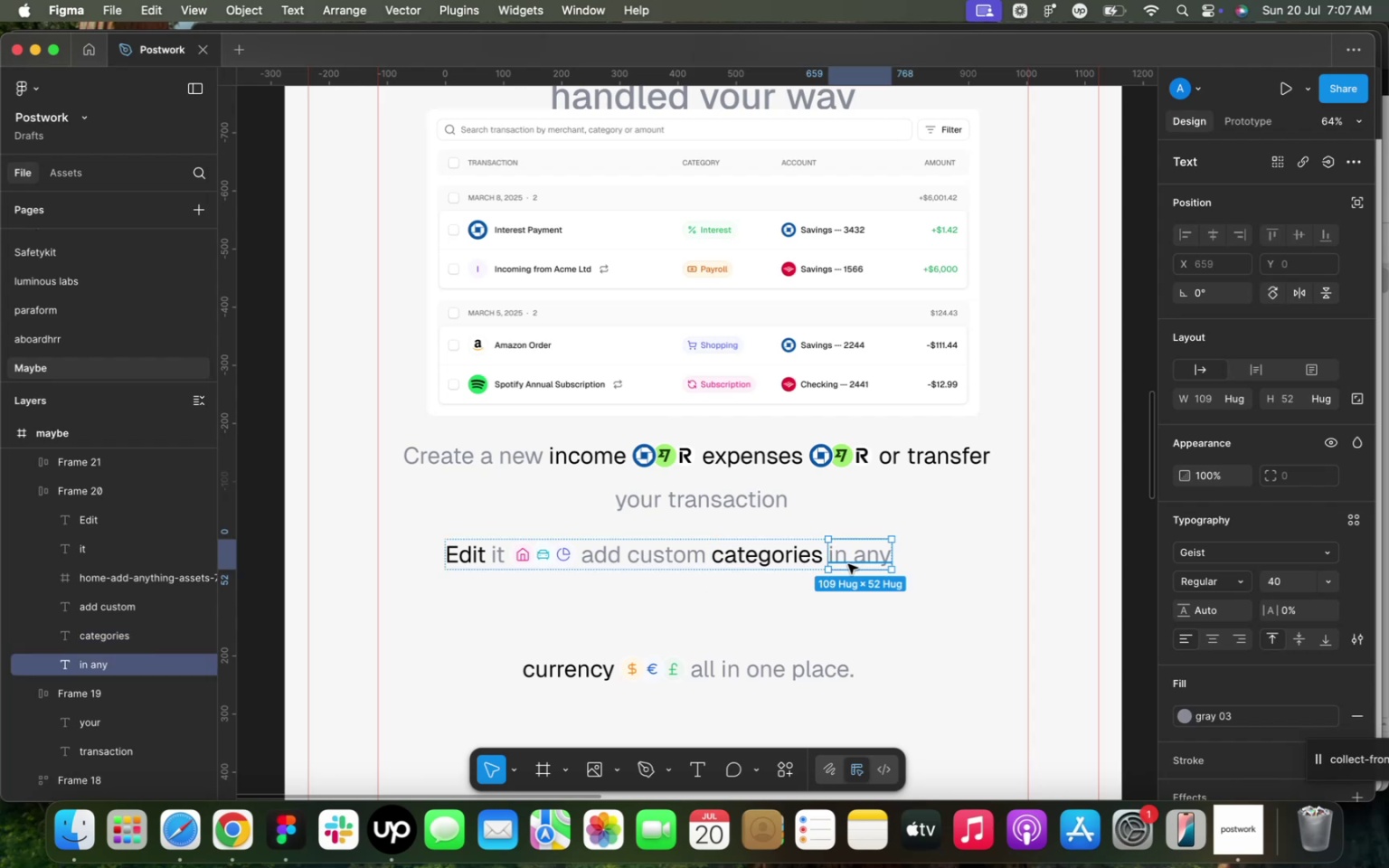 
left_click([616, 597])
 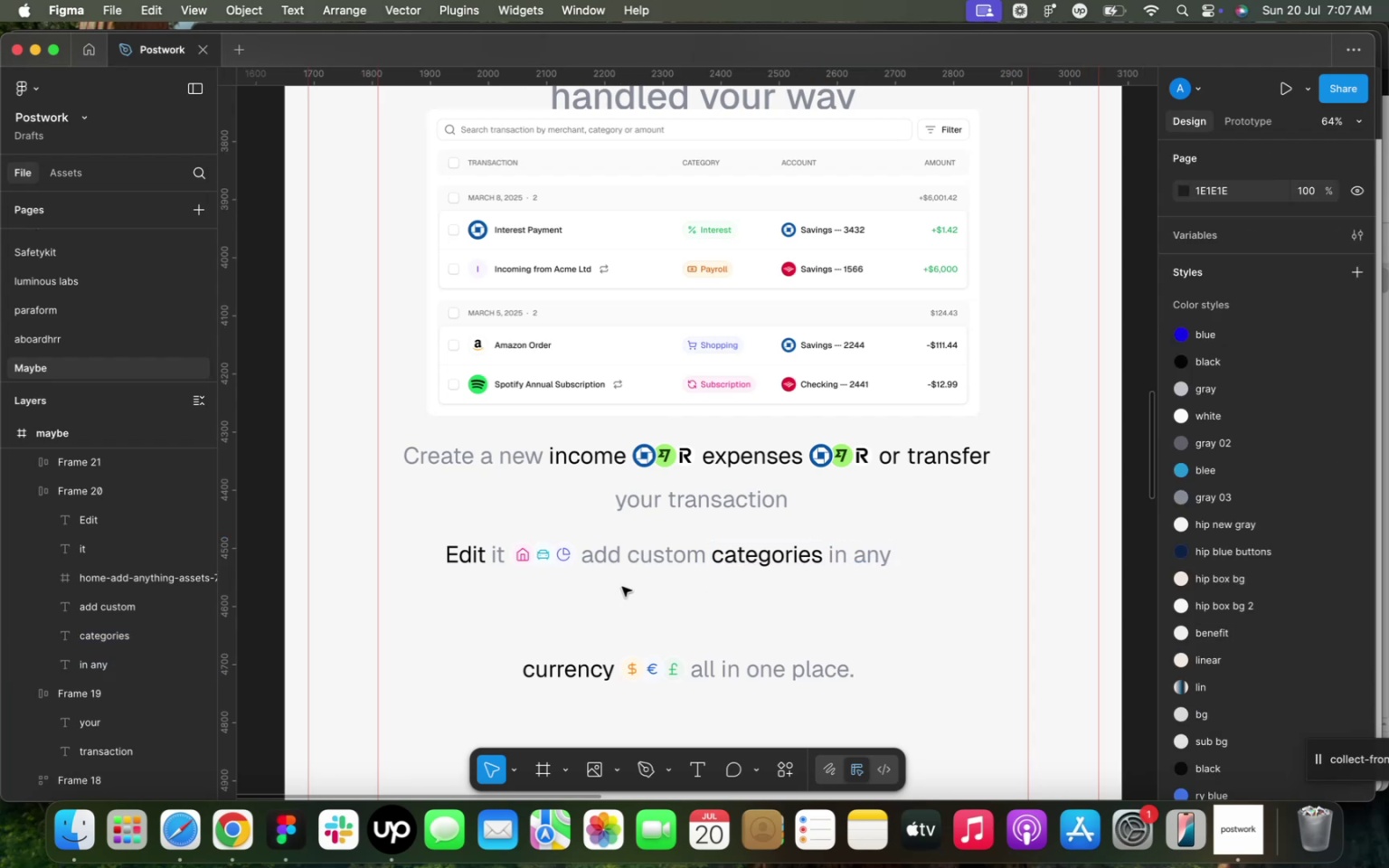 
double_click([645, 562])
 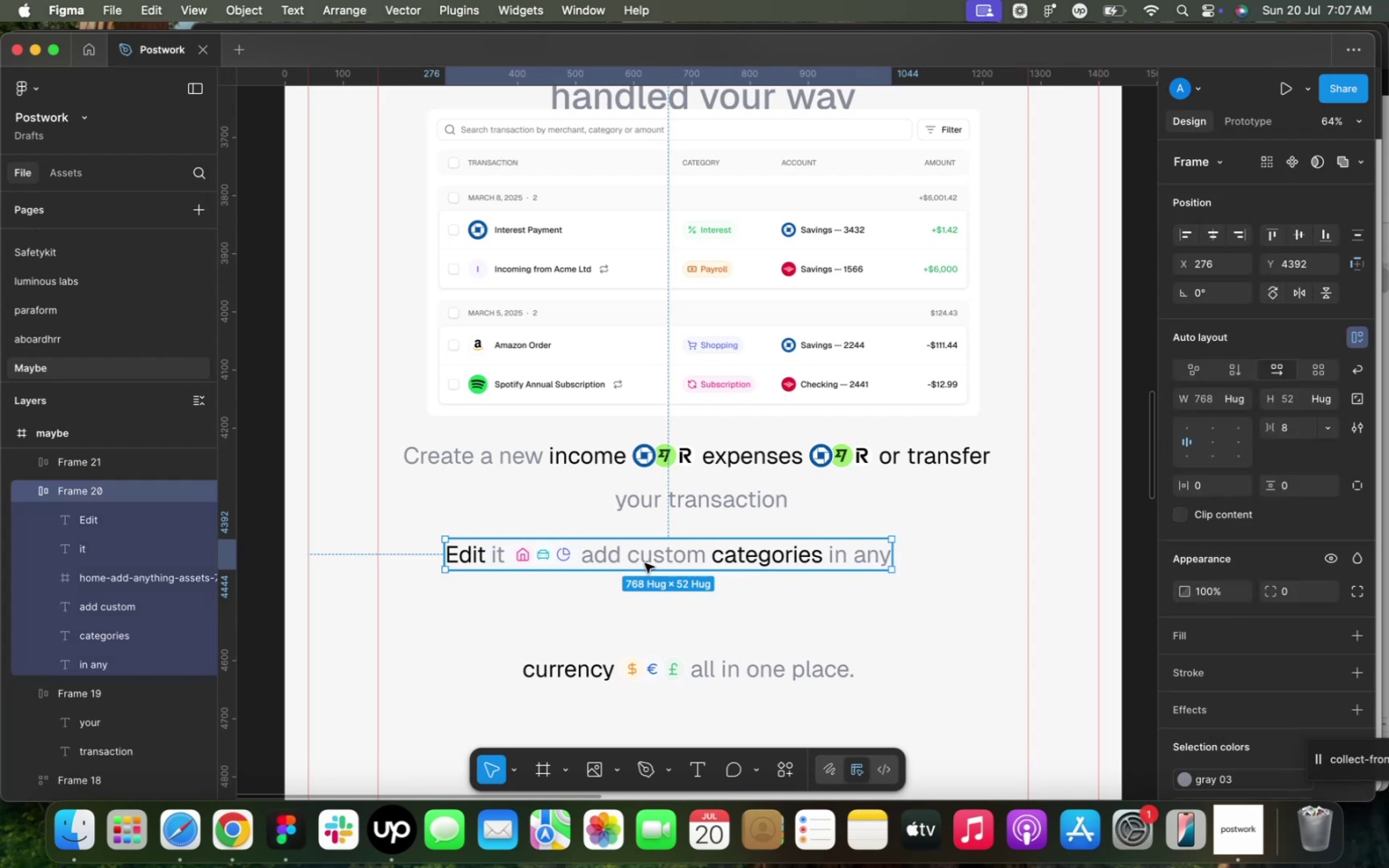 
key(Meta+D)
 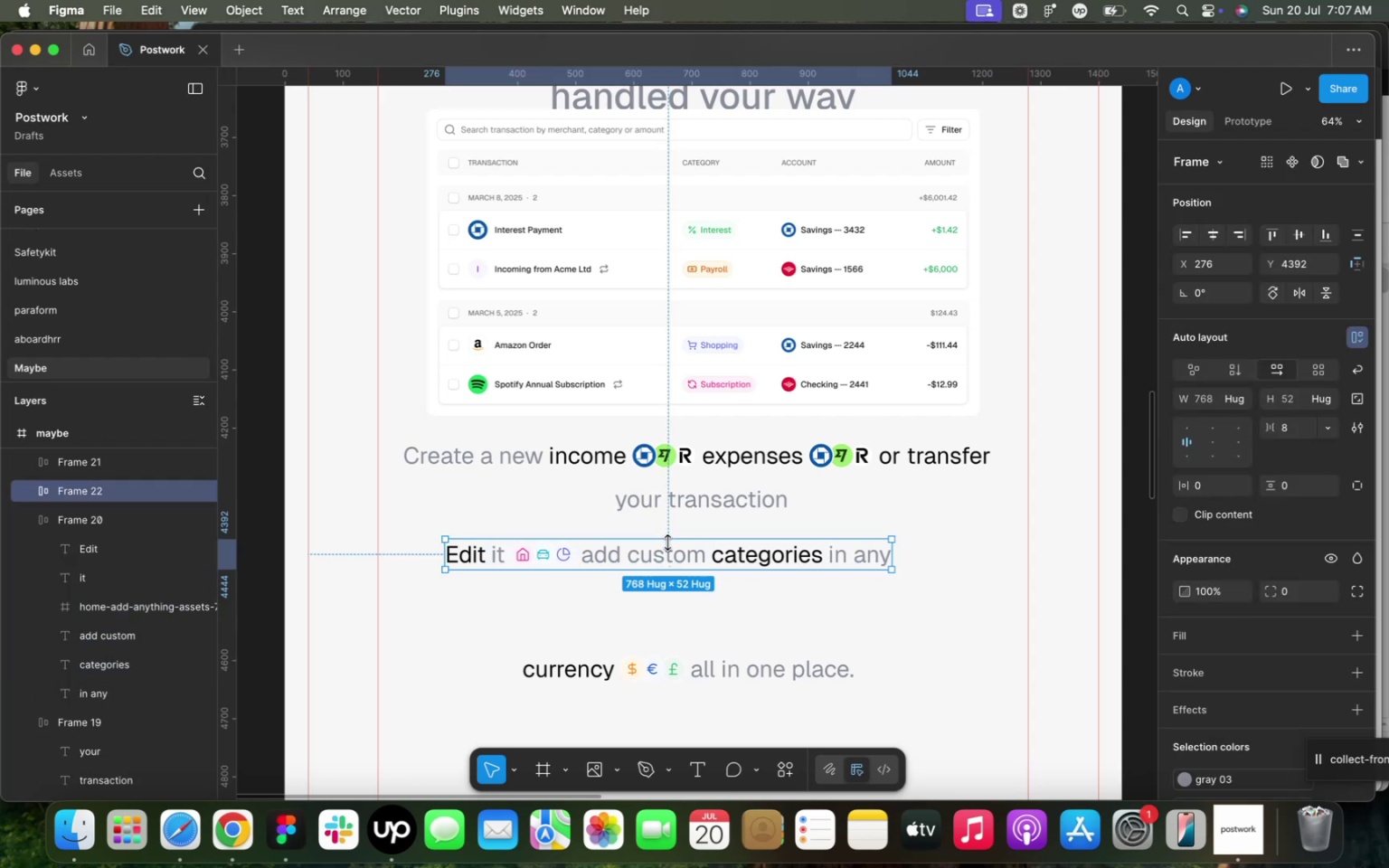 
left_click_drag(start_coordinate=[671, 552], to_coordinate=[665, 590])
 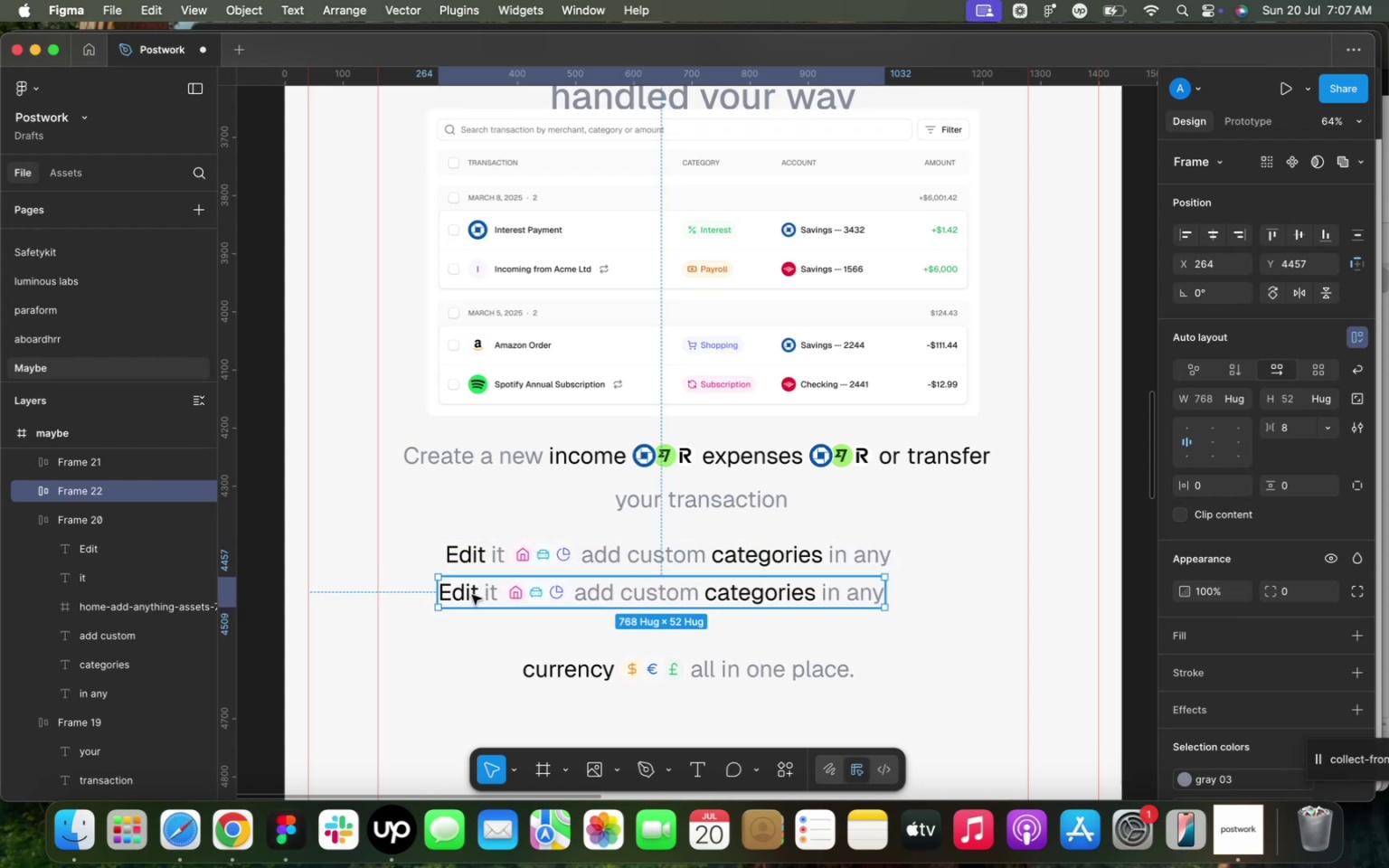 
double_click([455, 593])
 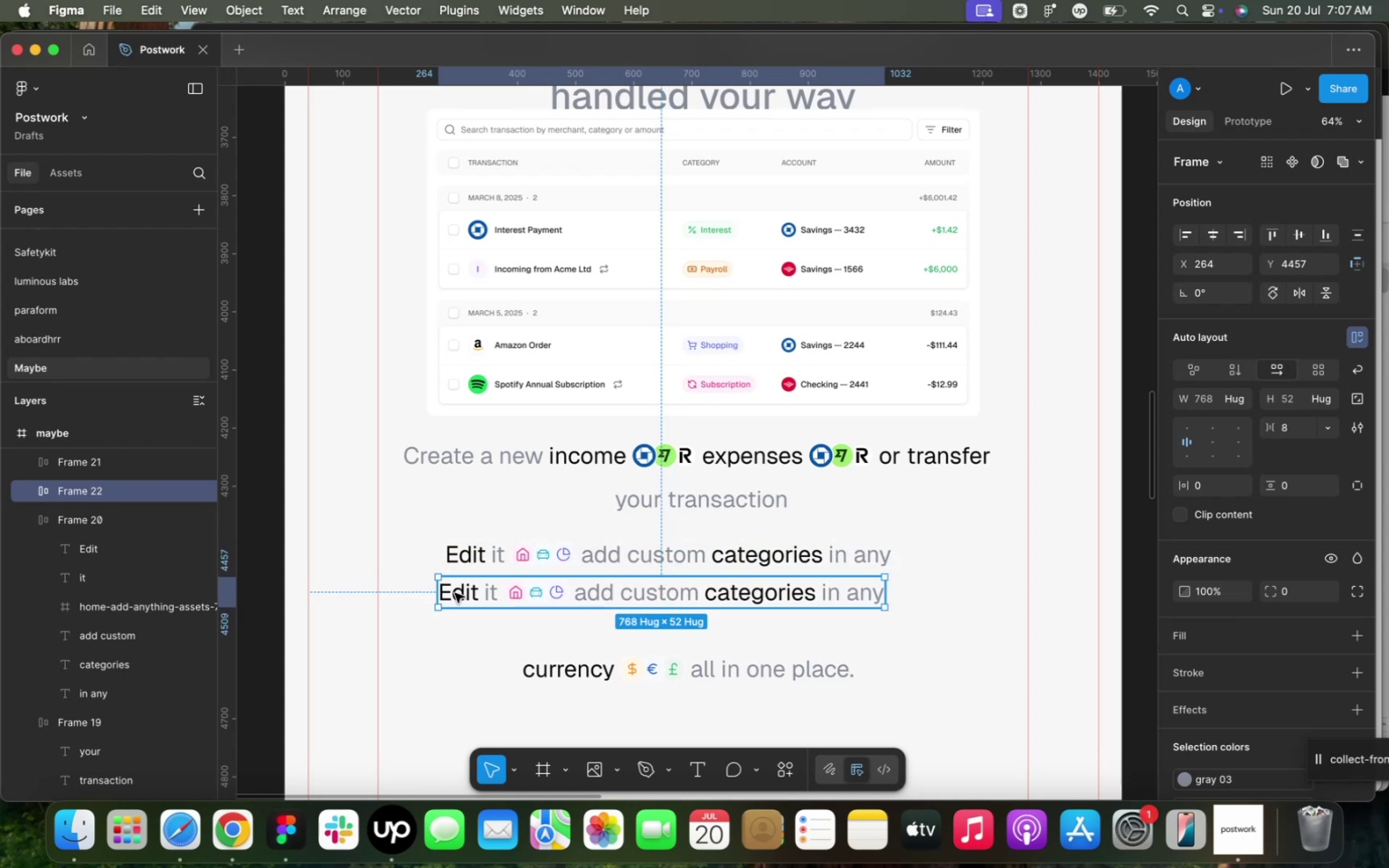 
triple_click([455, 593])
 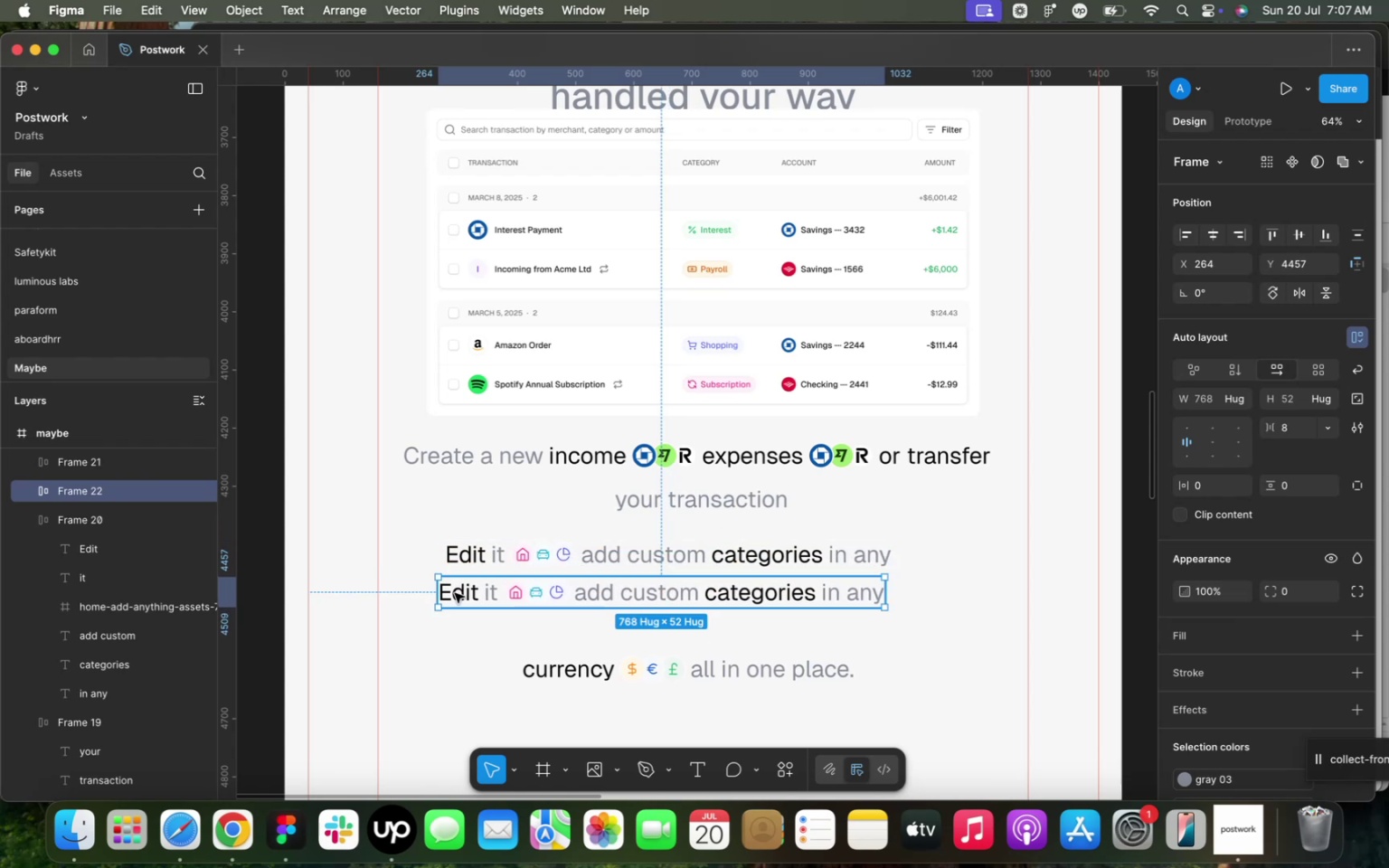 
triple_click([455, 593])
 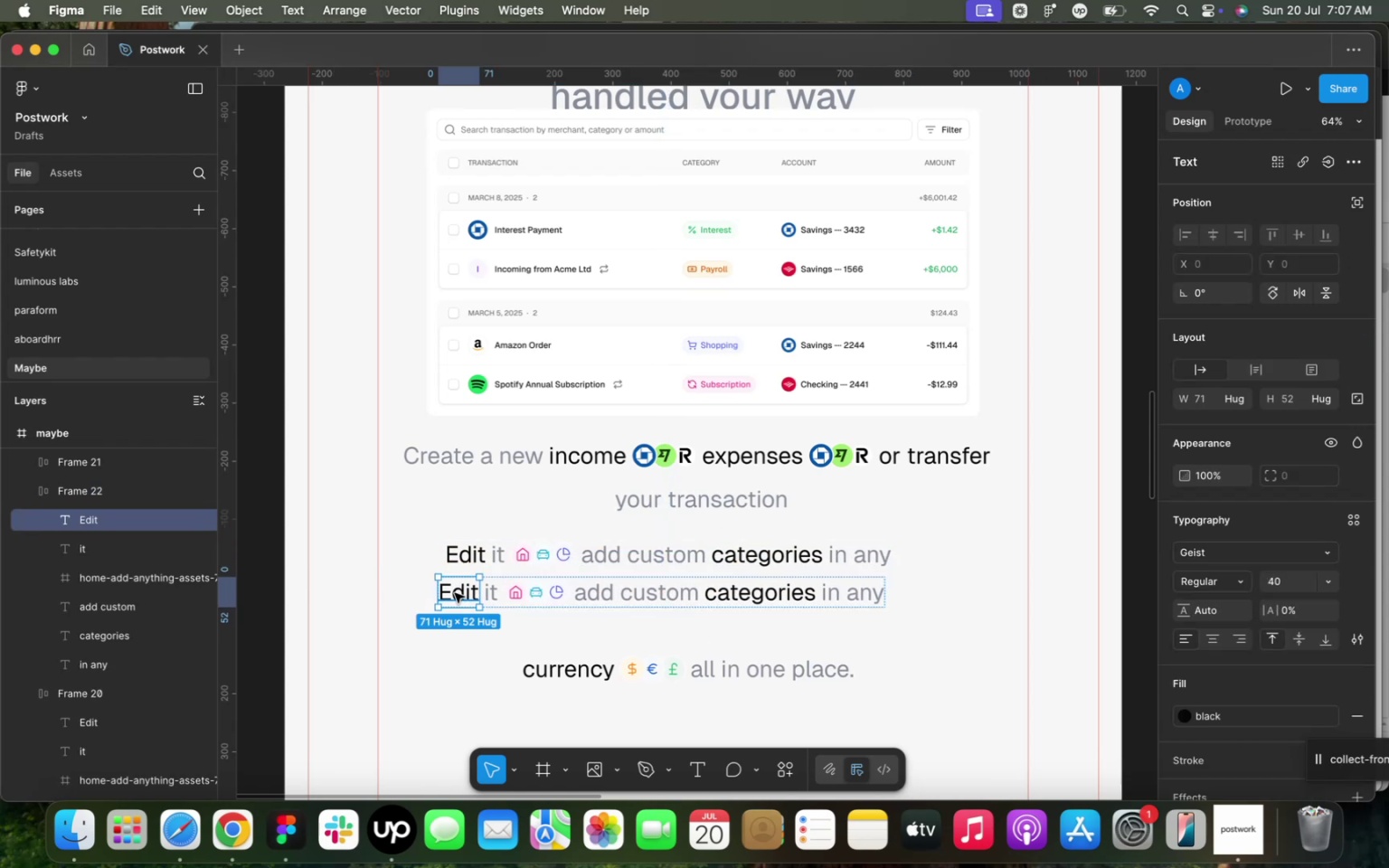 
triple_click([455, 593])
 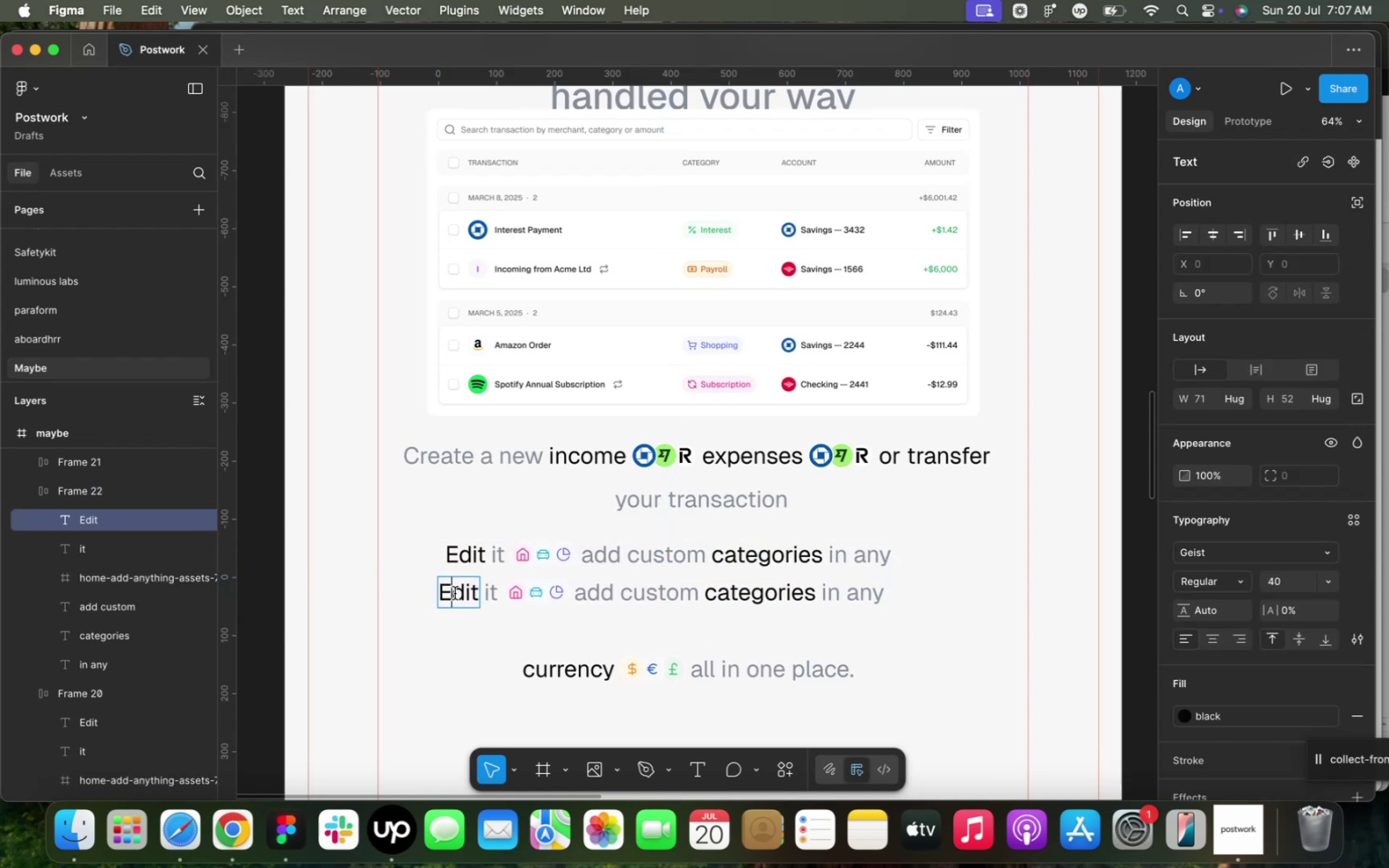 
triple_click([456, 593])
 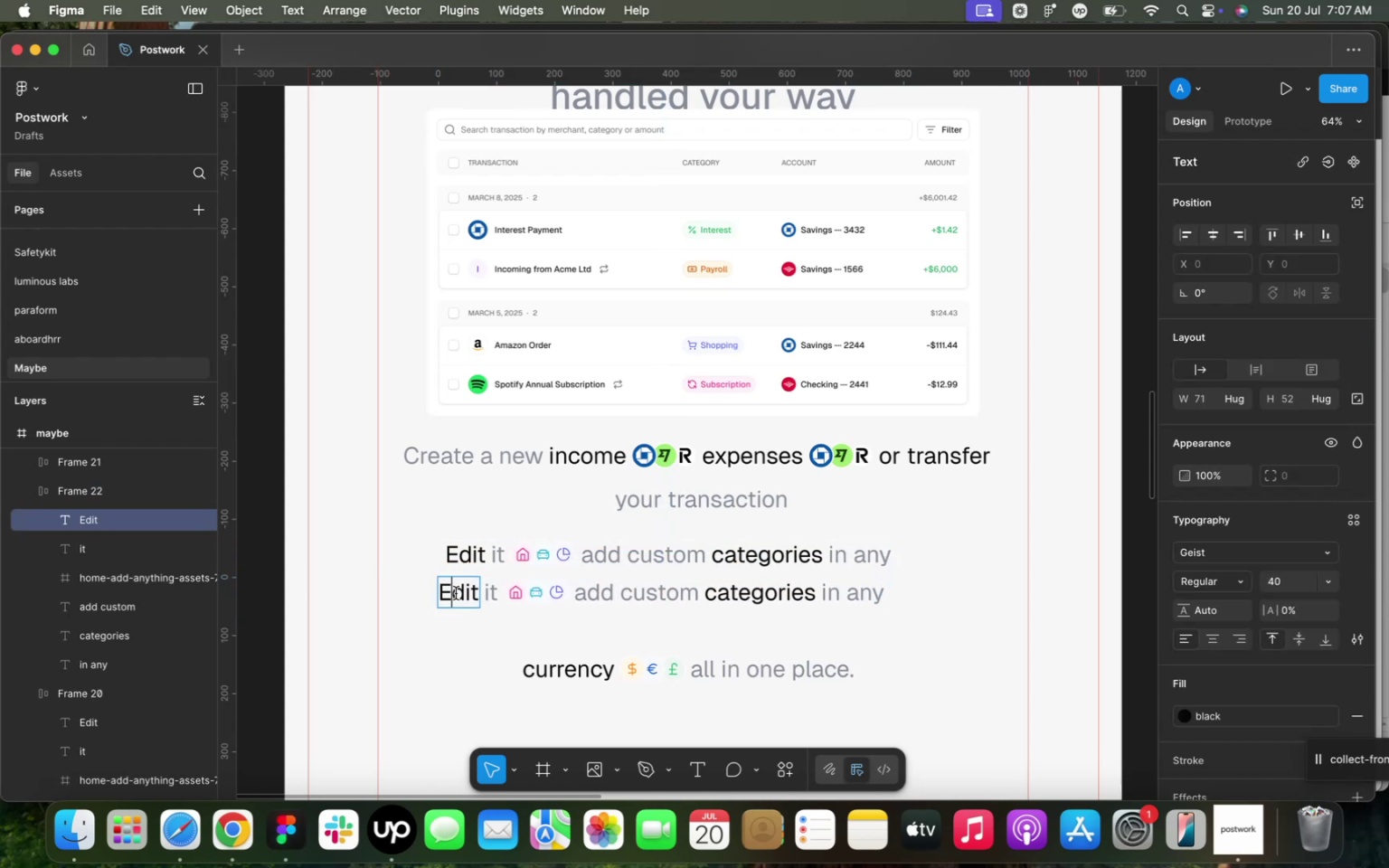 
triple_click([456, 593])
 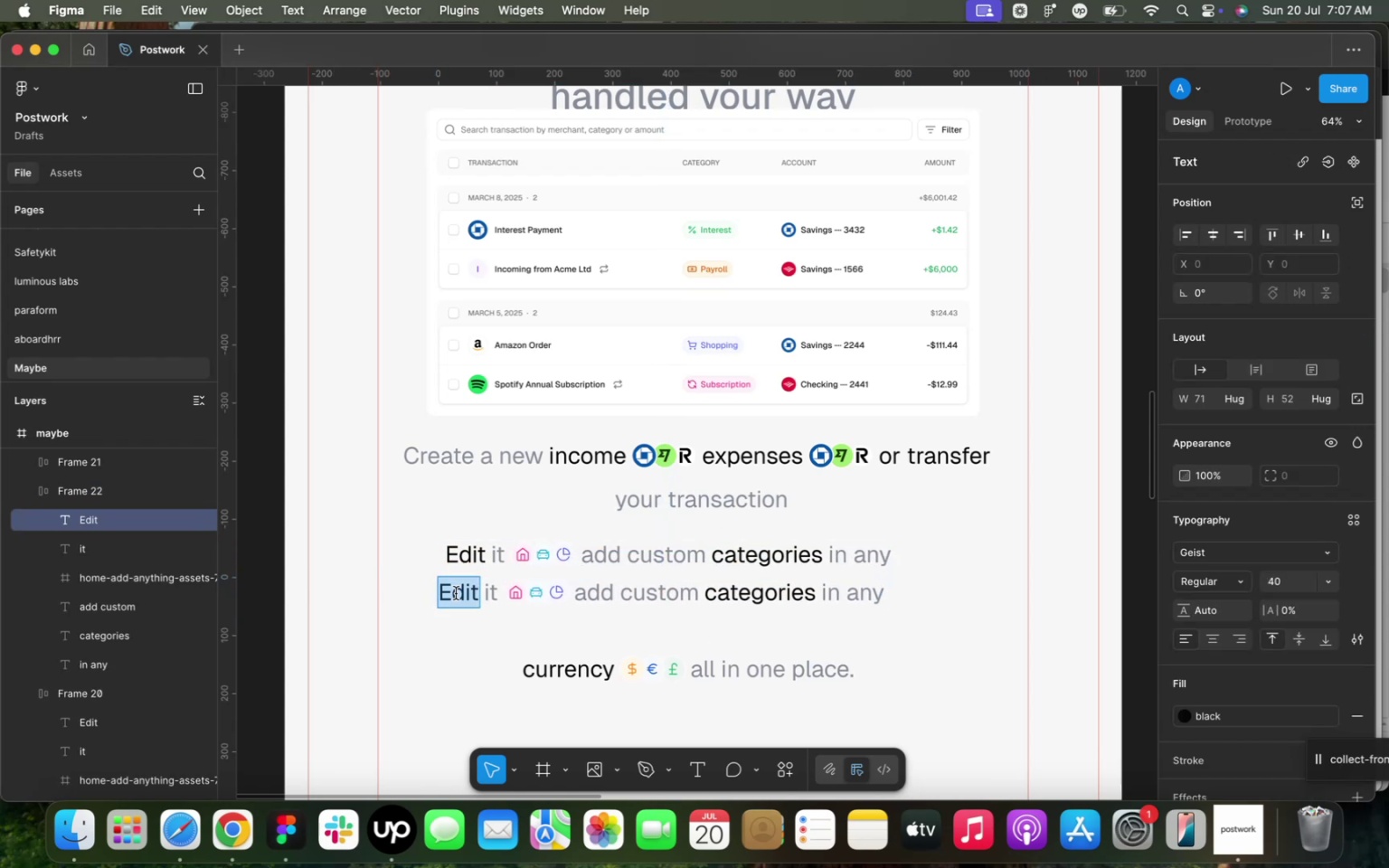 
type(merch)
 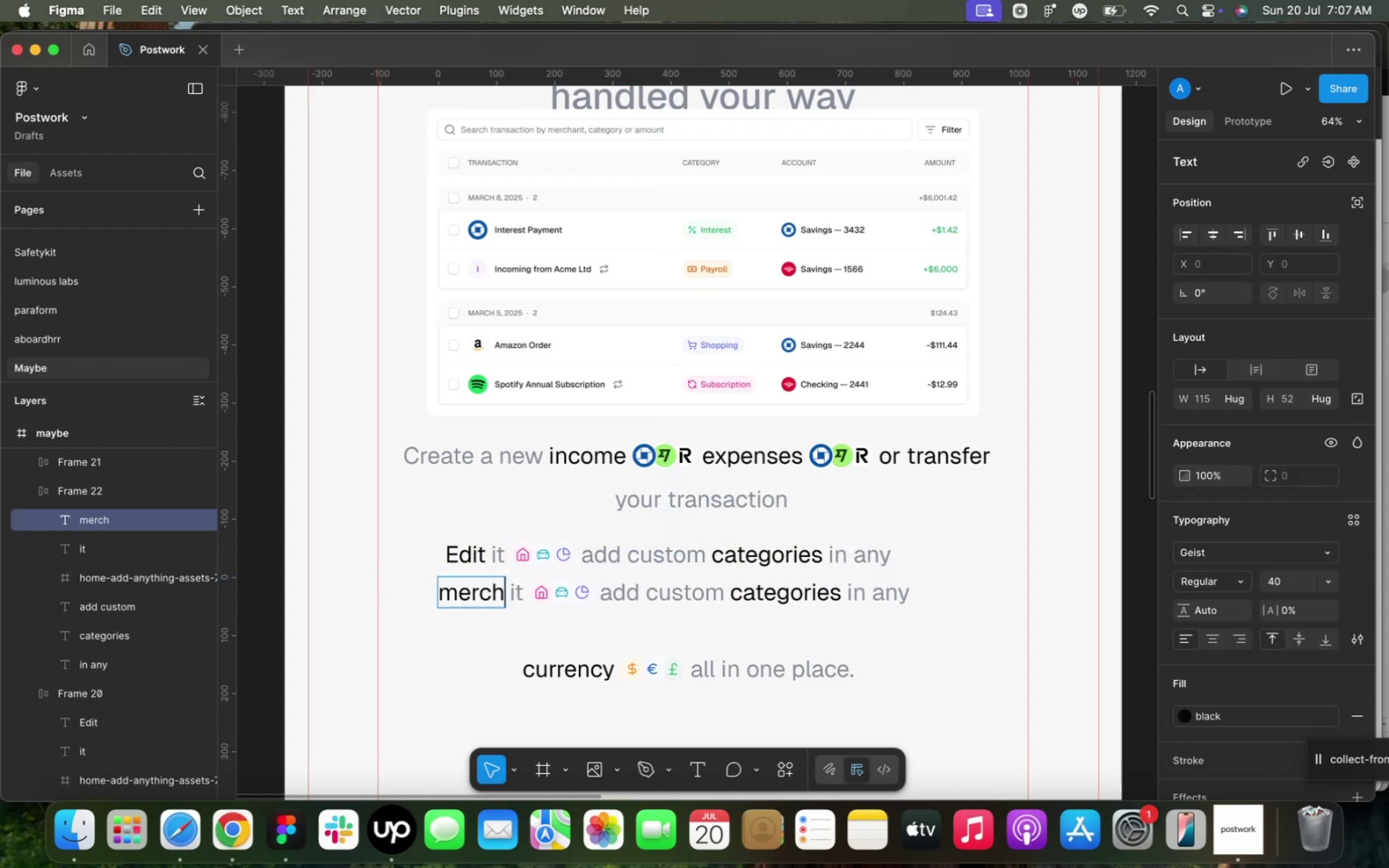 
type(ants)
 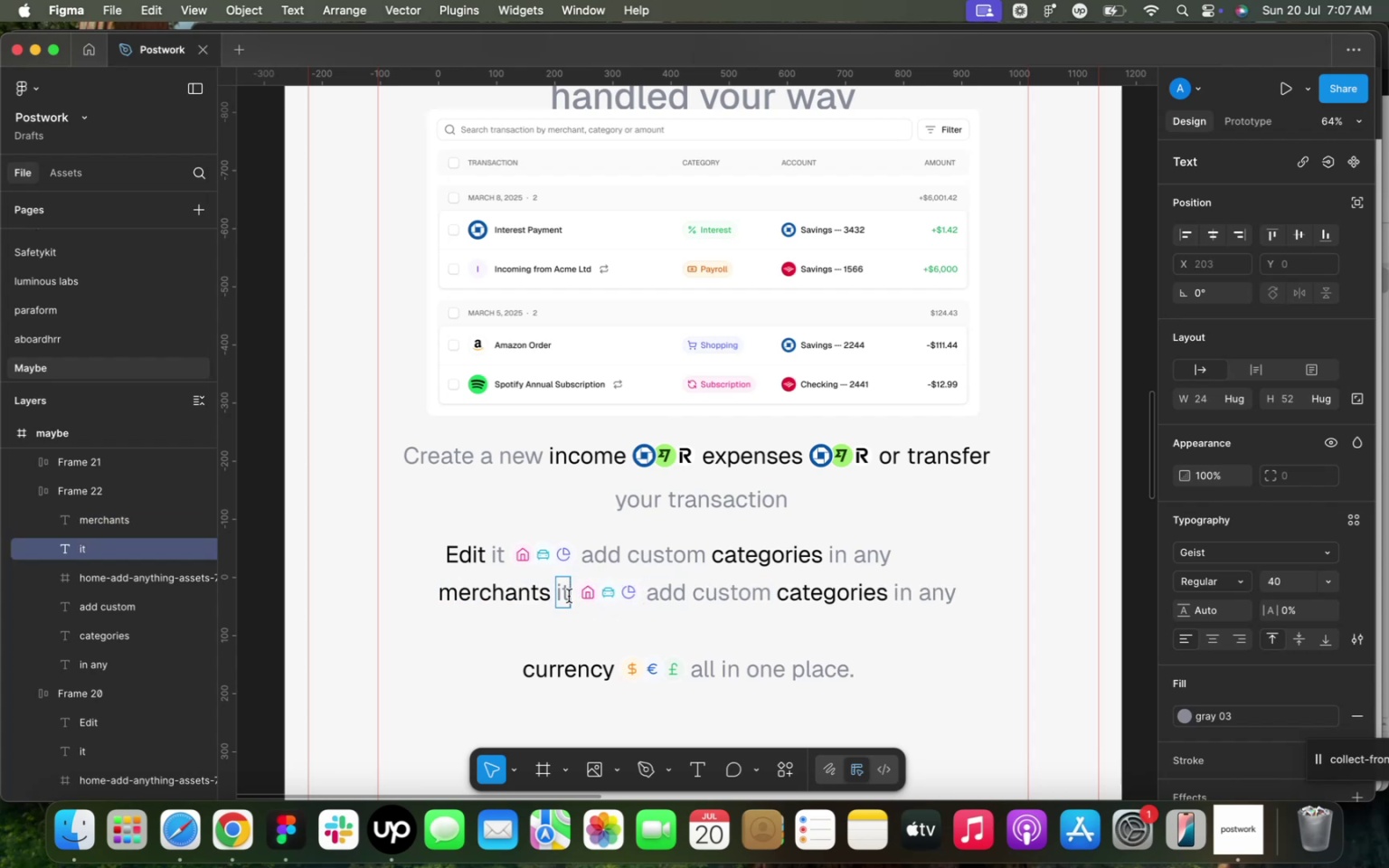 
wait(5.33)
 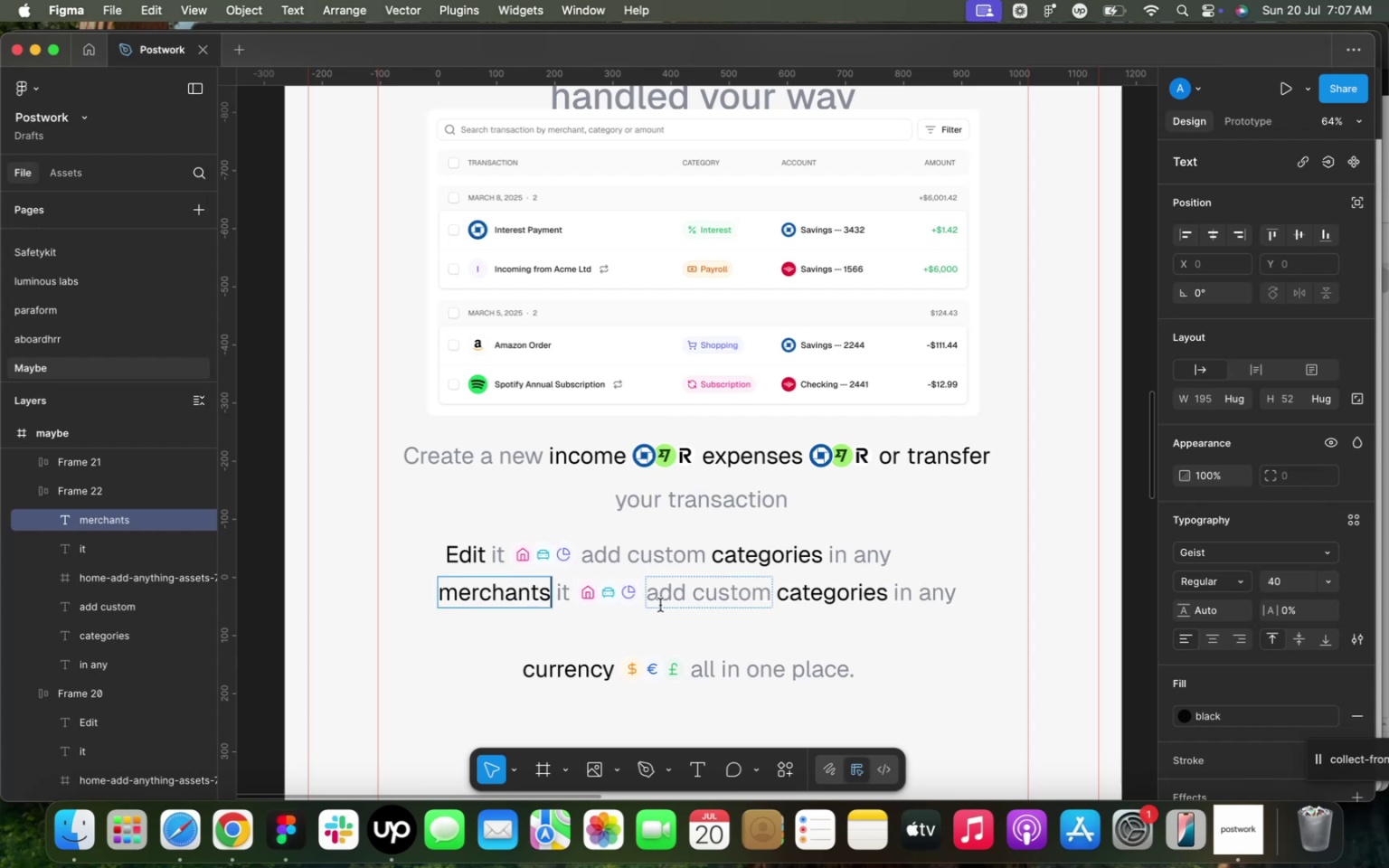 
type(and)
 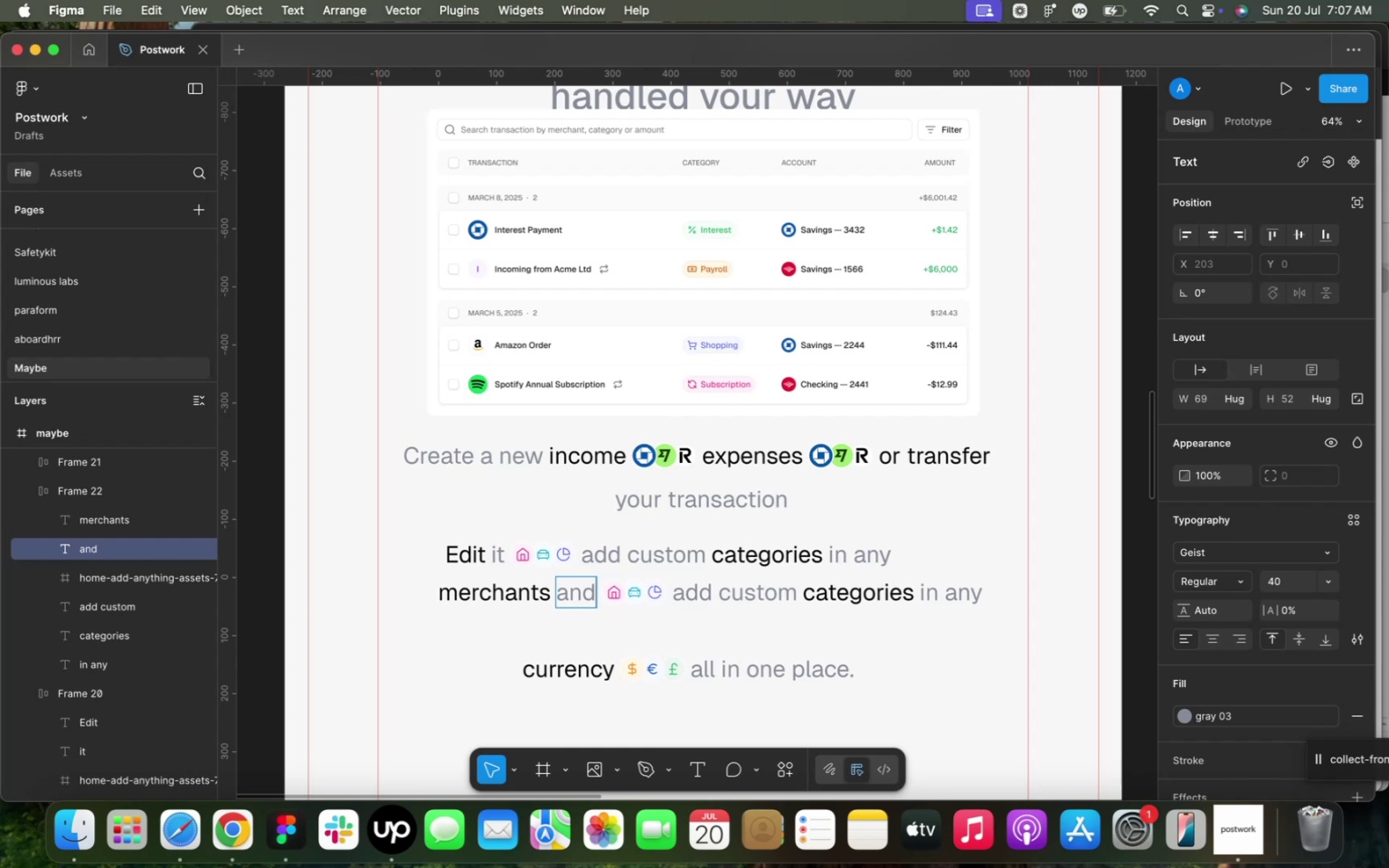 
left_click([734, 603])
 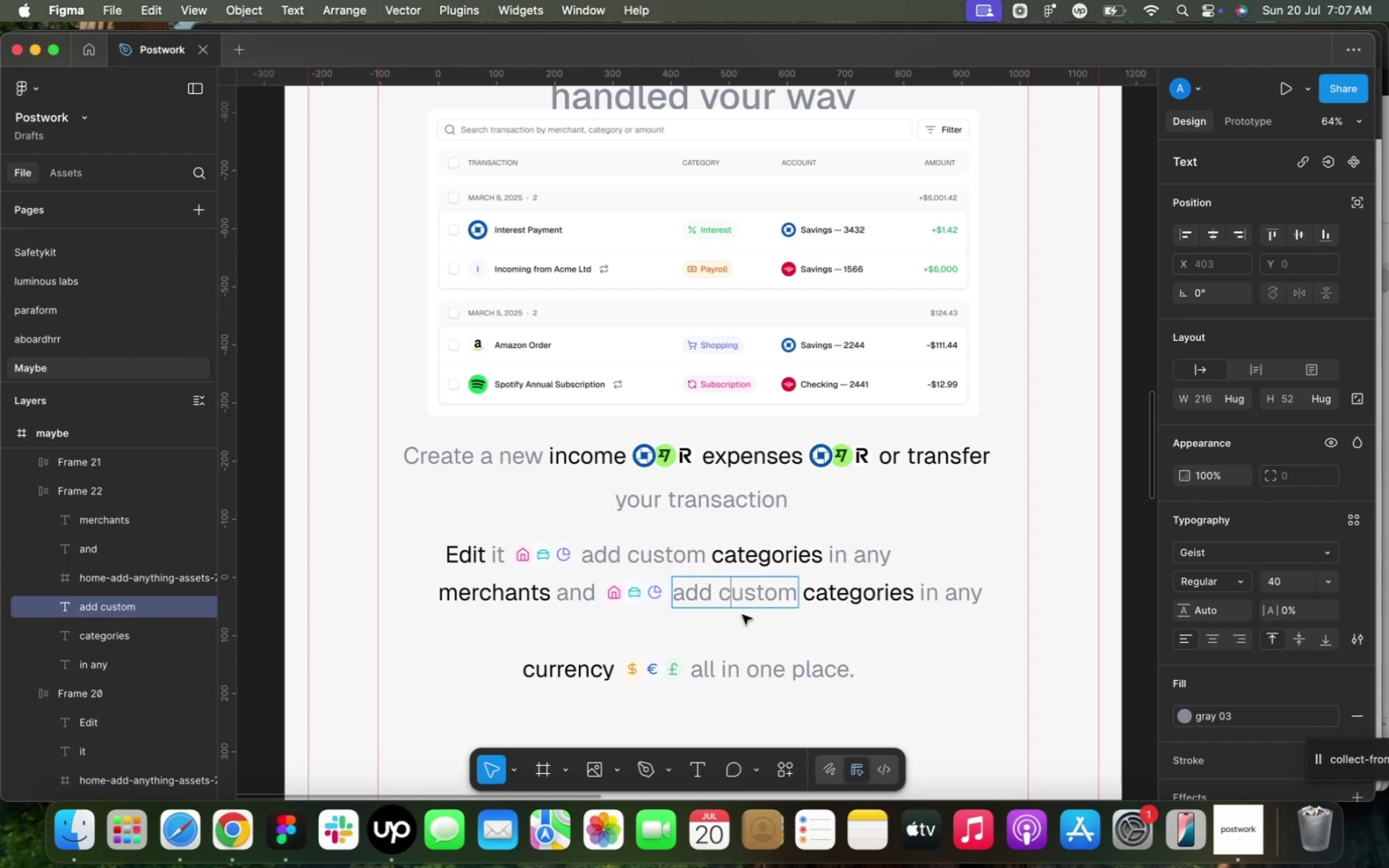 
left_click([742, 626])
 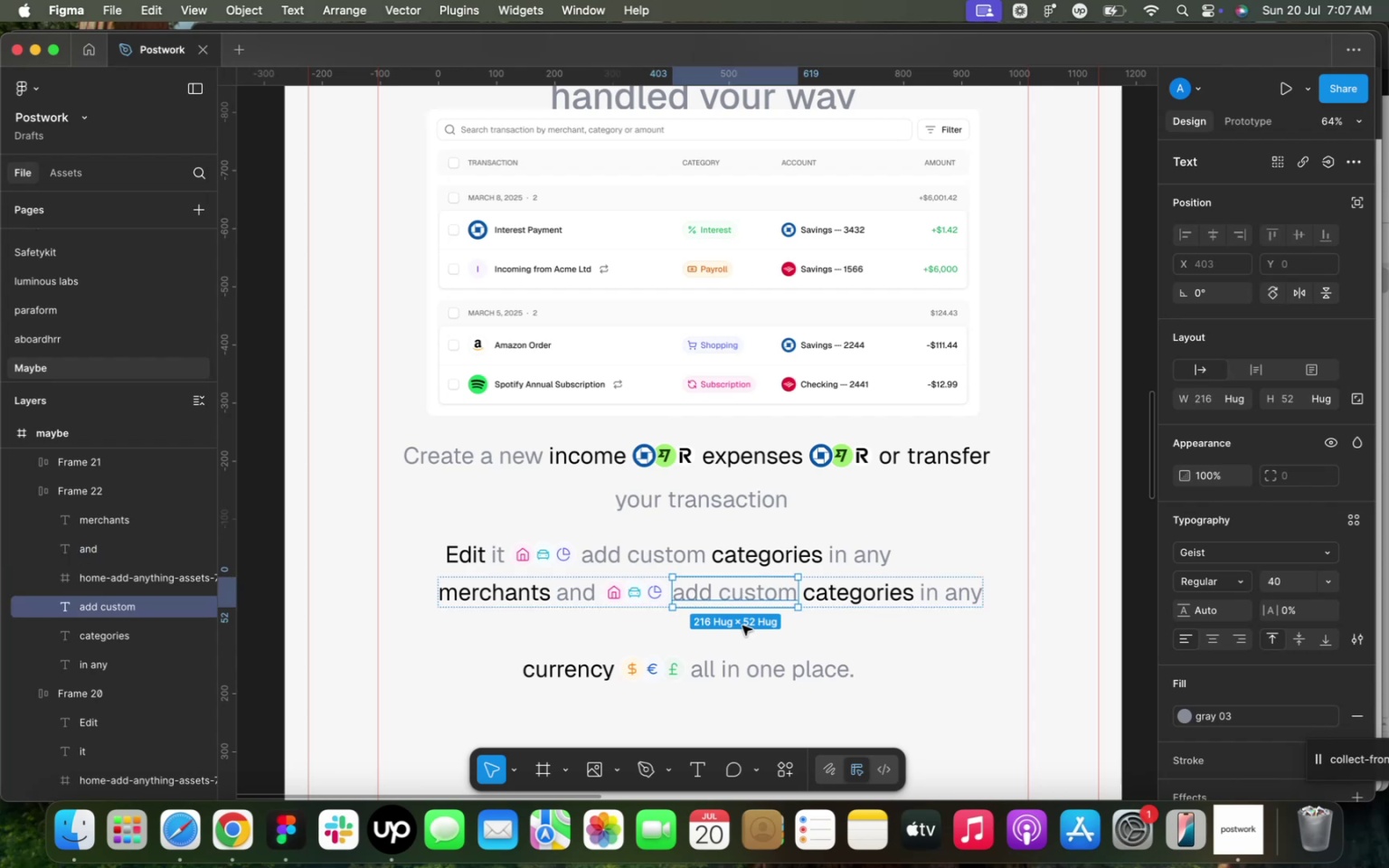 
key(Backspace)
 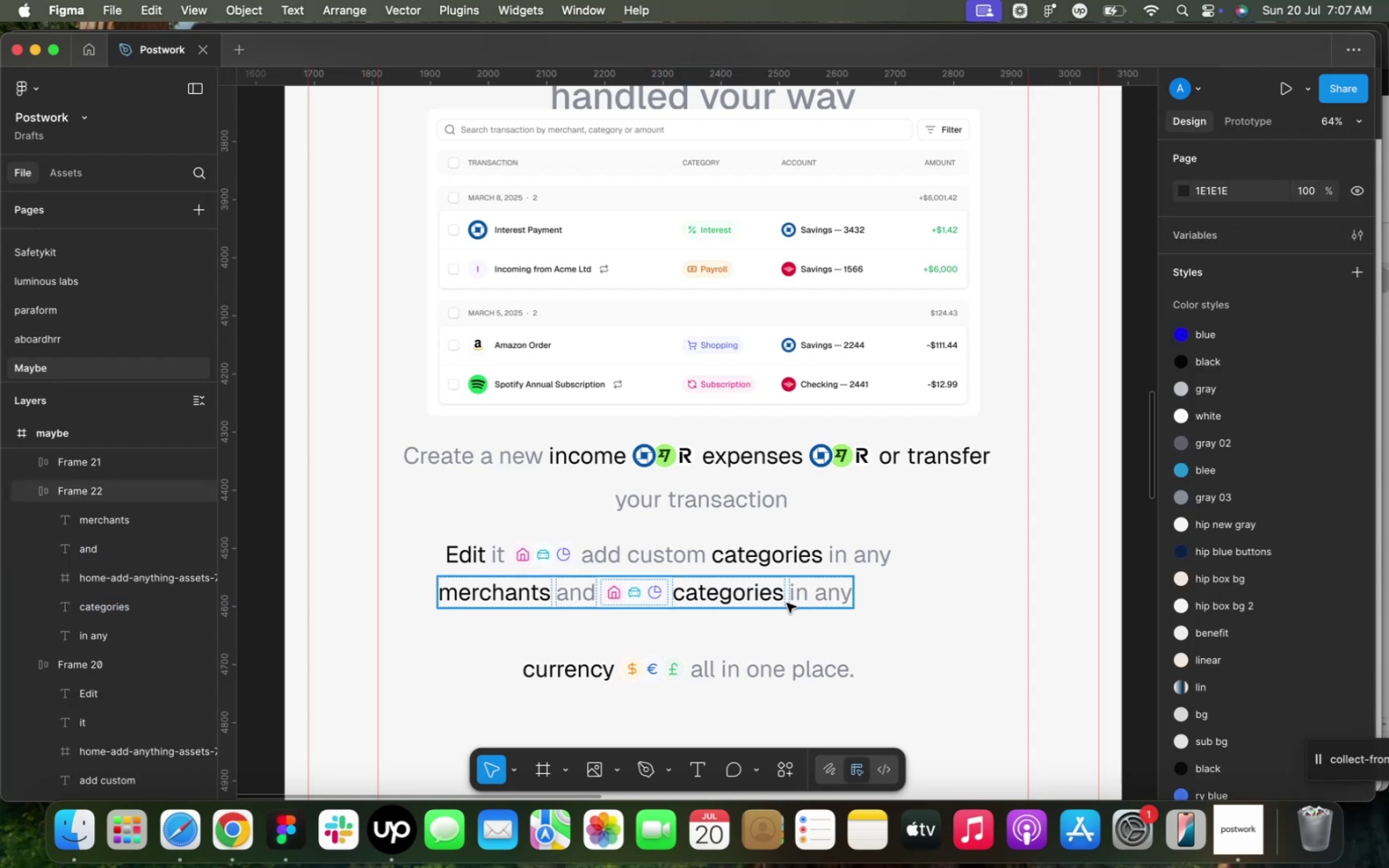 
double_click([799, 597])
 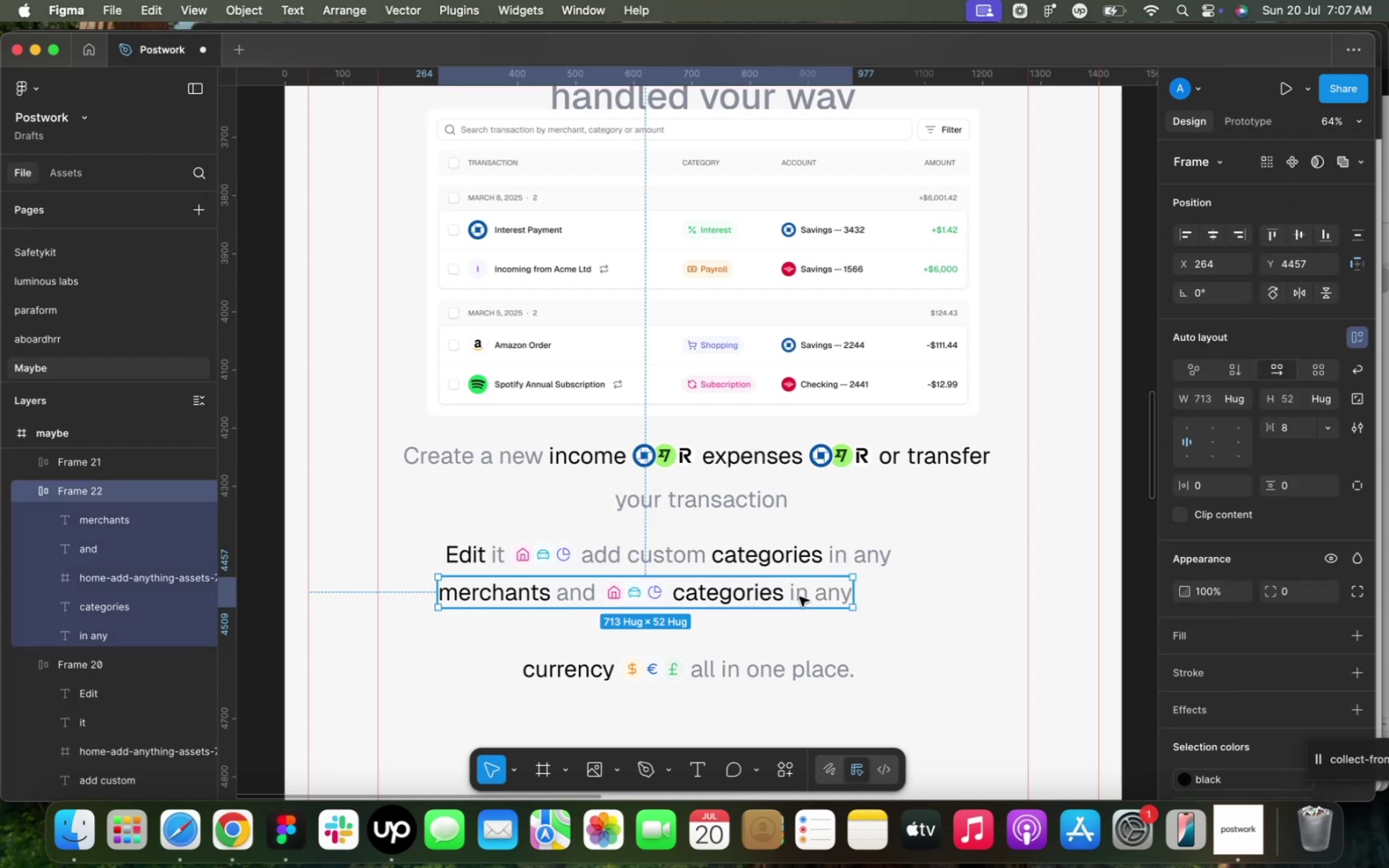 
key(Backspace)
 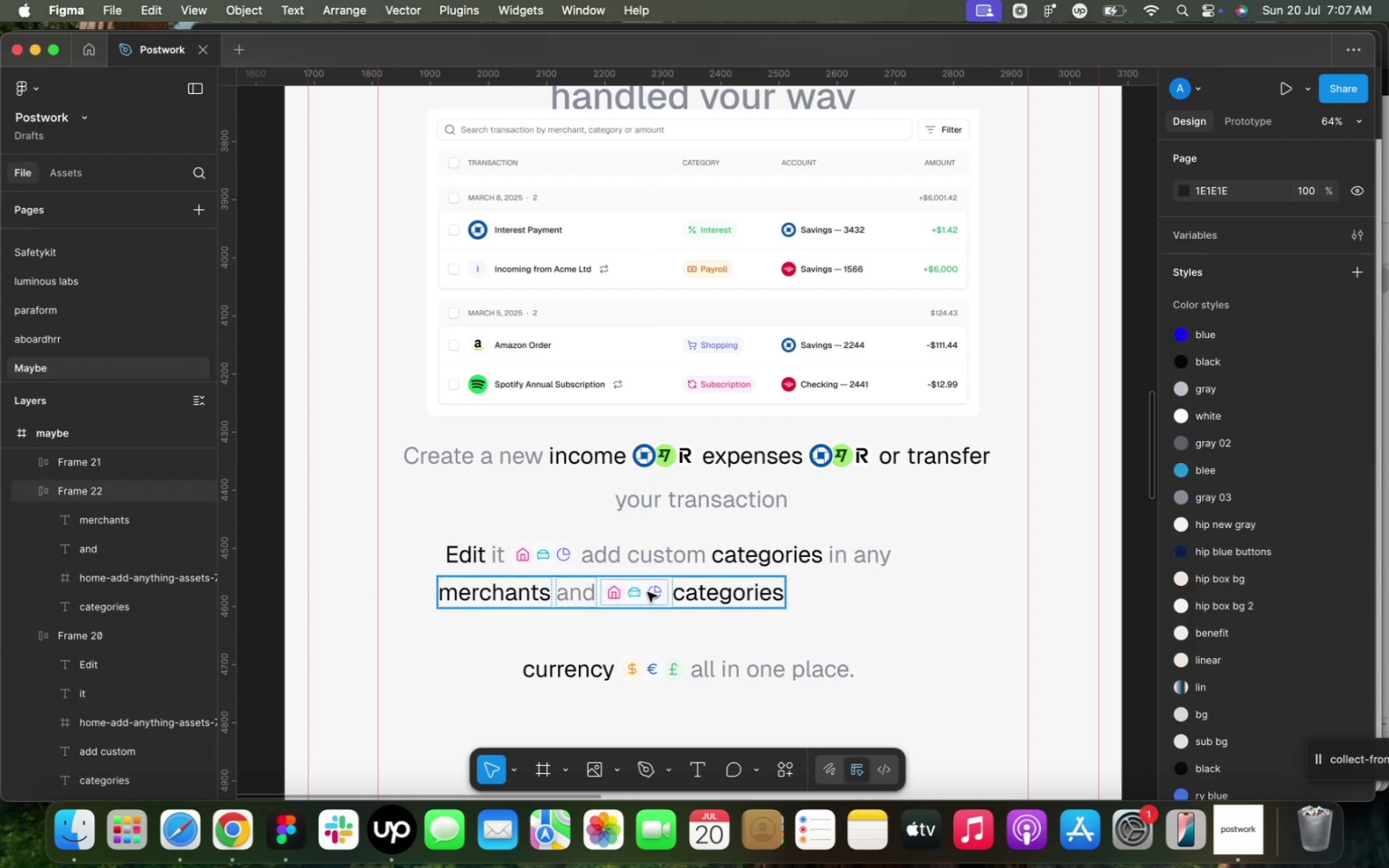 
double_click([629, 594])
 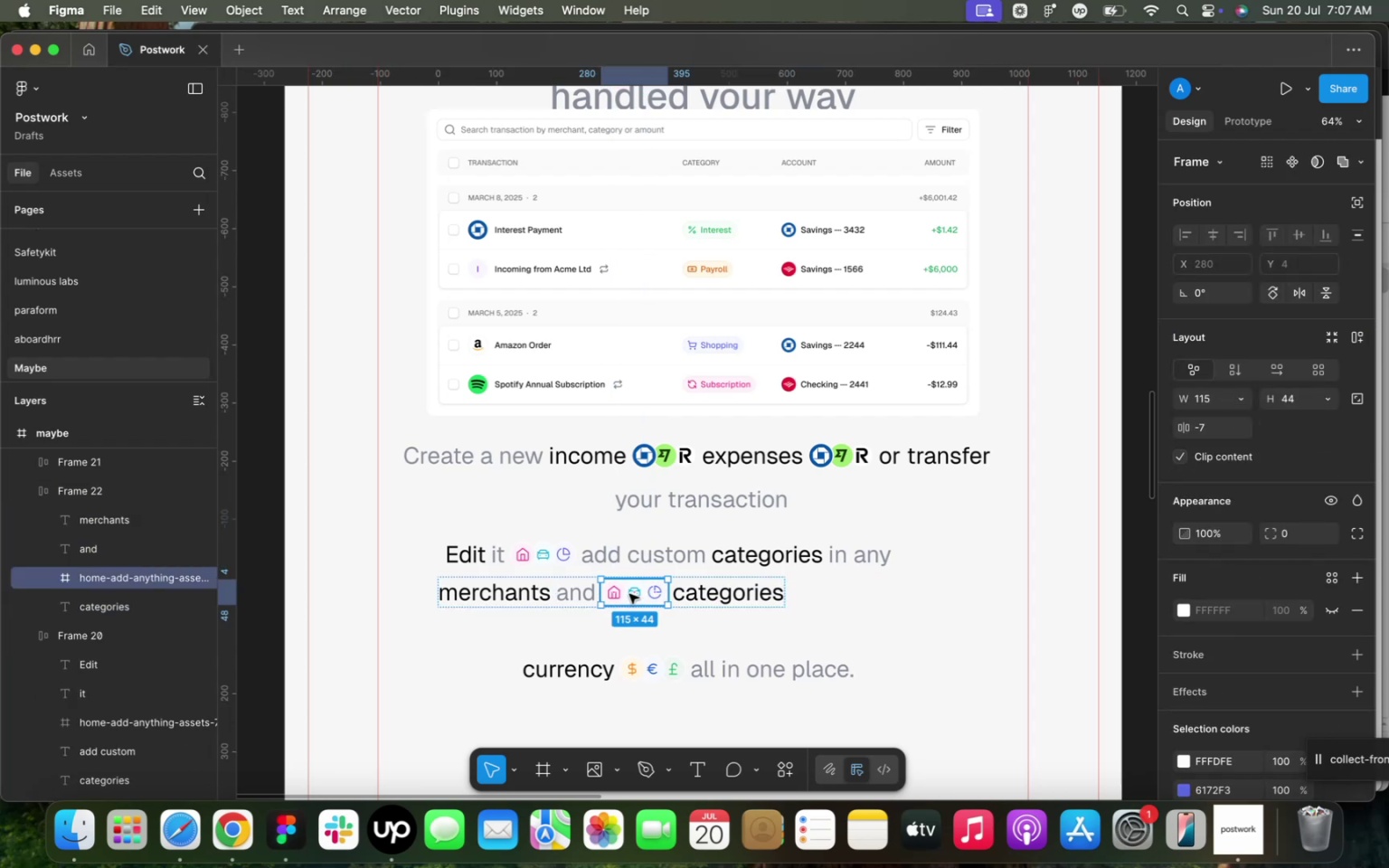 
left_click_drag(start_coordinate=[629, 594], to_coordinate=[564, 589])
 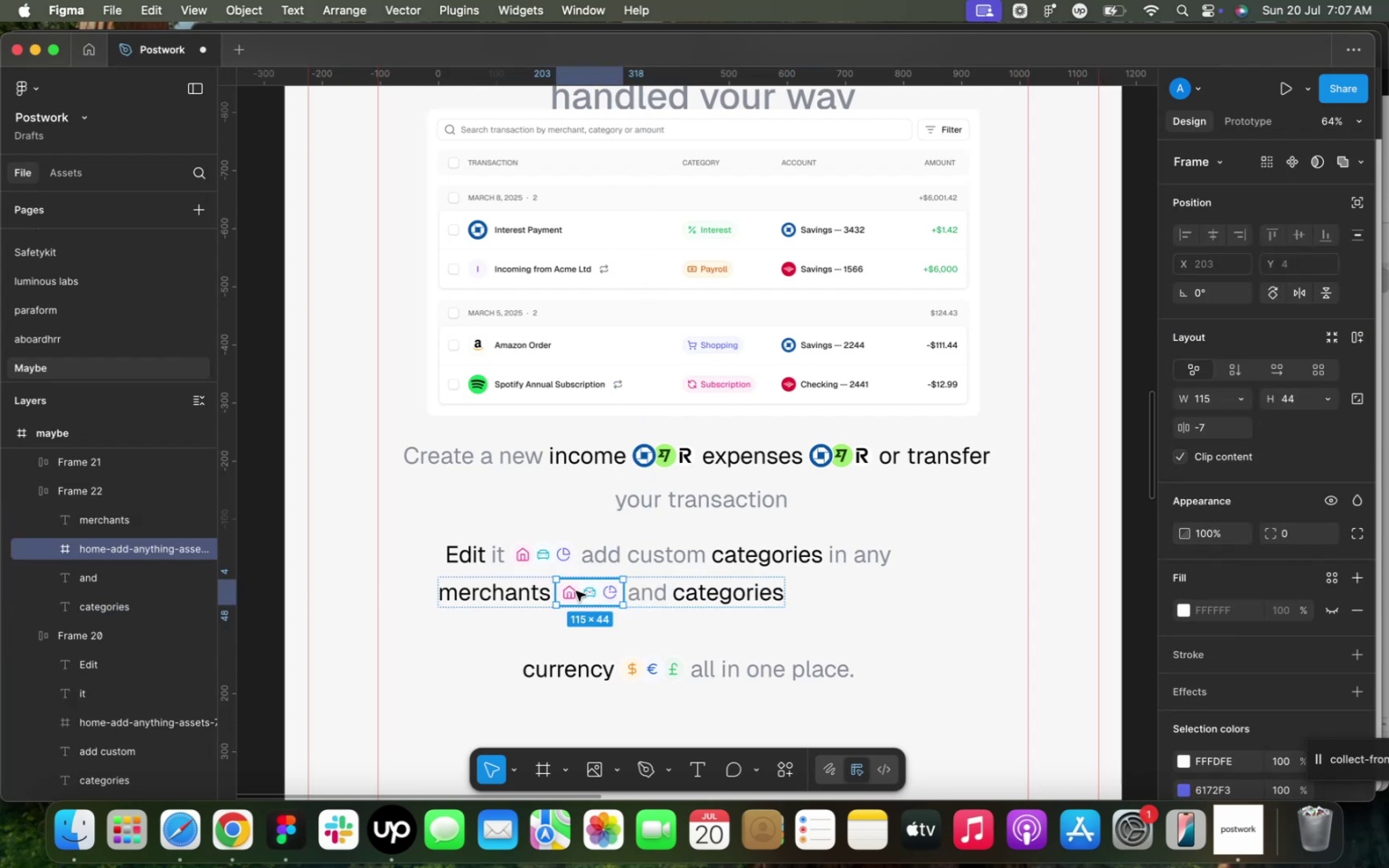 
key(Meta+D)
 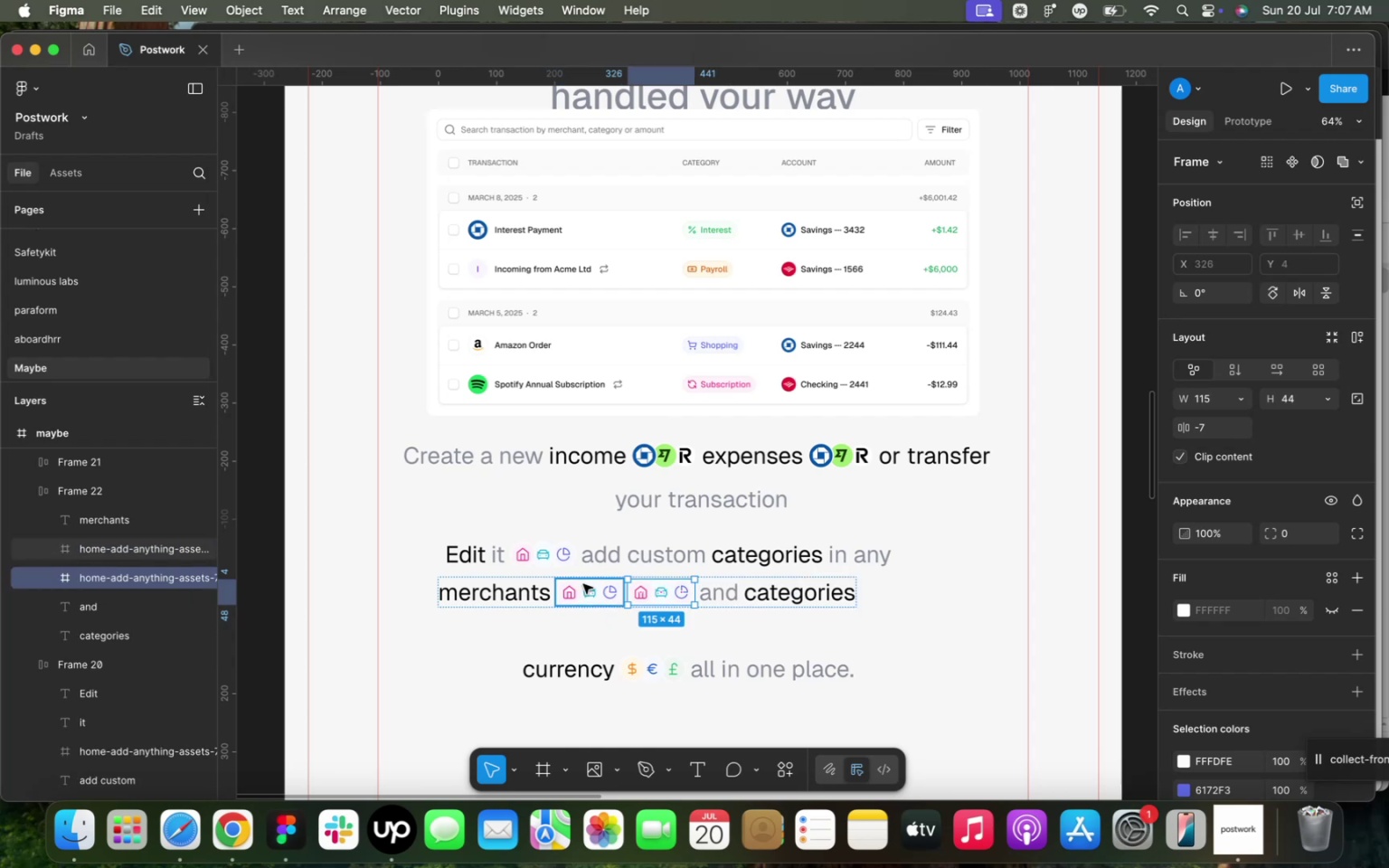 
left_click_drag(start_coordinate=[583, 584], to_coordinate=[786, 586])
 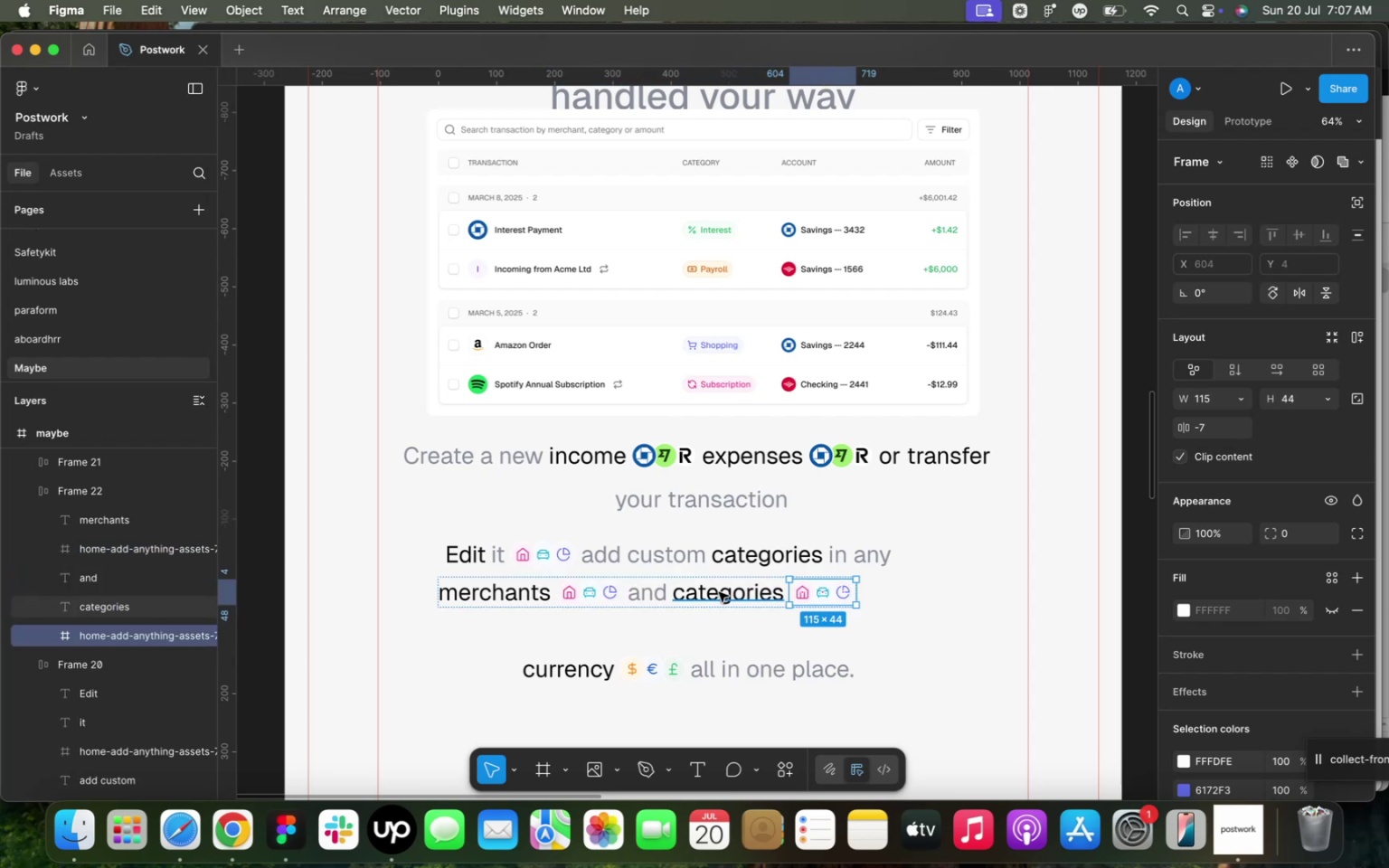 
double_click([719, 592])
 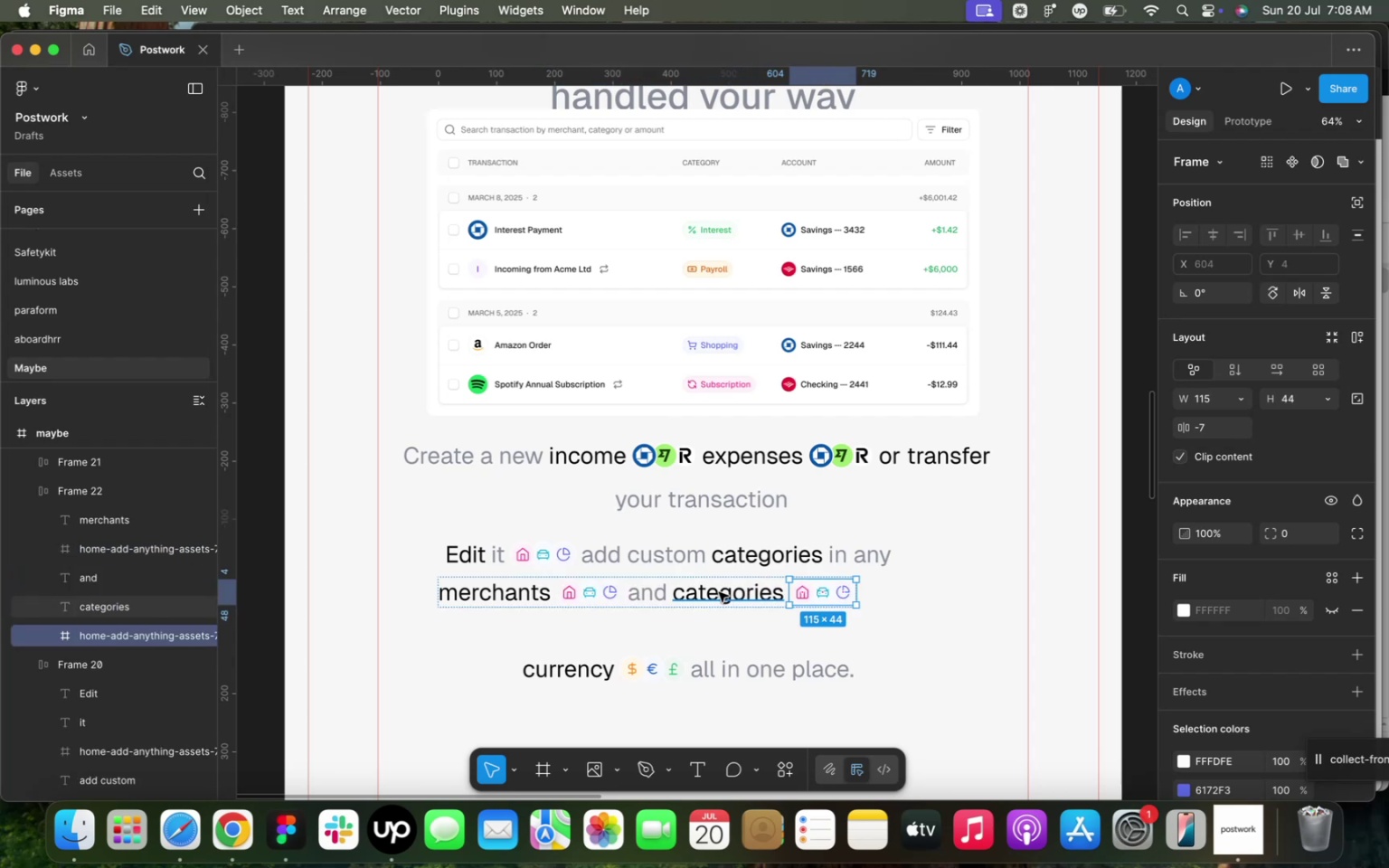 
triple_click([719, 592])
 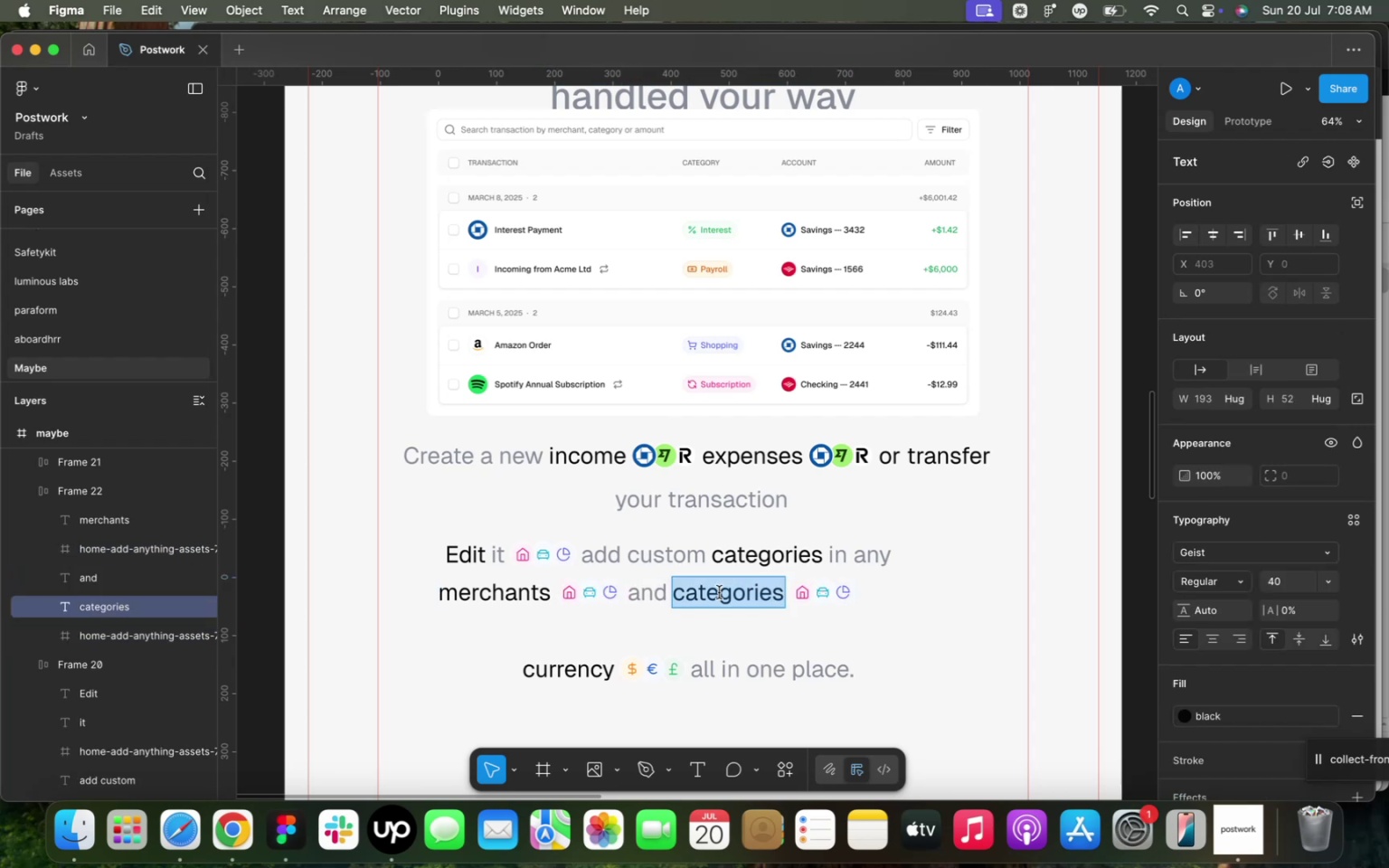 
type(tags)
 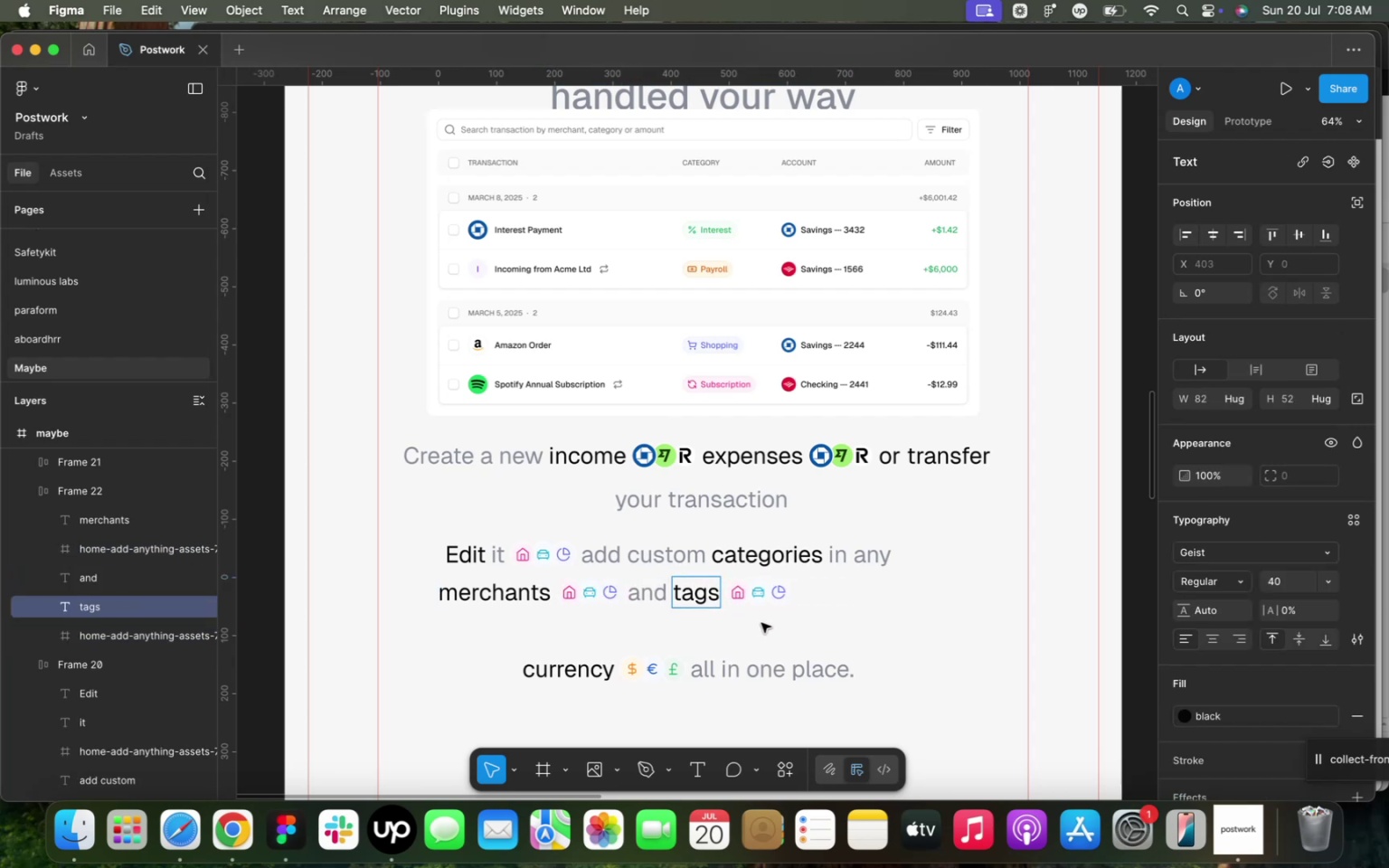 
left_click([702, 620])
 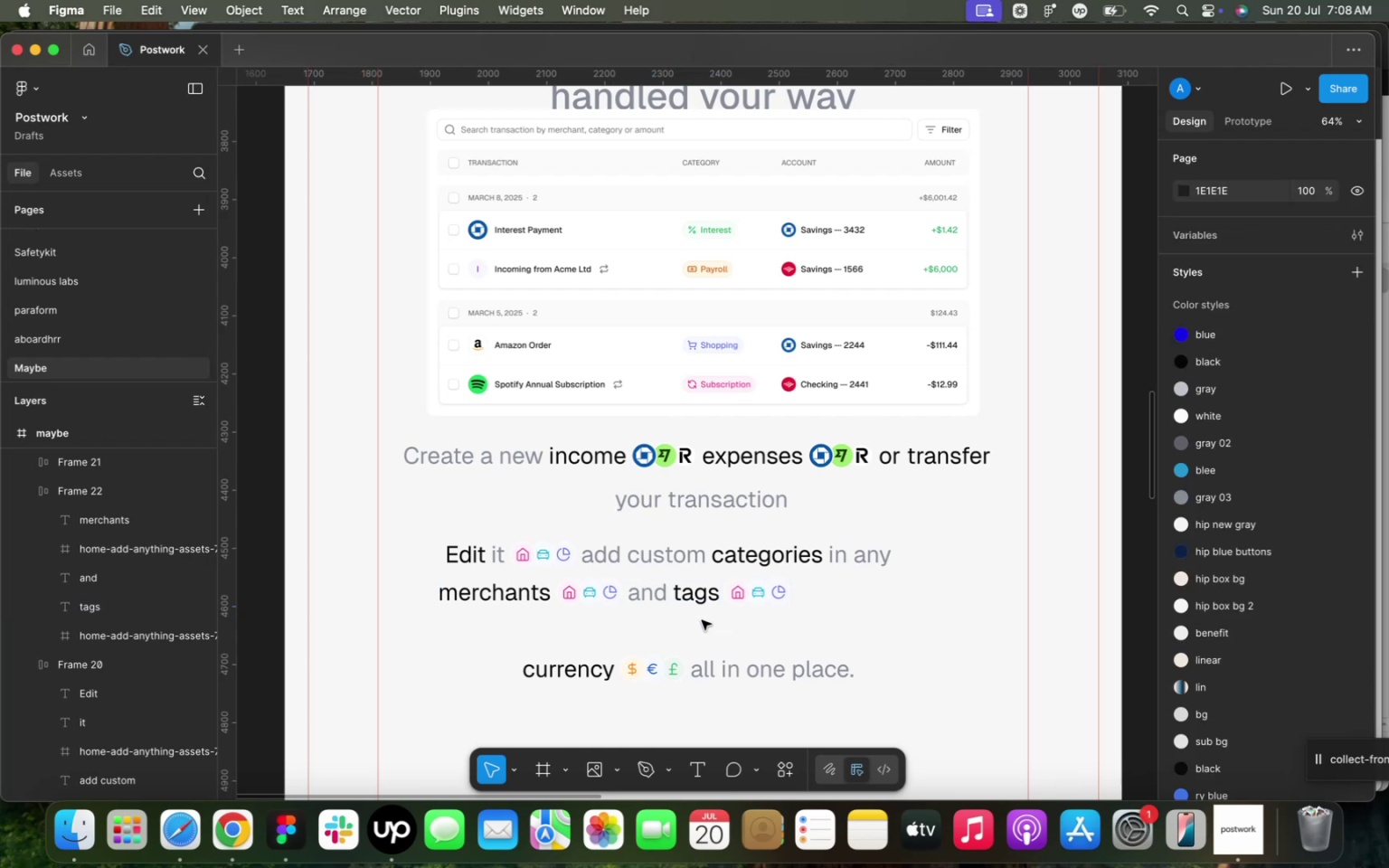 
left_click_drag(start_coordinate=[703, 620], to_coordinate=[625, 552])
 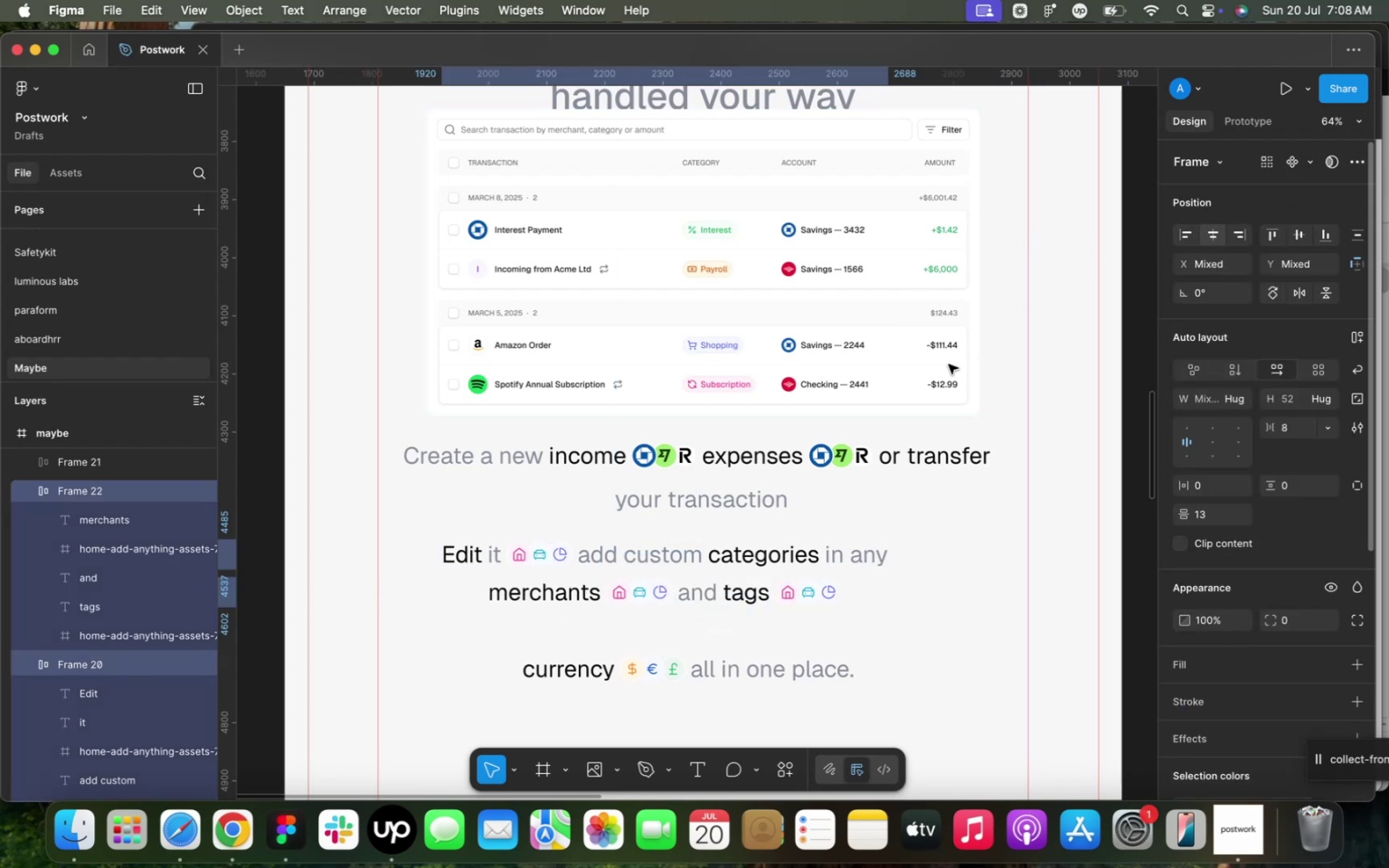 
left_click_drag(start_coordinate=[713, 564], to_coordinate=[728, 564])
 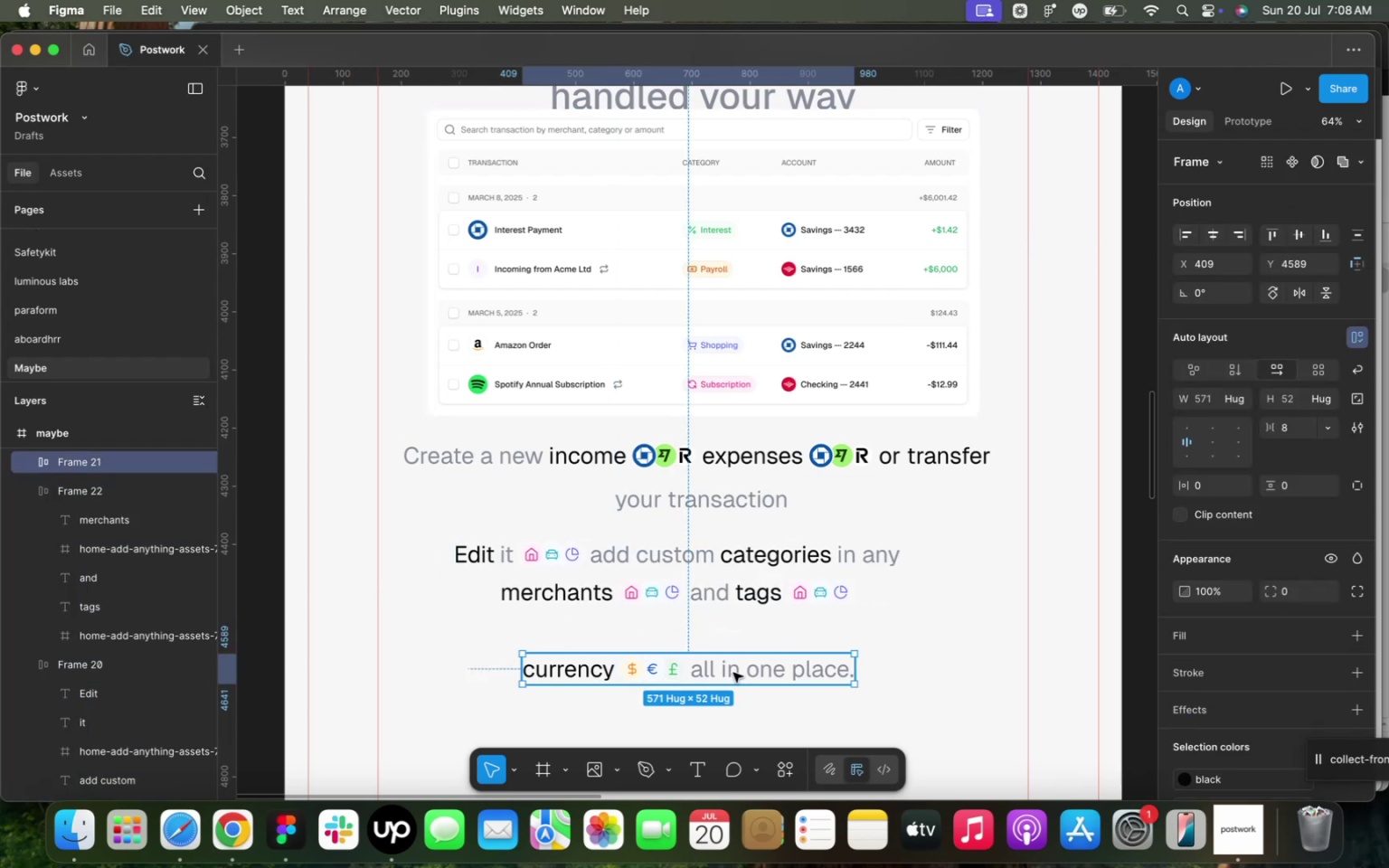 
key(Meta+D)
 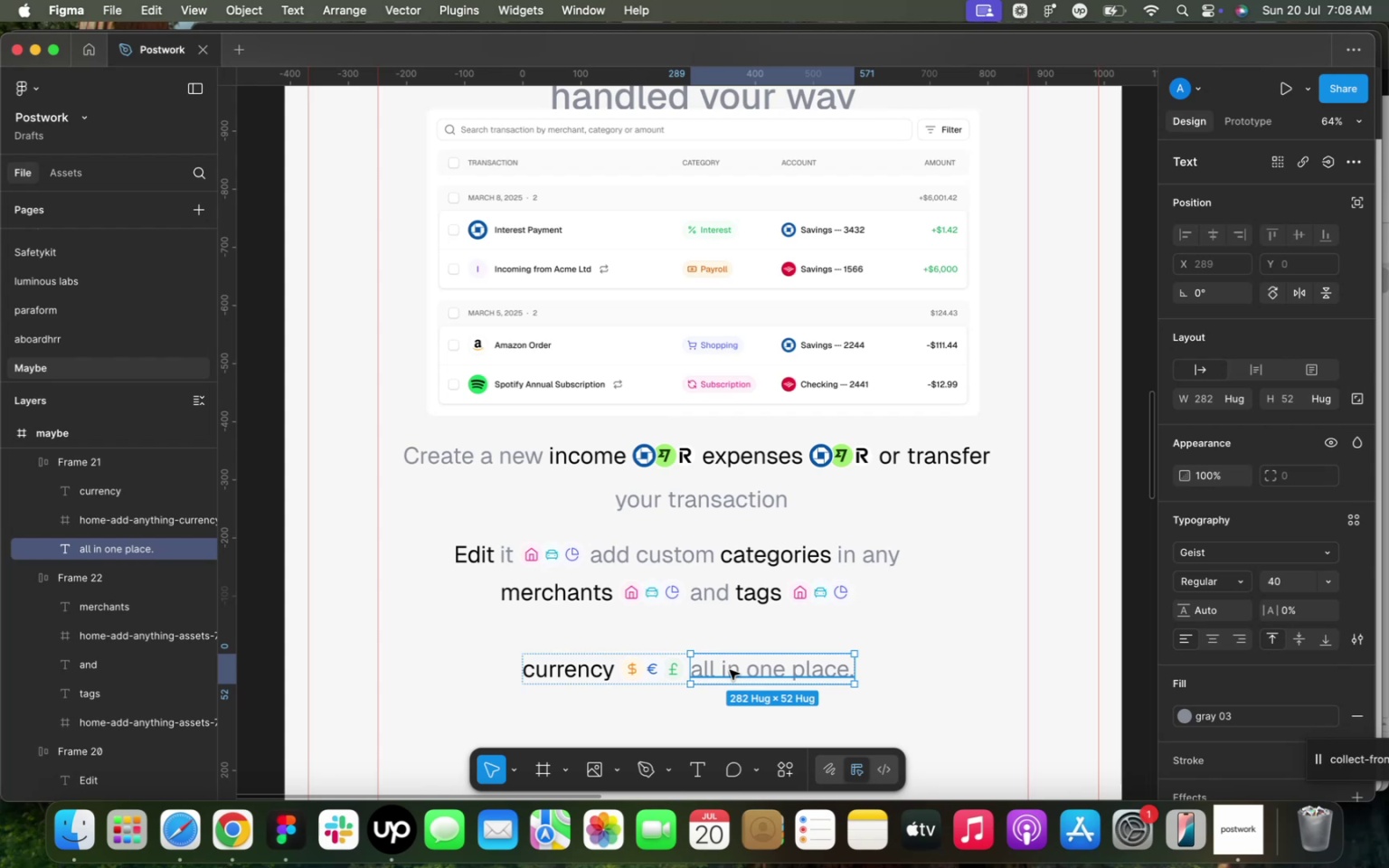 
left_click_drag(start_coordinate=[754, 668], to_coordinate=[589, 655])
 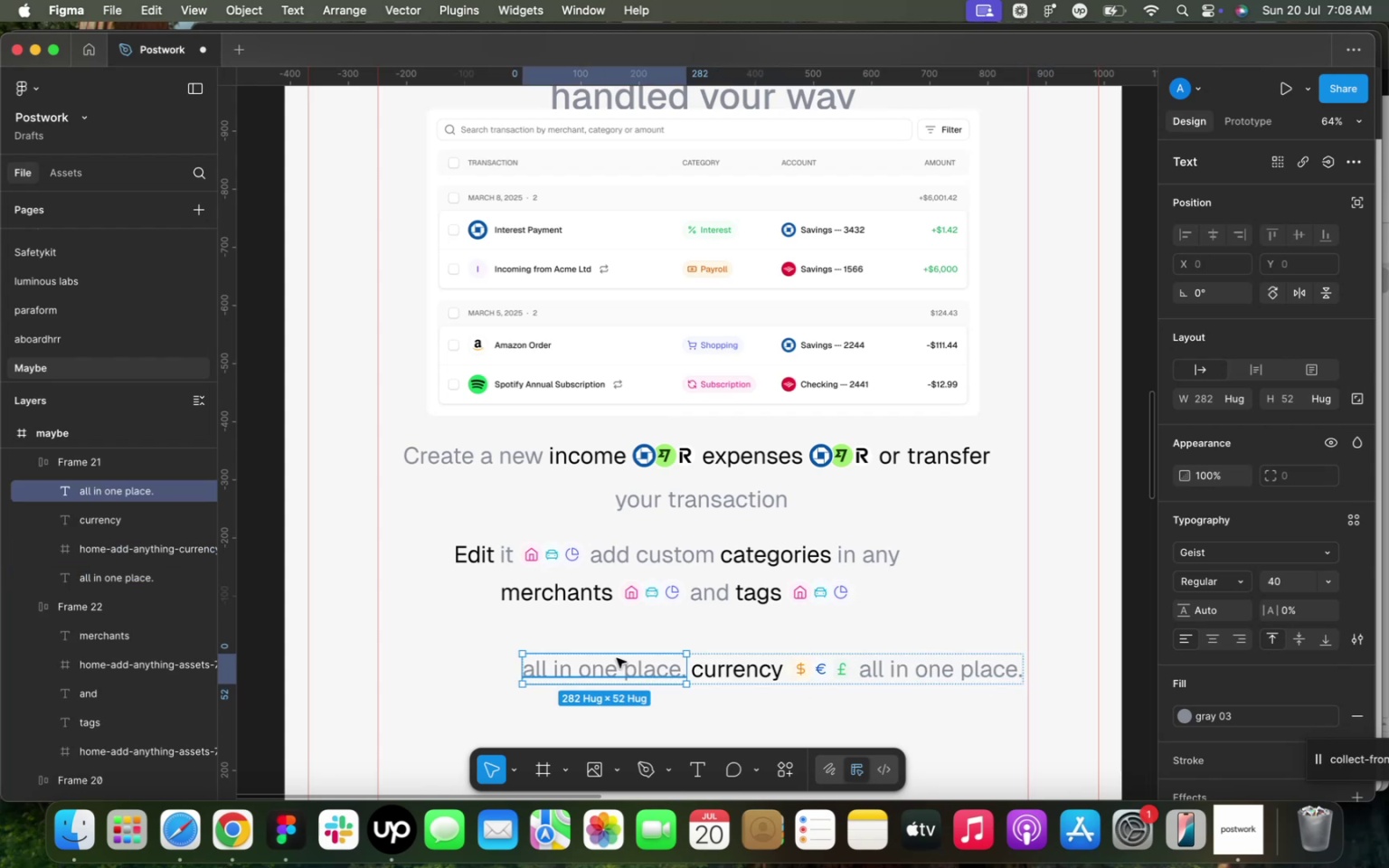 
double_click([607, 671])
 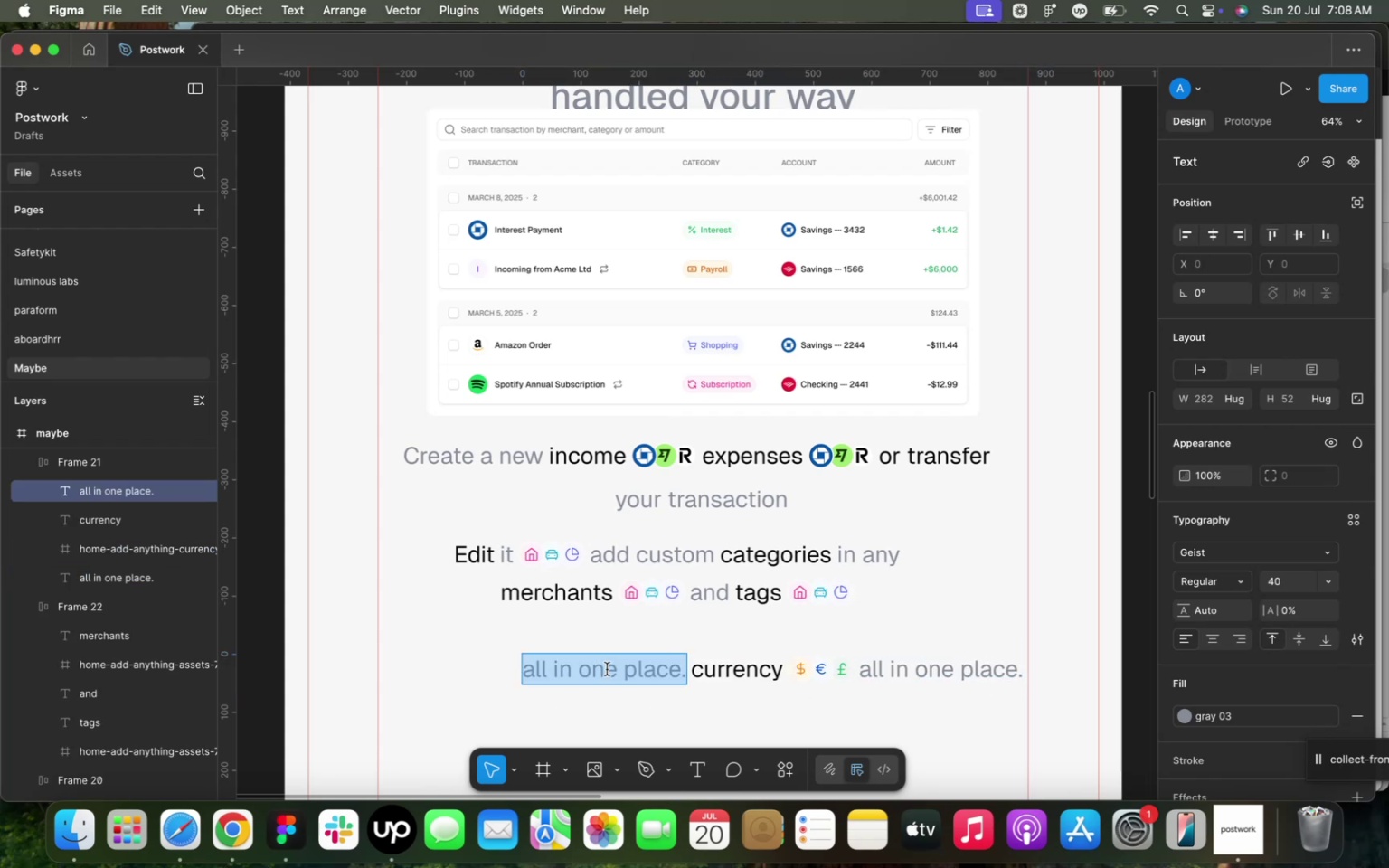 
type(Create )
key(Backspace)
 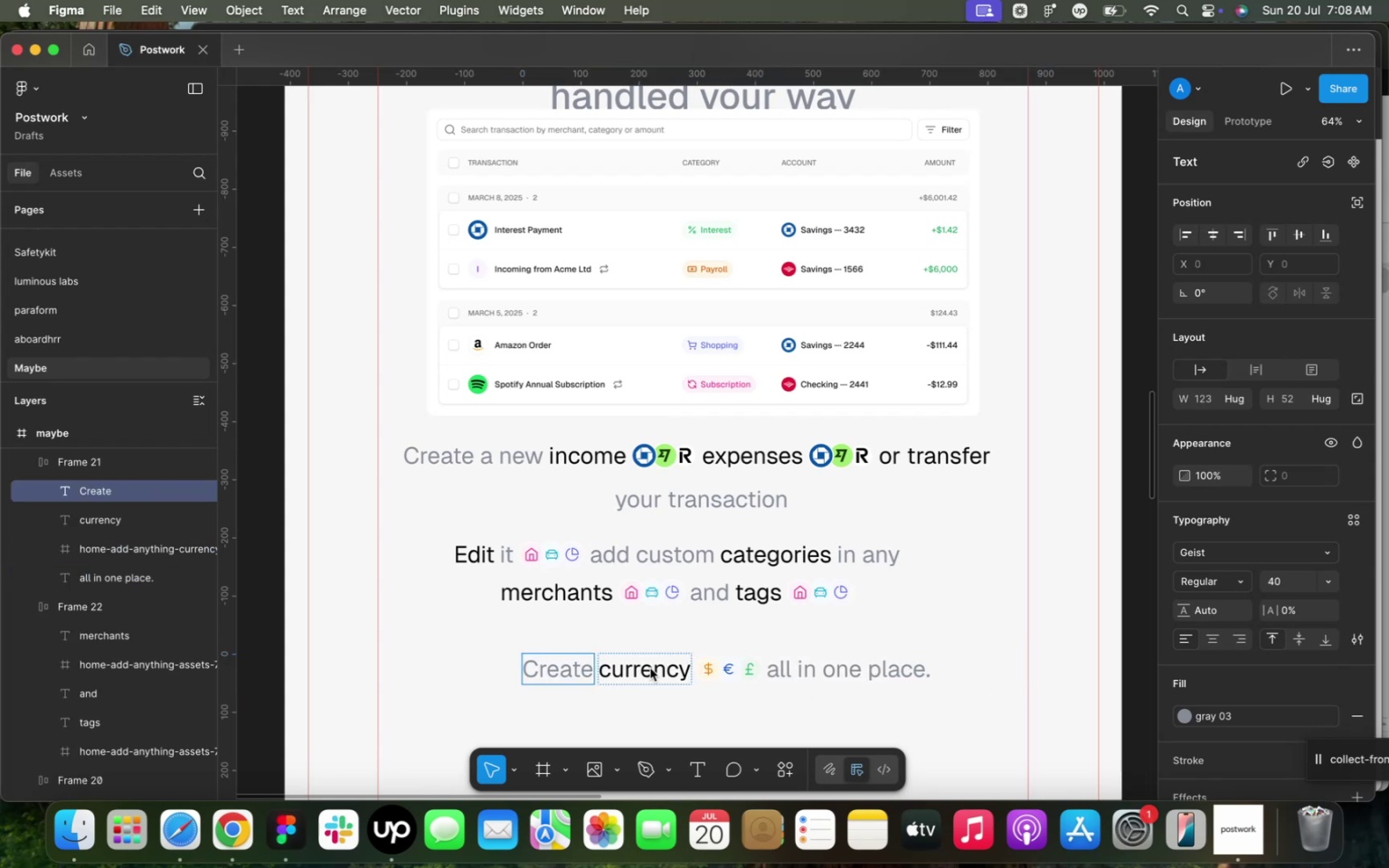 
double_click([663, 672])
 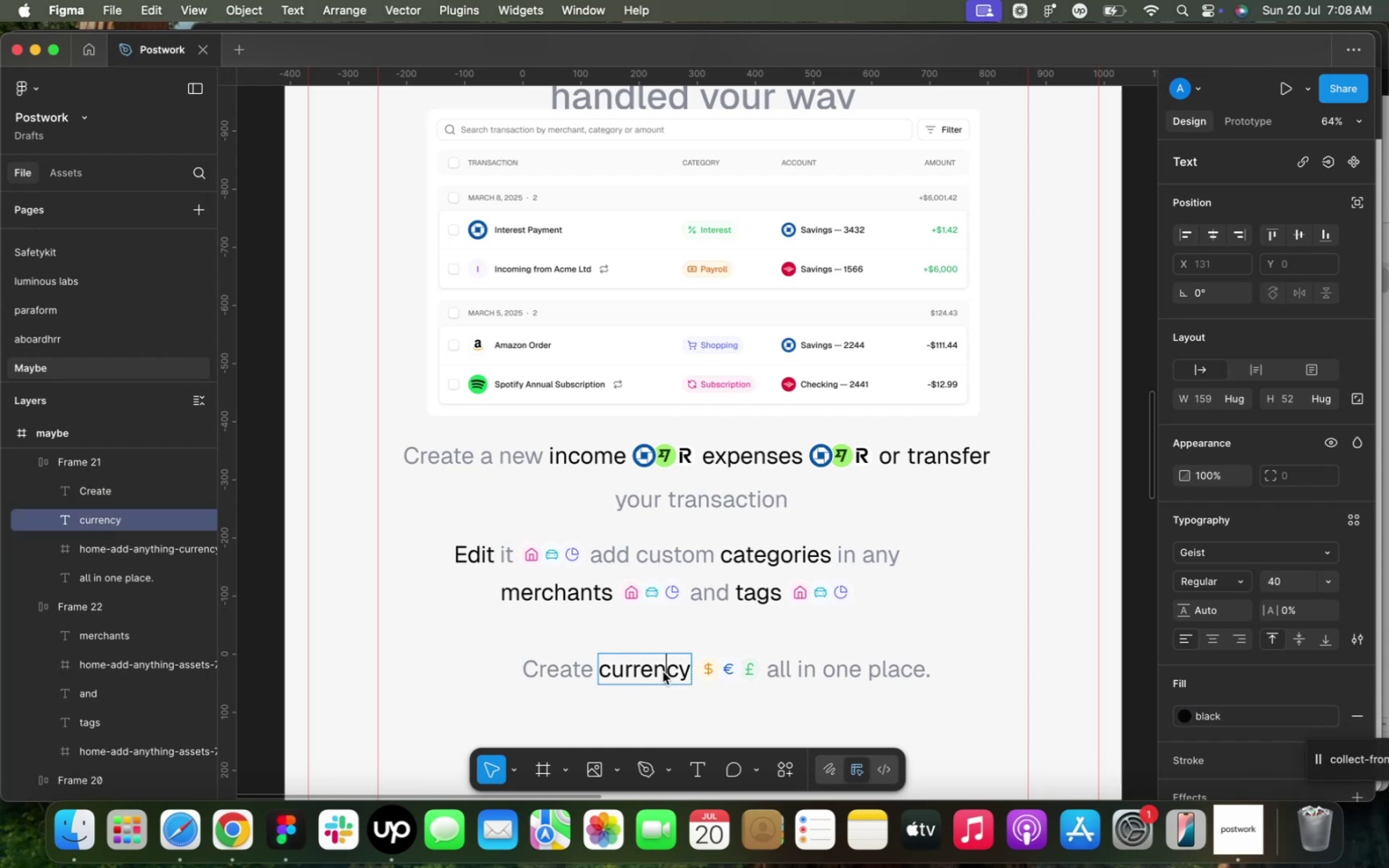 
triple_click([663, 672])
 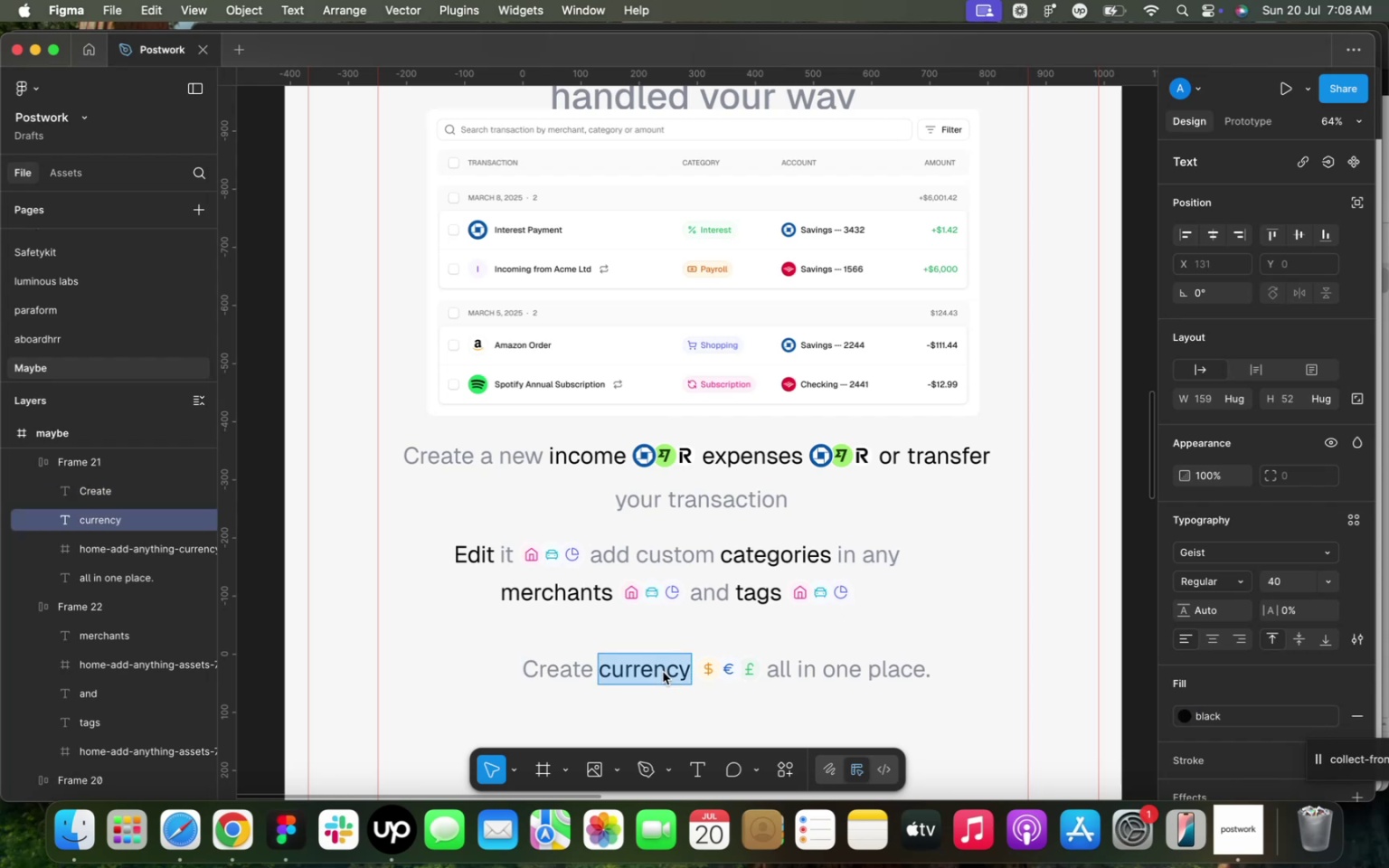 
type(fil)
 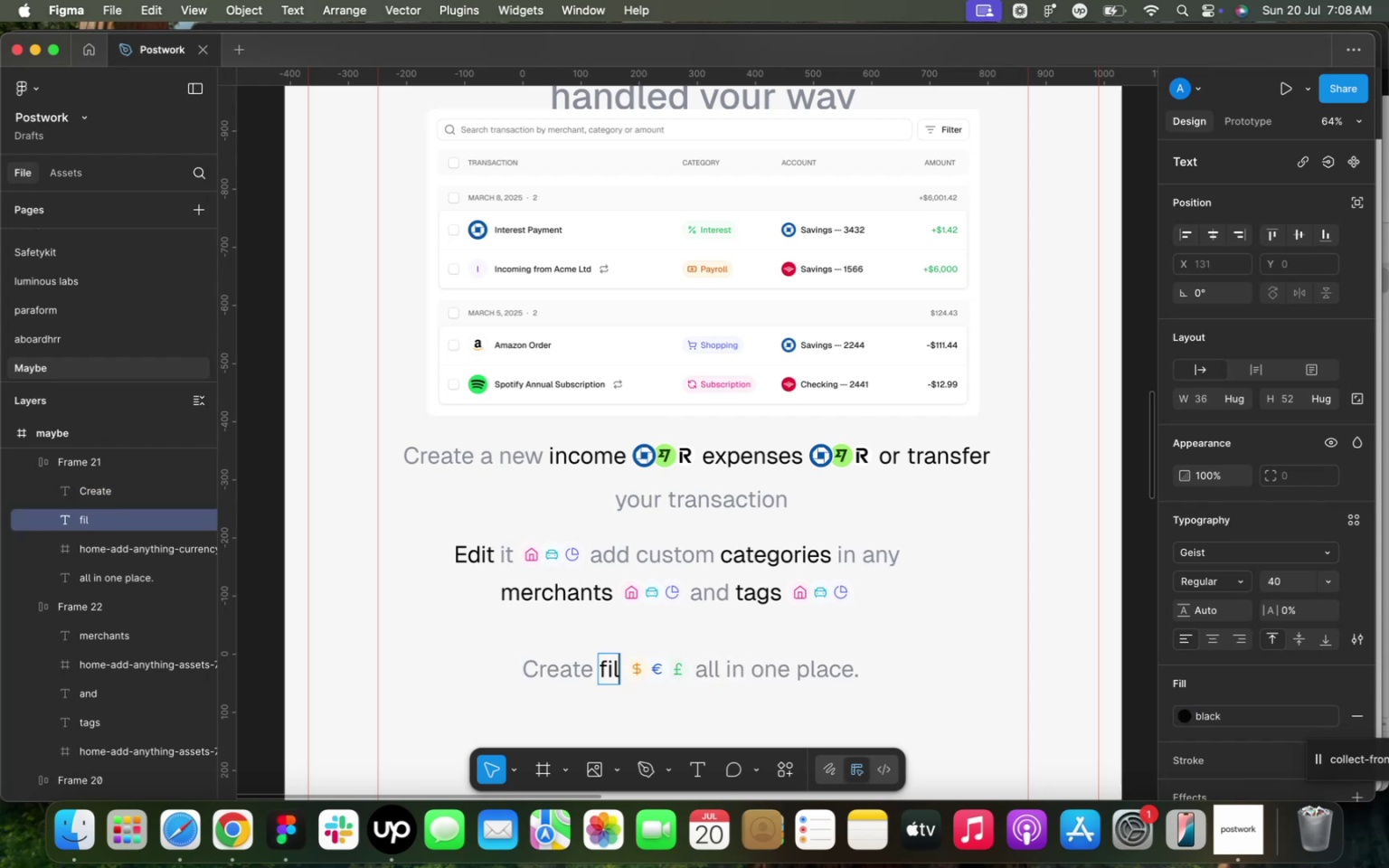 
type(ters)
 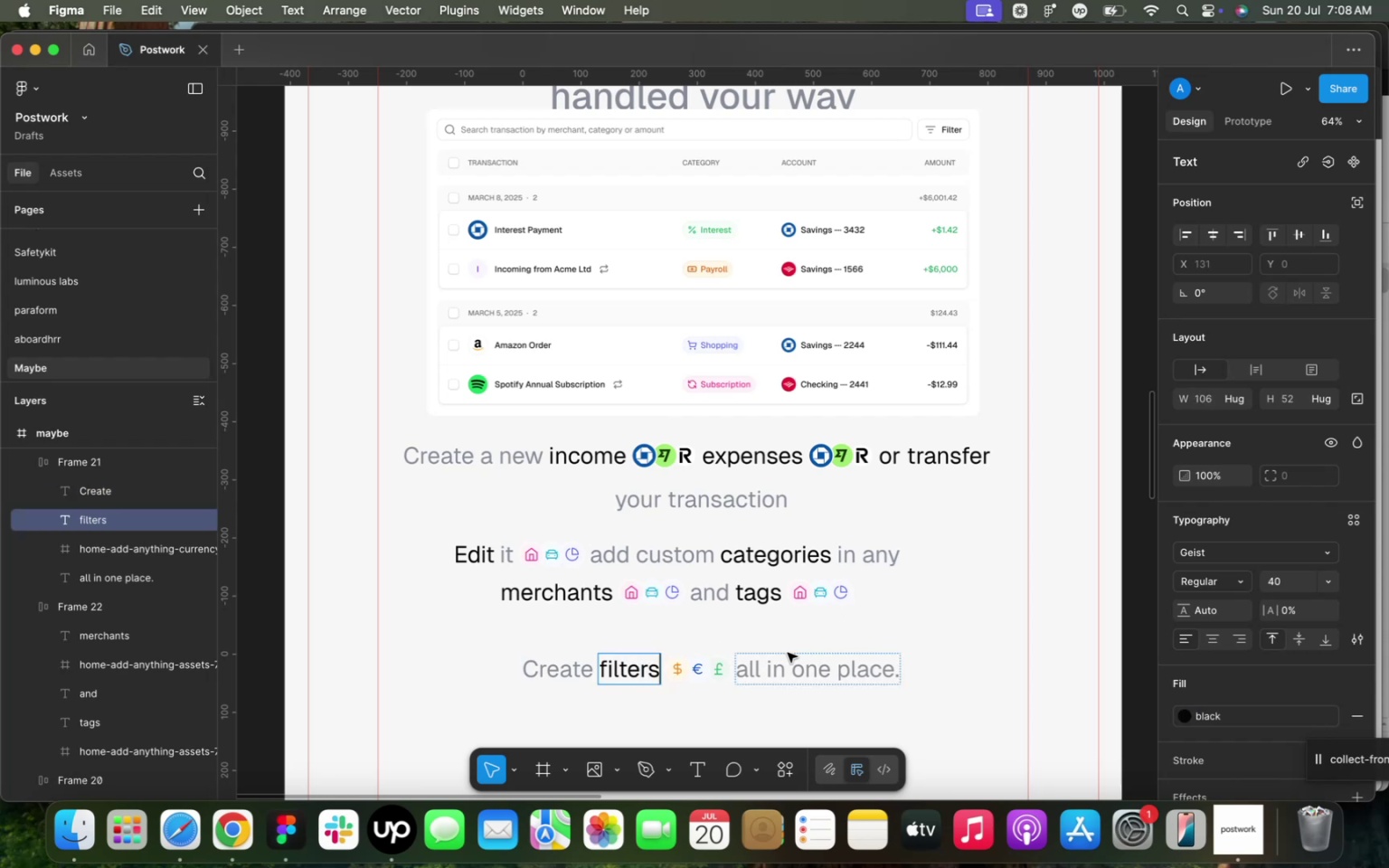 
left_click([685, 707])
 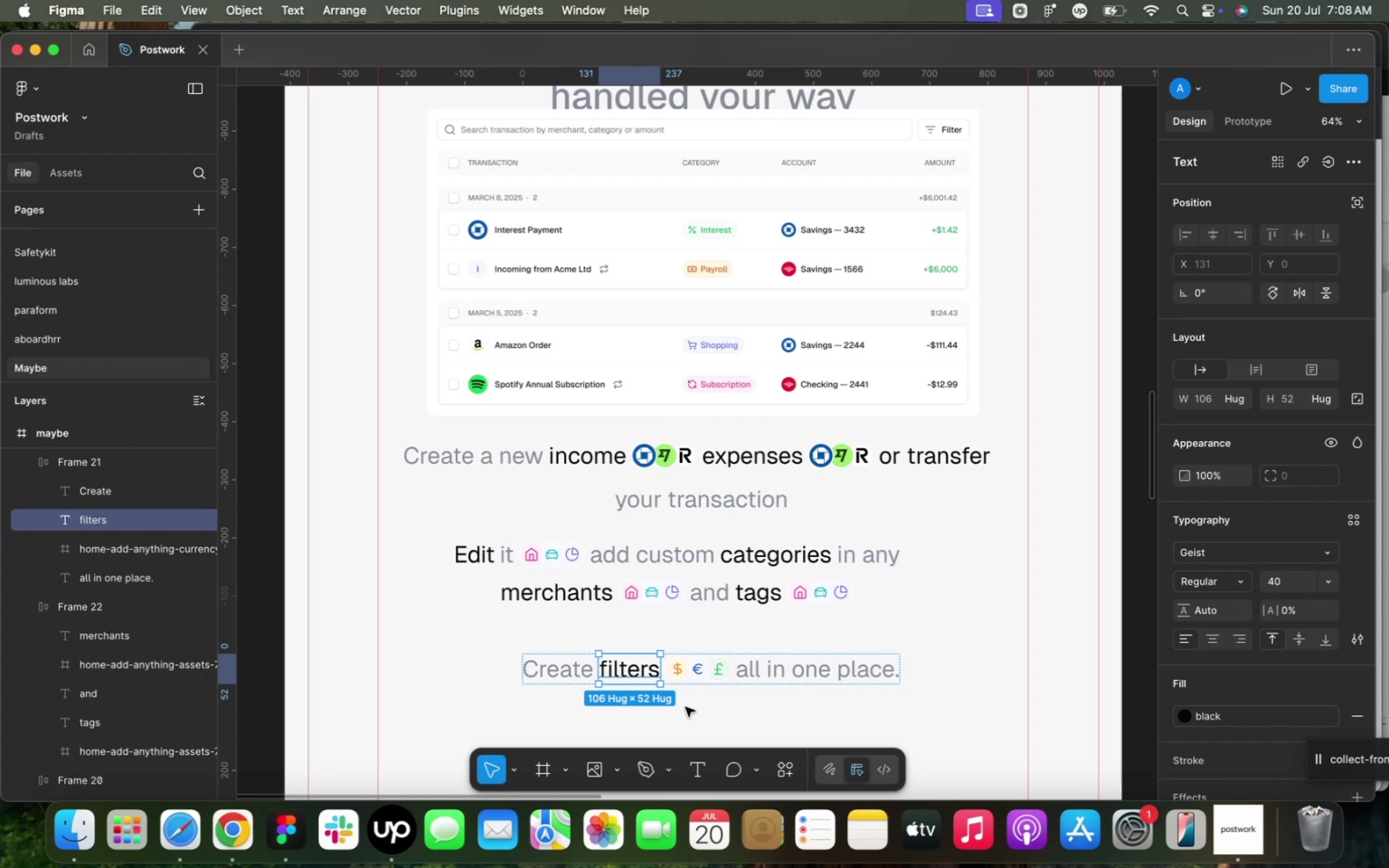 
key(Meta+CommandLeft)
 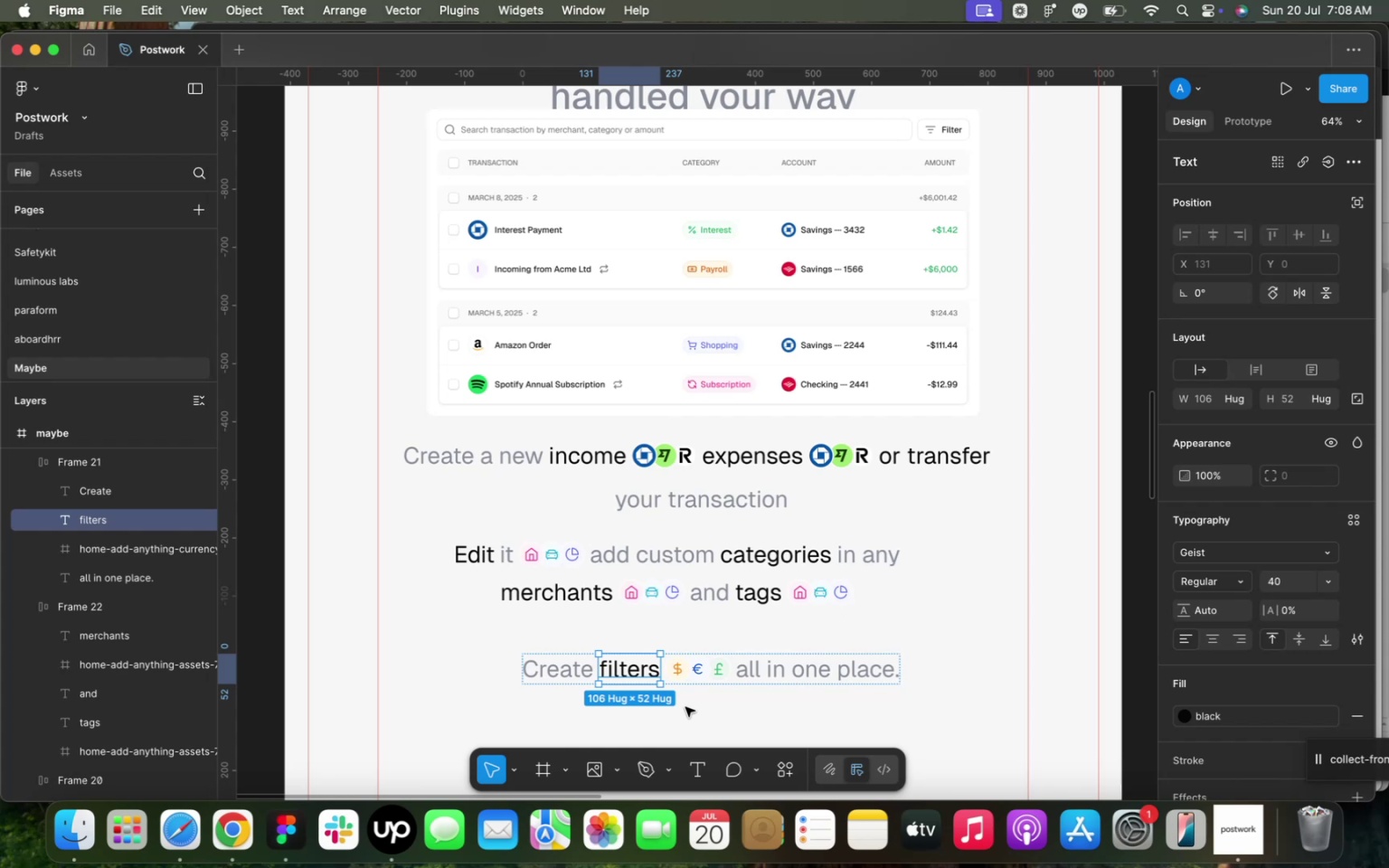 
key(Meta+D)
 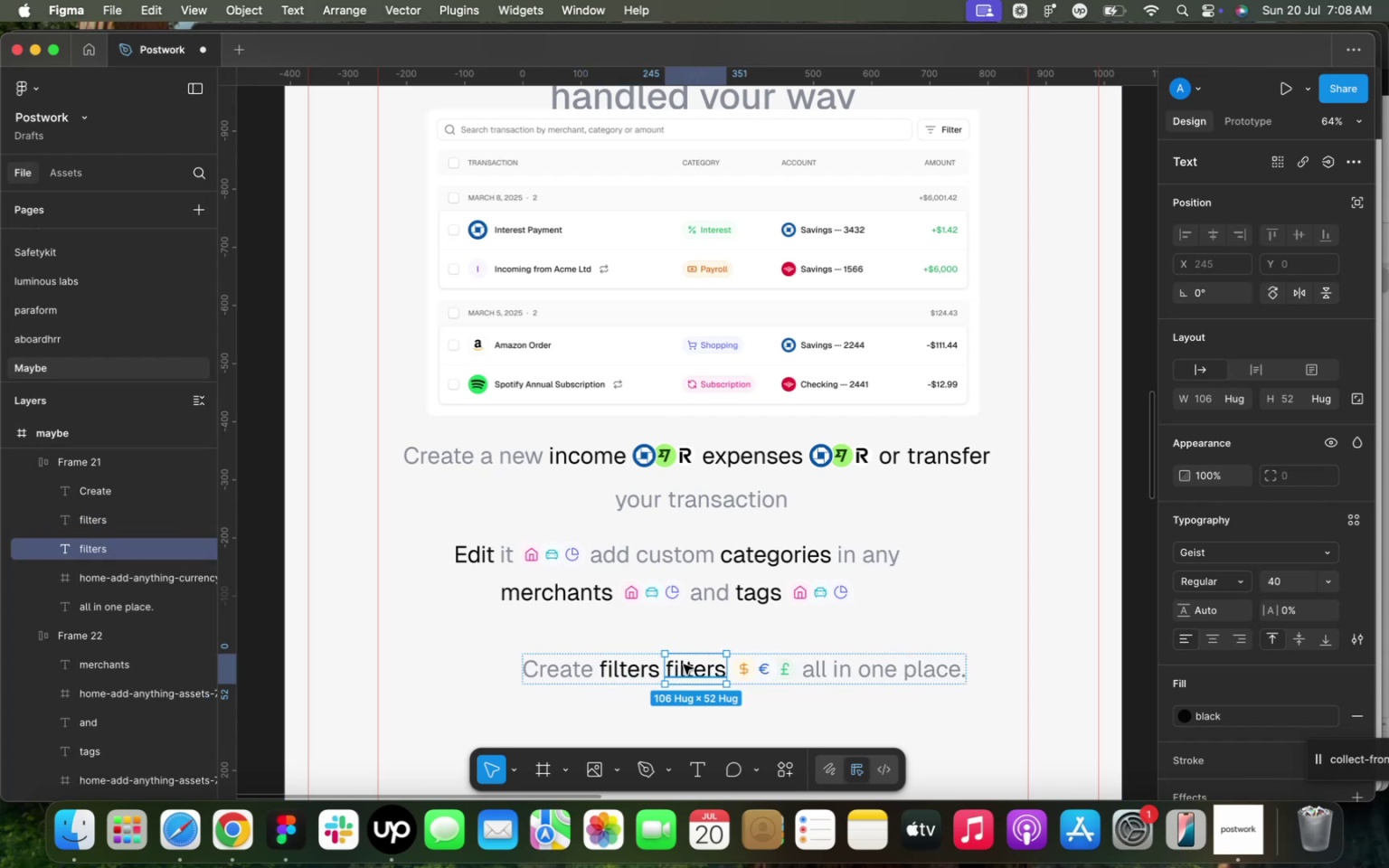 
left_click_drag(start_coordinate=[684, 666], to_coordinate=[761, 665])
 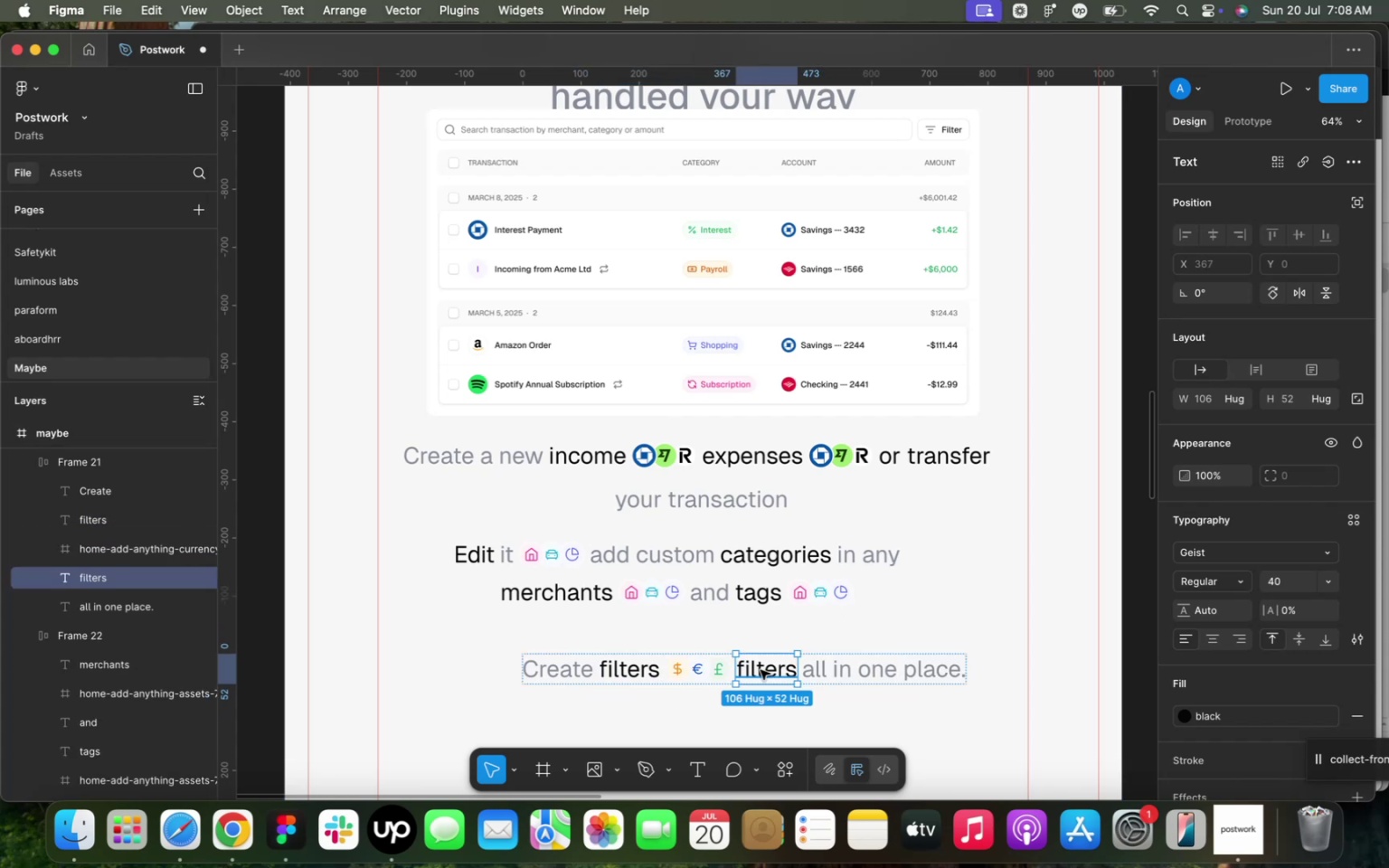 
double_click([759, 671])
 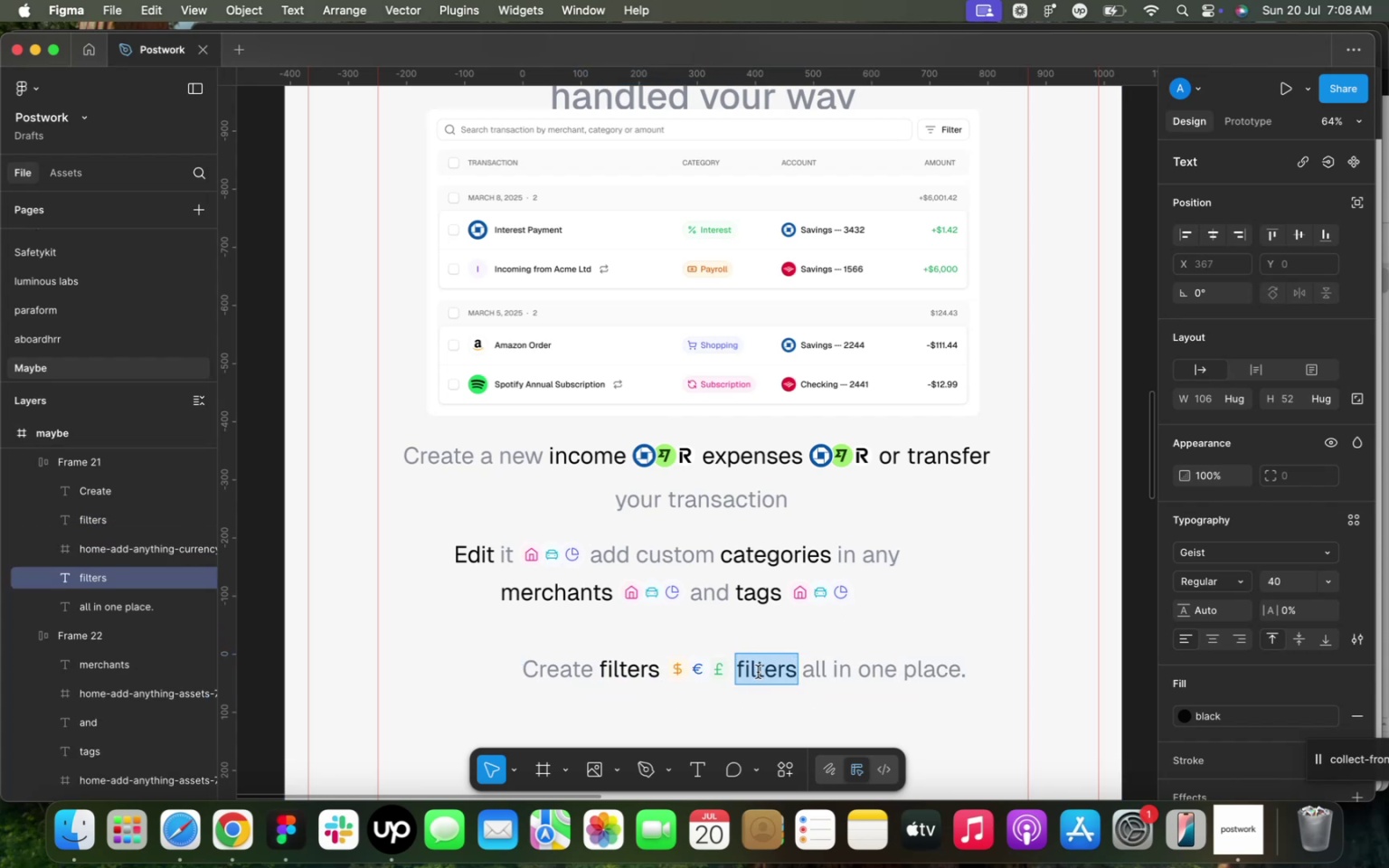 
type(Import)
 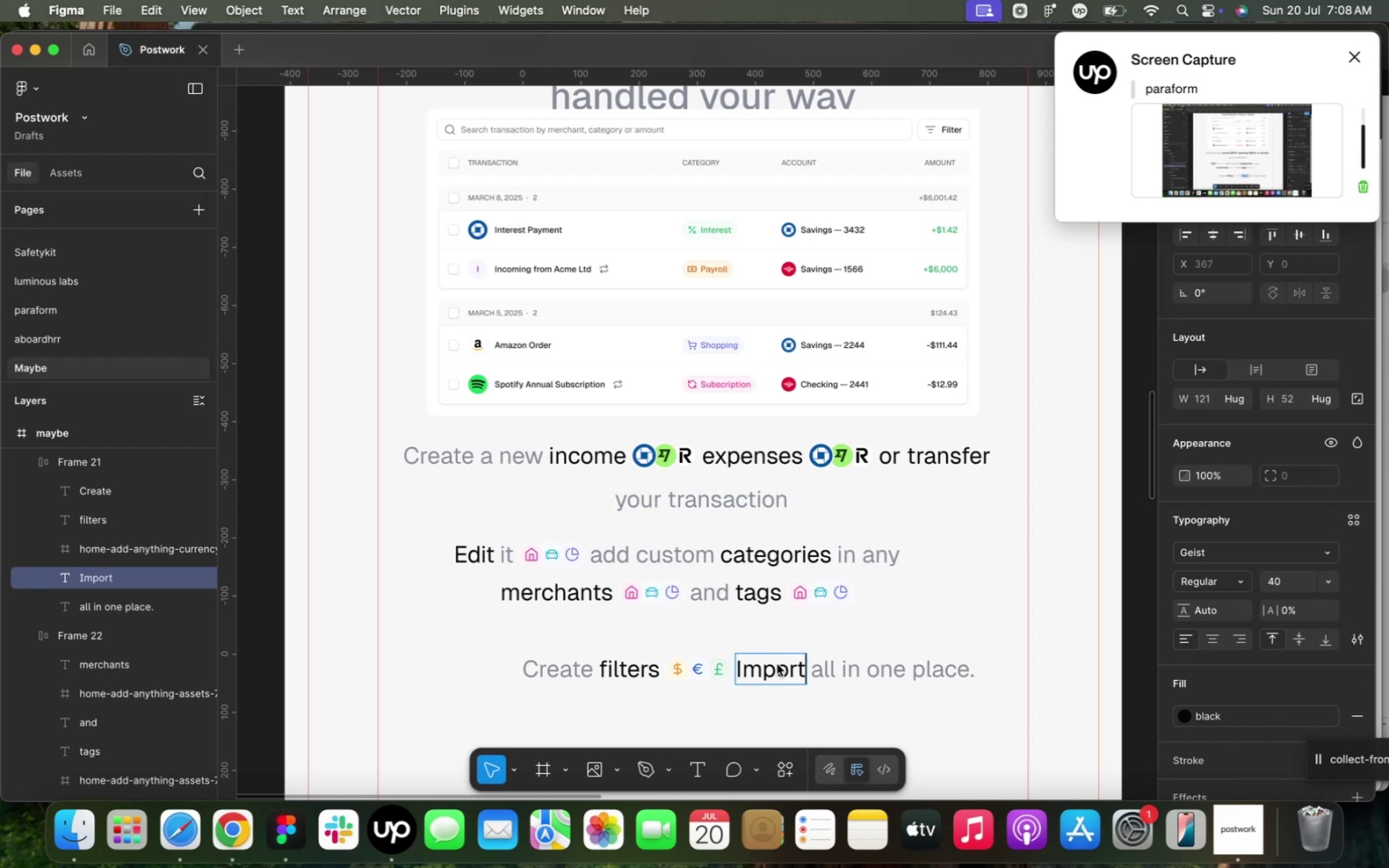 
double_click([828, 662])
 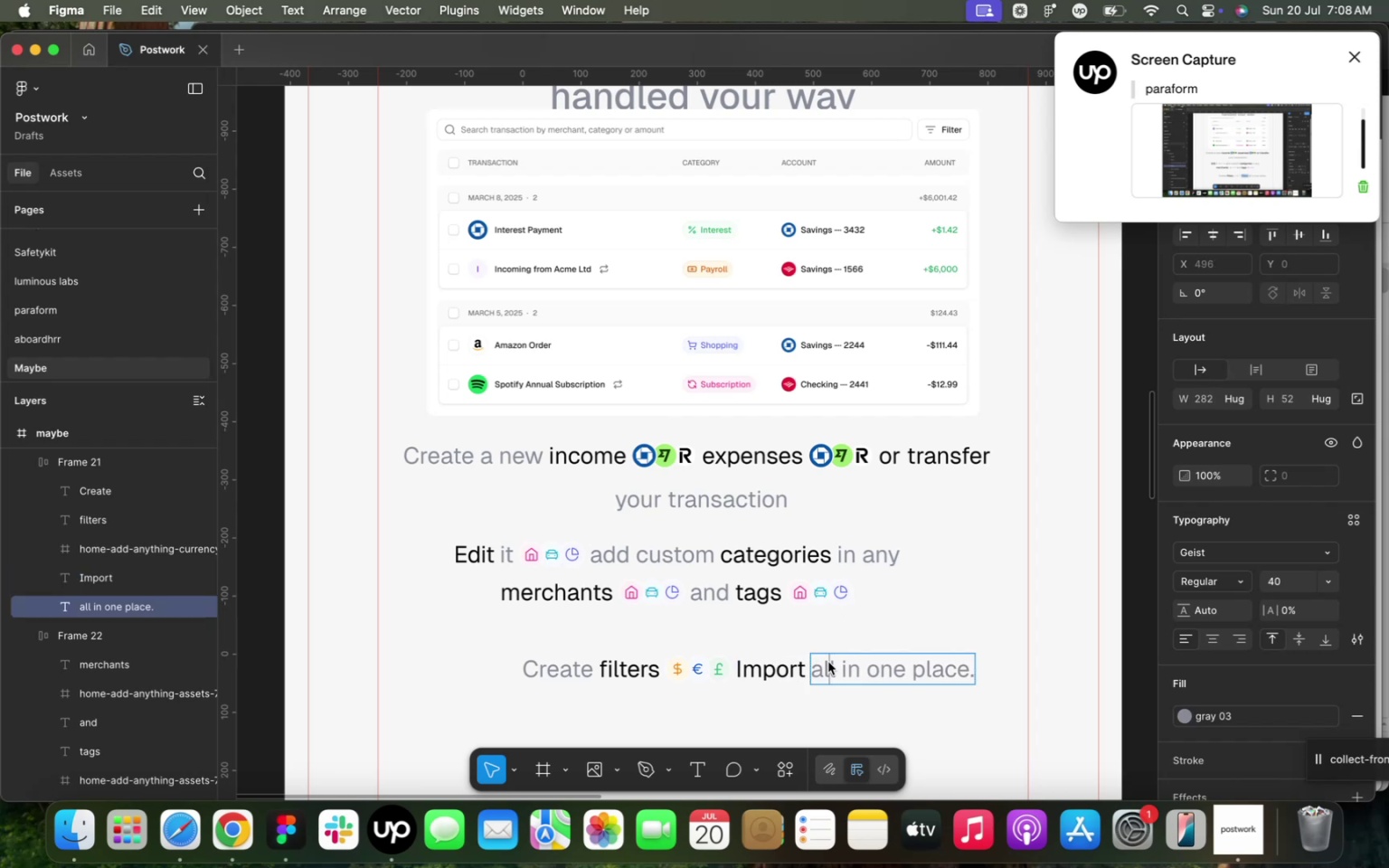 
triple_click([828, 662])
 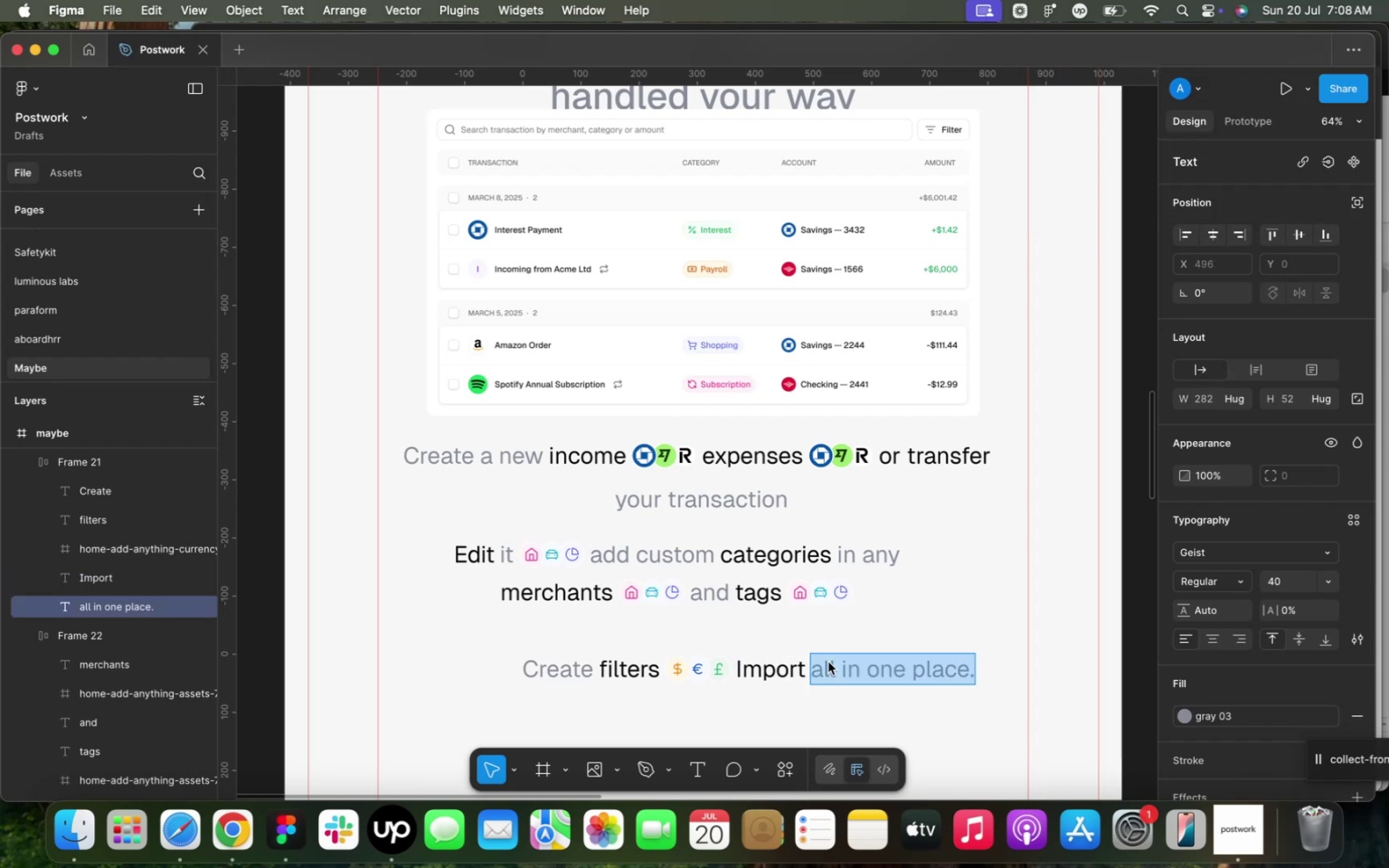 
type(via CSV)
 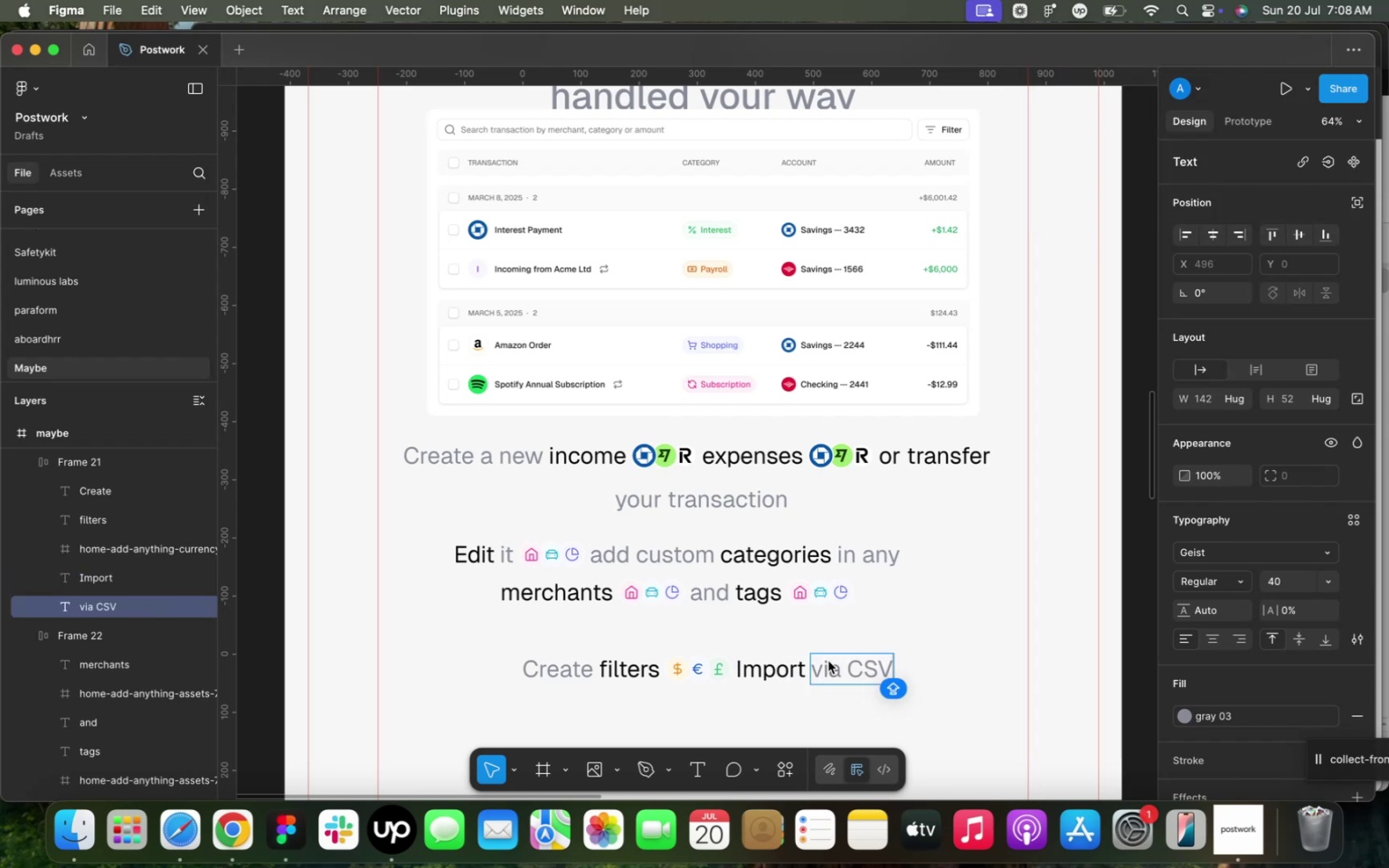 
left_click([831, 698])
 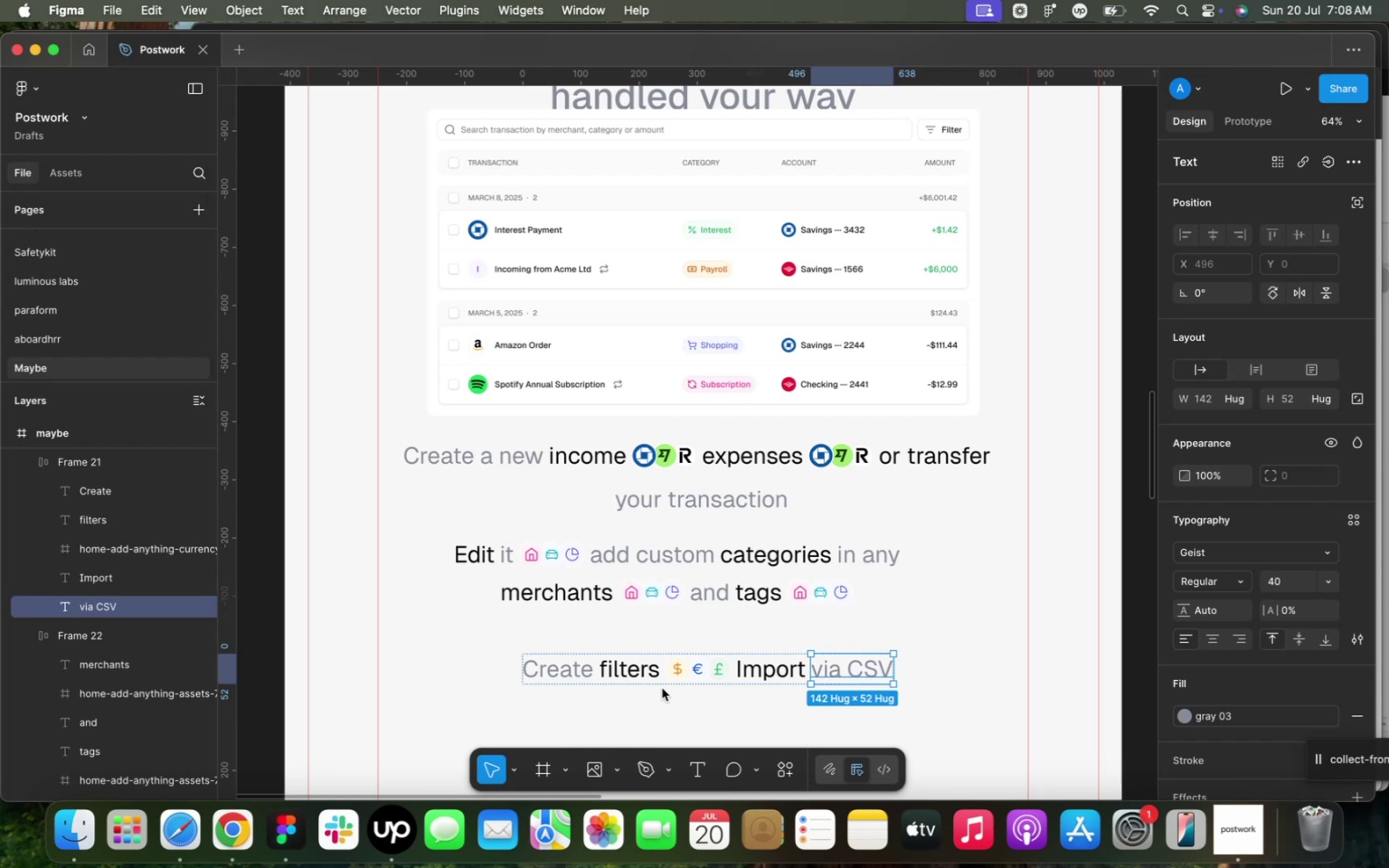 
left_click([715, 672])
 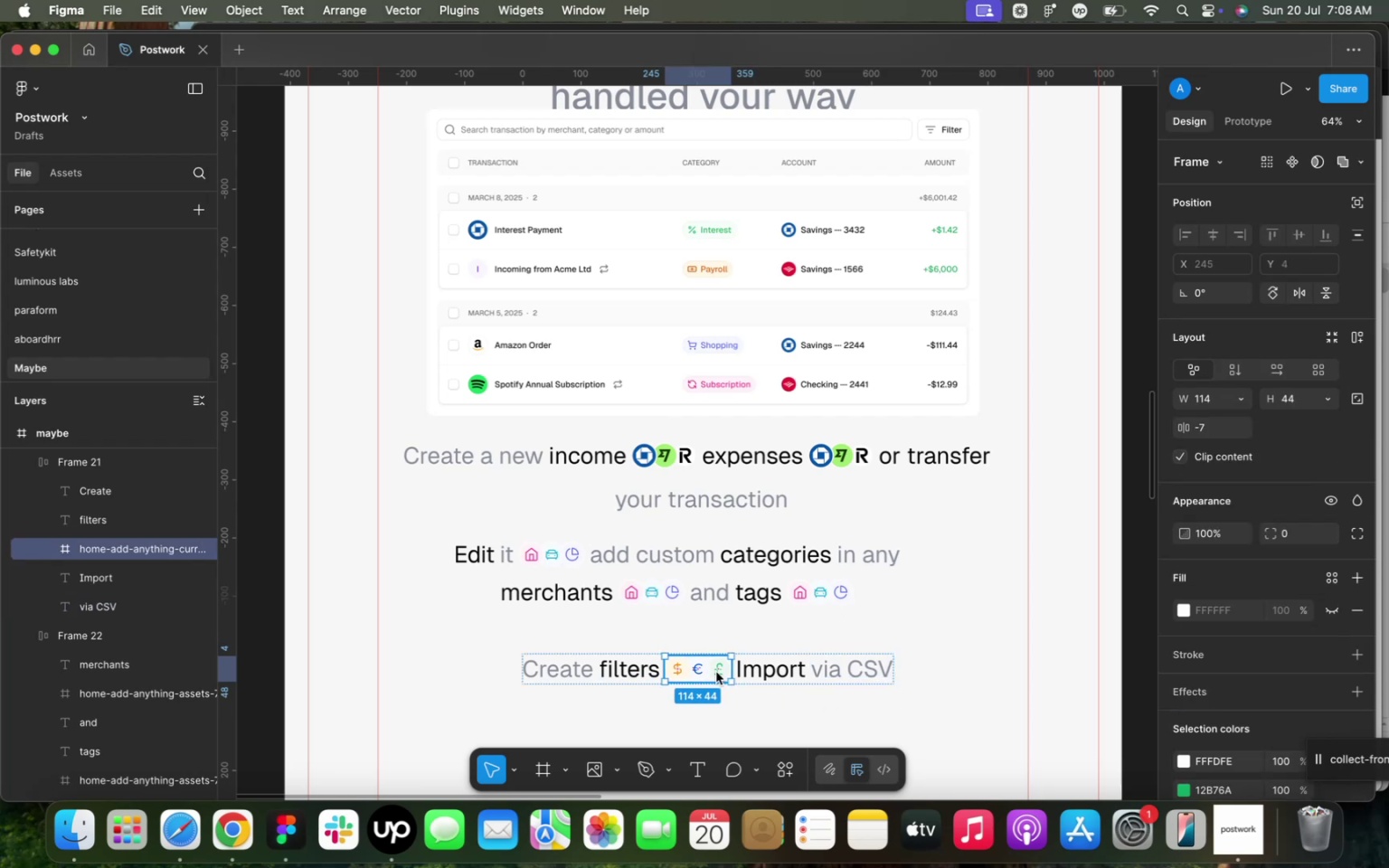 
key(Meta+D)
 